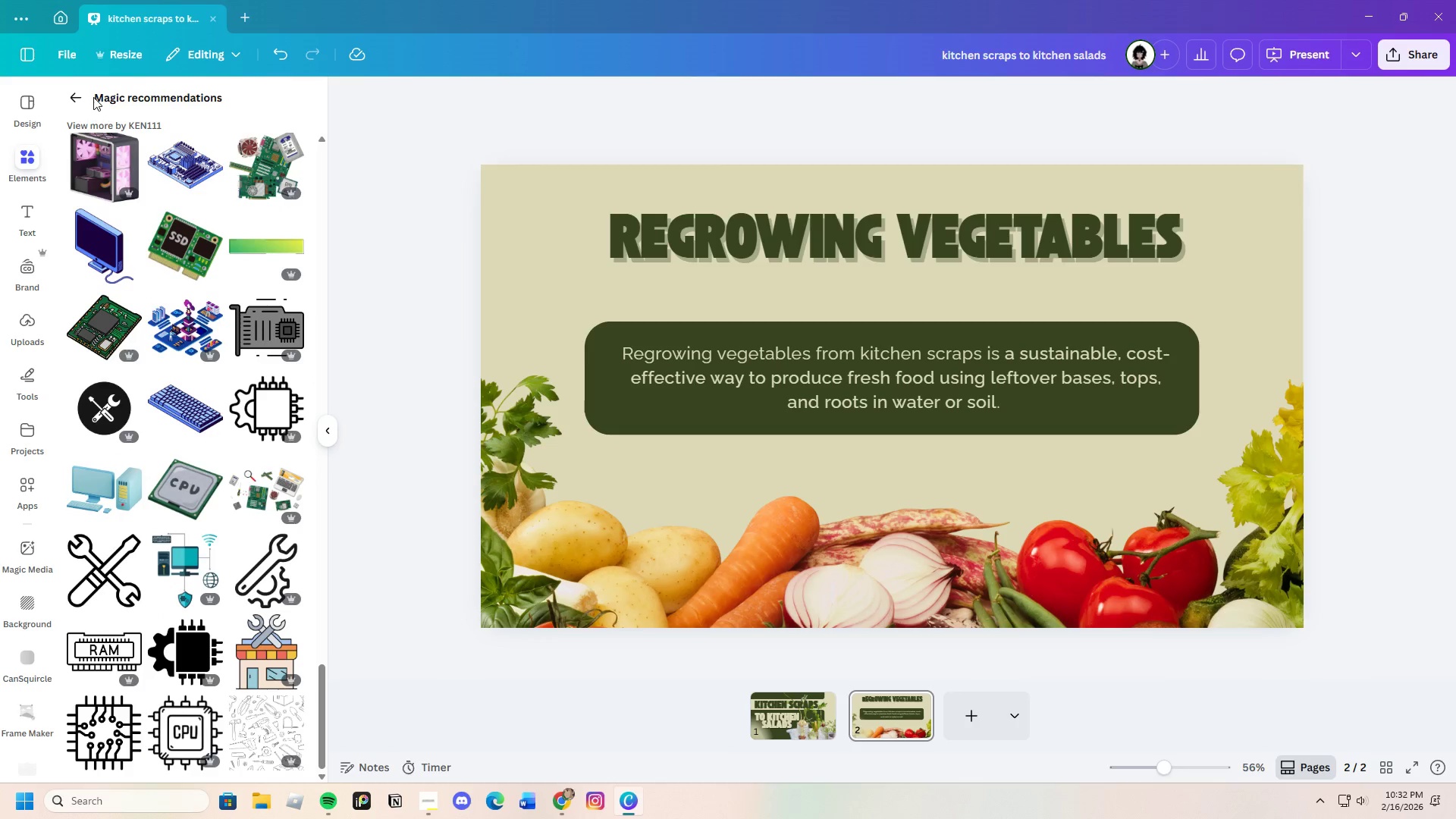 
left_click([75, 93])
 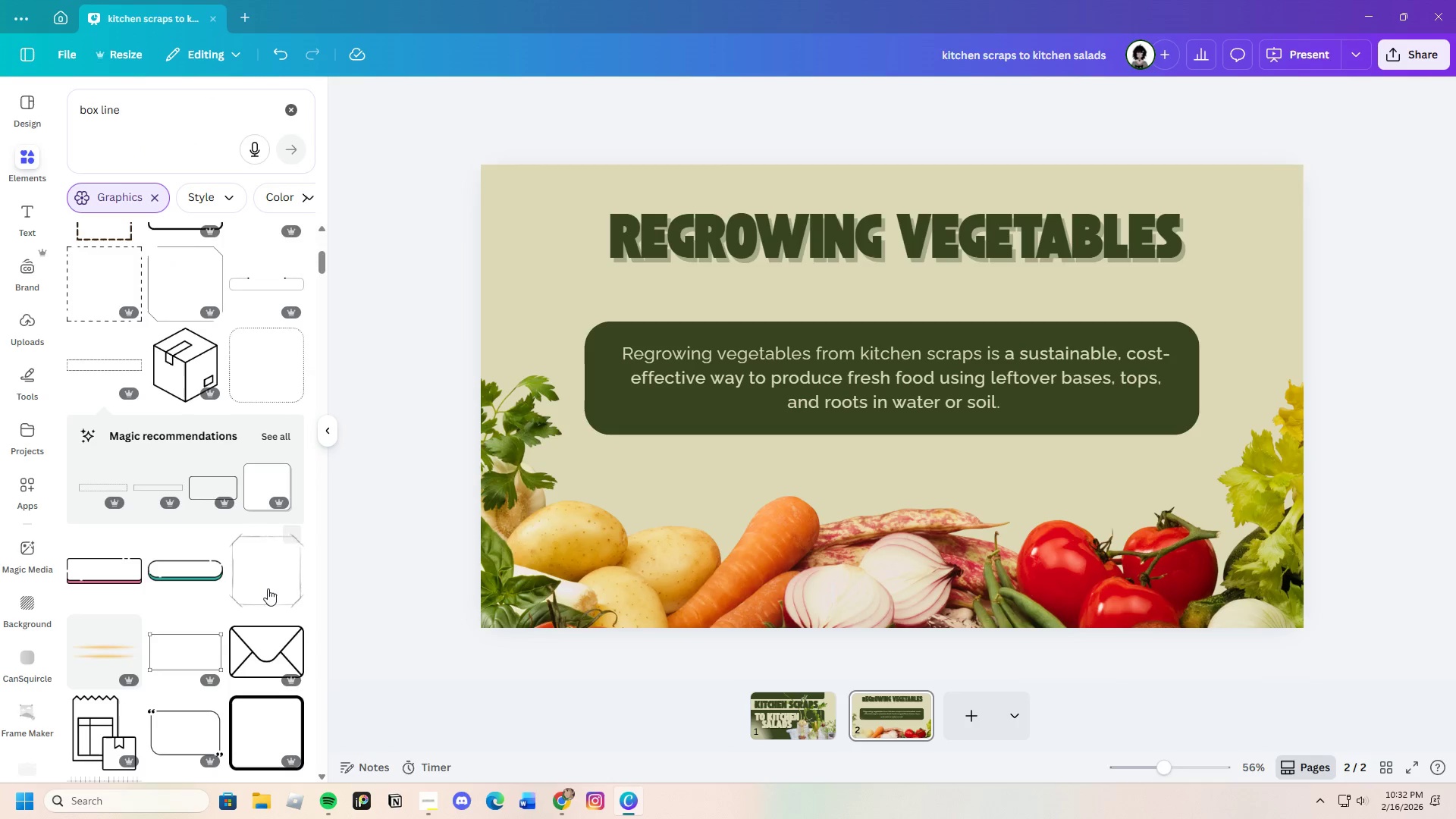 
scroll: coordinate [224, 626], scroll_direction: down, amount: 4.0
 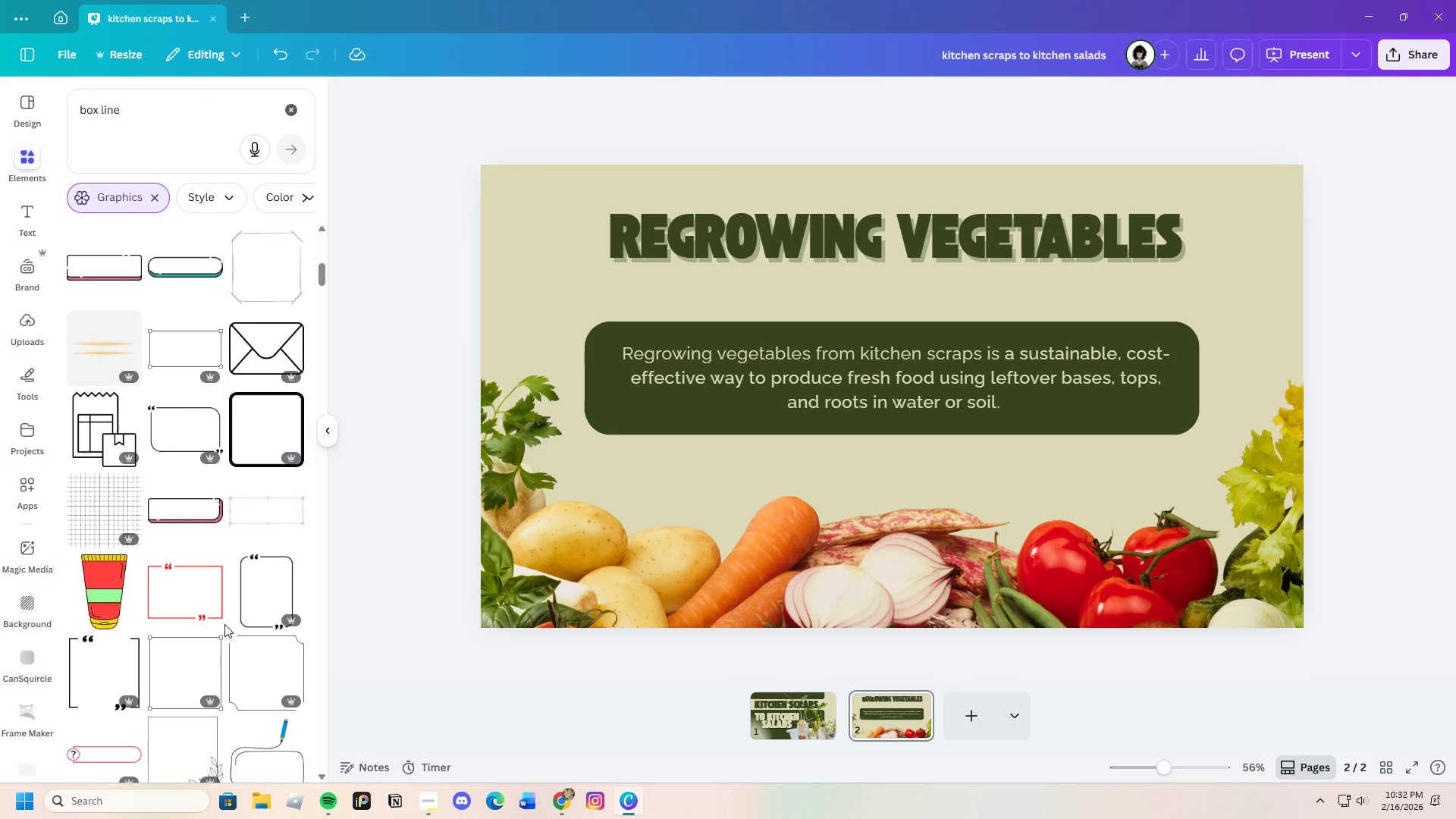 
scroll: coordinate [225, 623], scroll_direction: up, amount: 9.0
 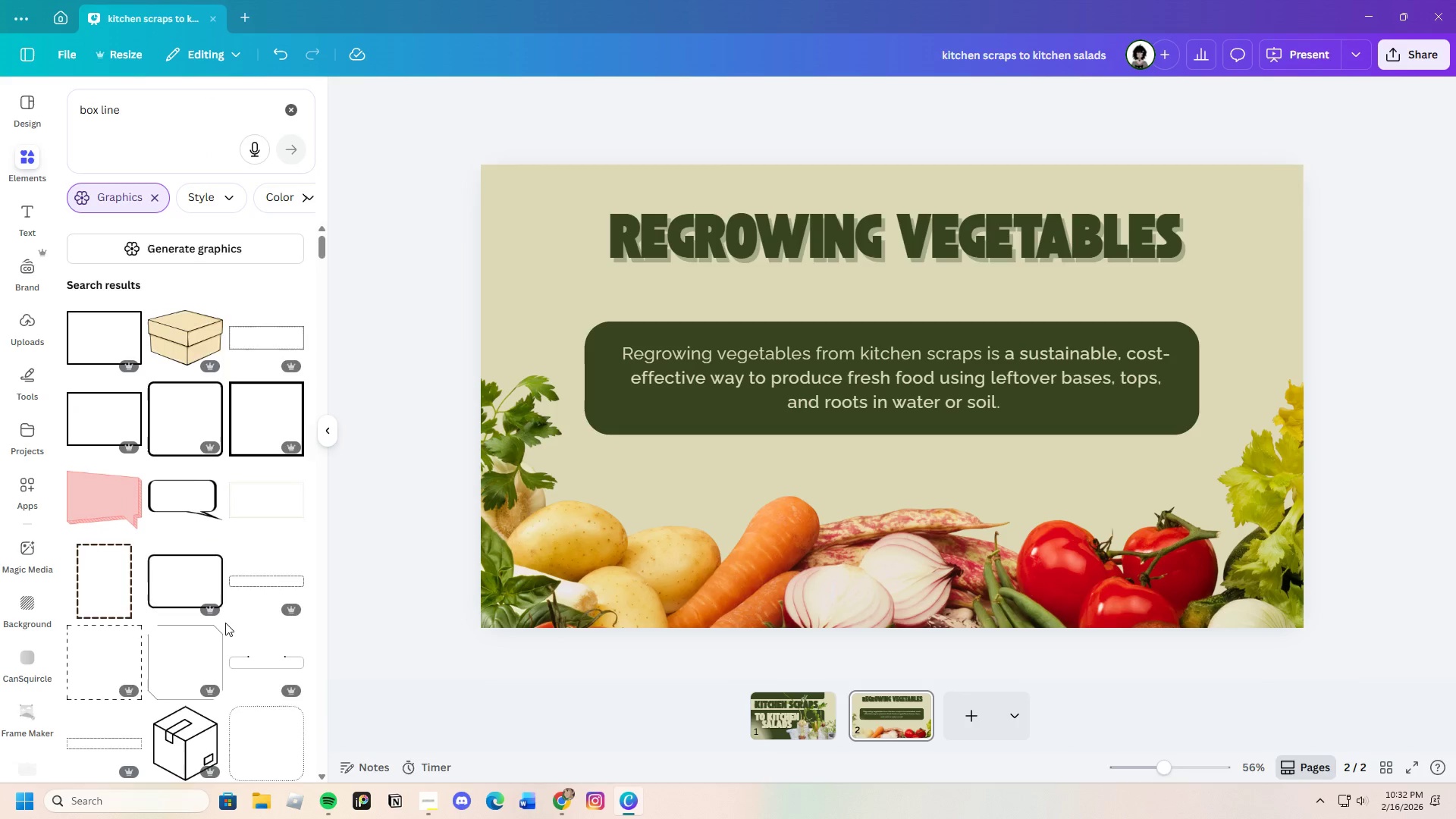 
scroll: coordinate [234, 608], scroll_direction: down, amount: 27.0
 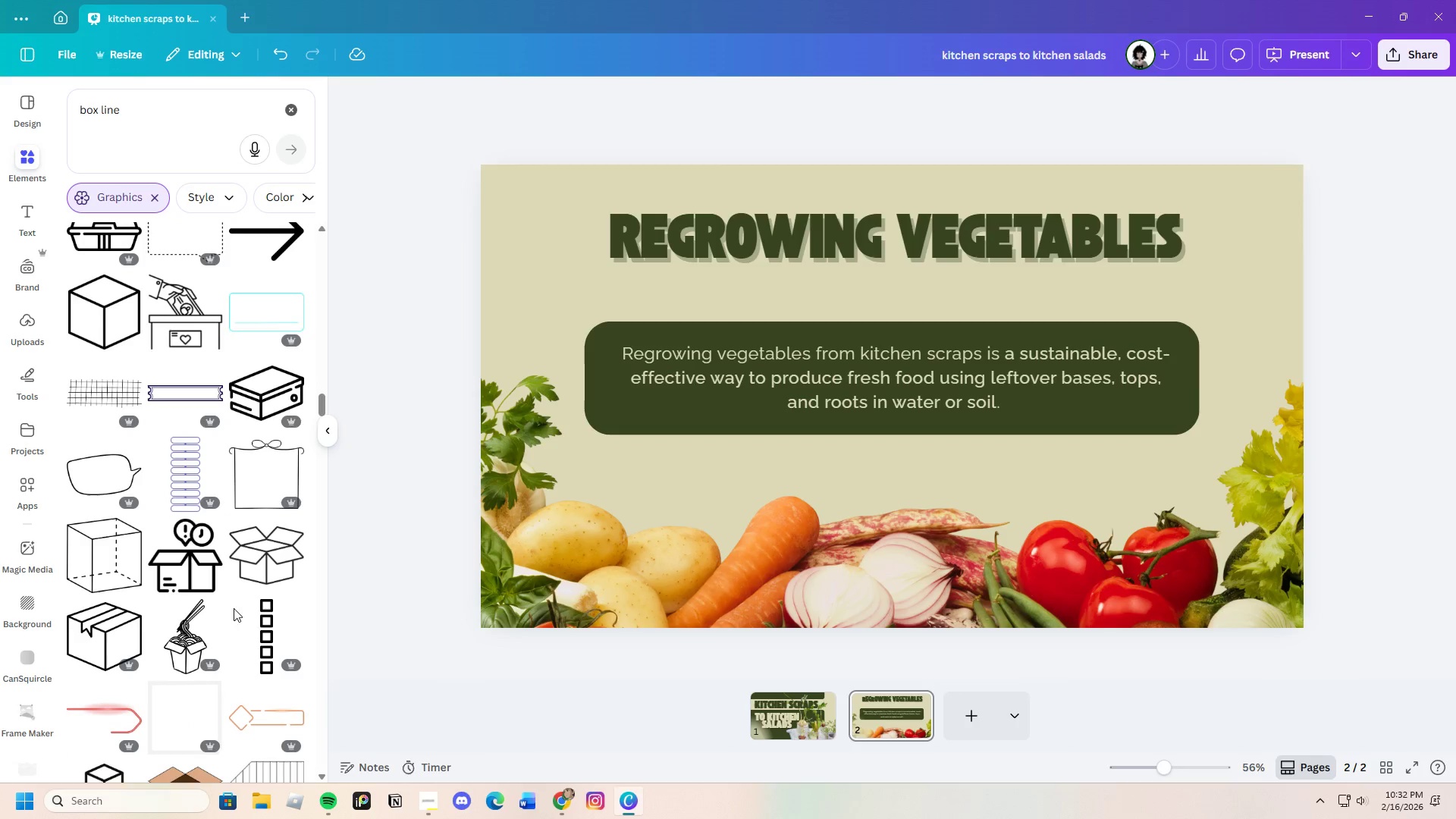 
scroll: coordinate [299, 603], scroll_direction: up, amount: 6.0
 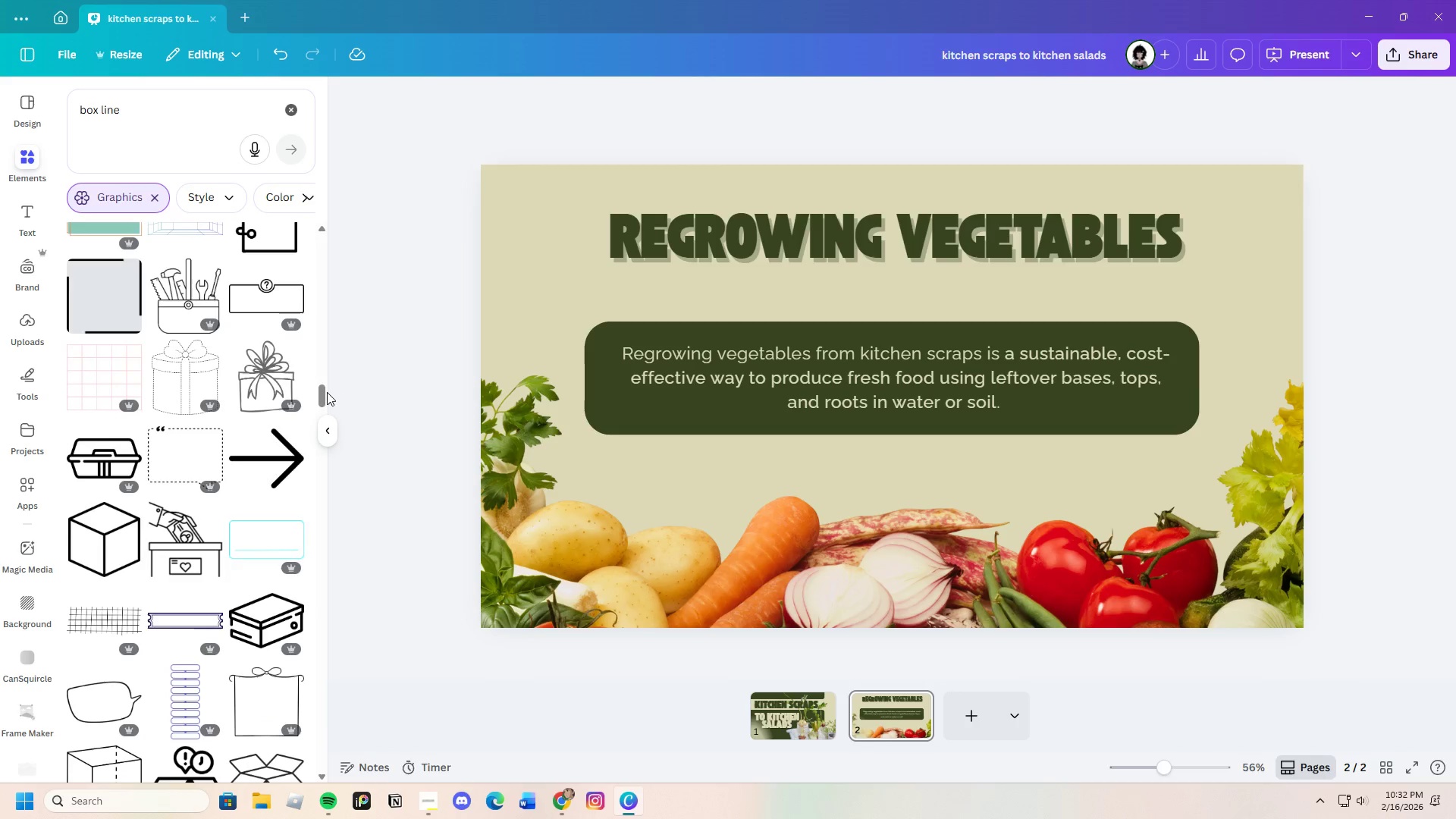 
left_click_drag(start_coordinate=[321, 394], to_coordinate=[362, 183])
 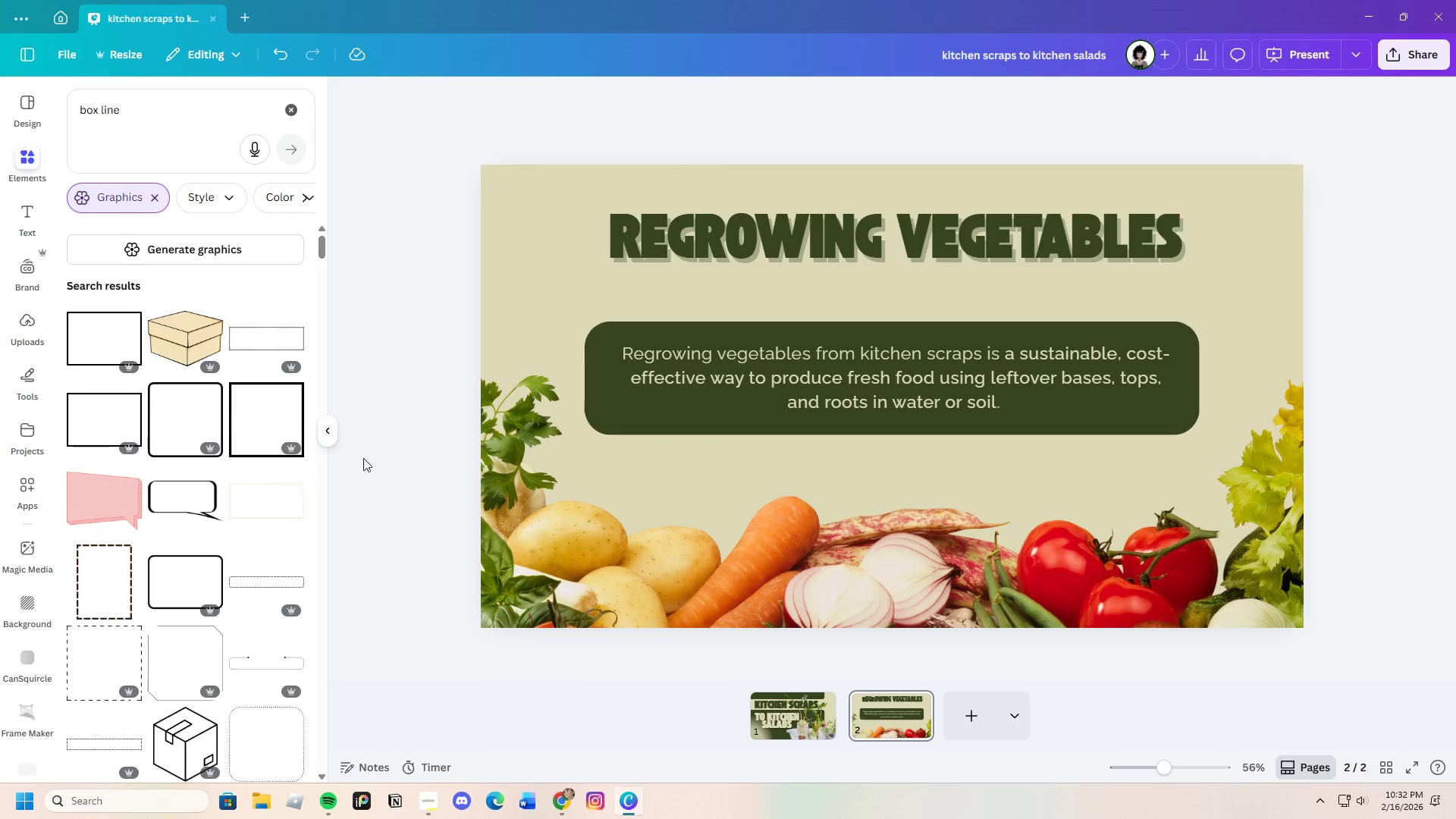 
scroll: coordinate [215, 610], scroll_direction: down, amount: 3.0
 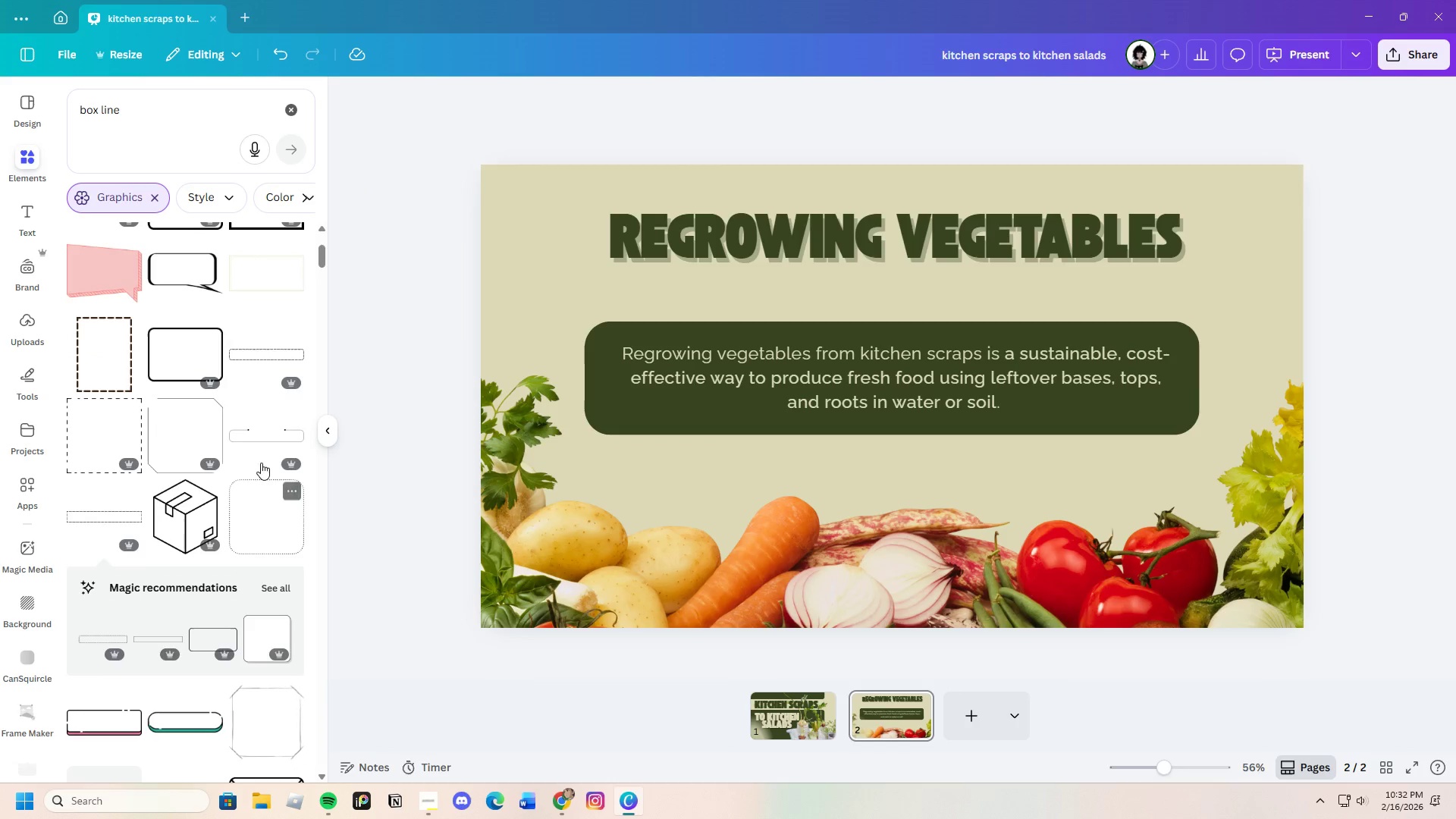 
left_click([255, 436])
 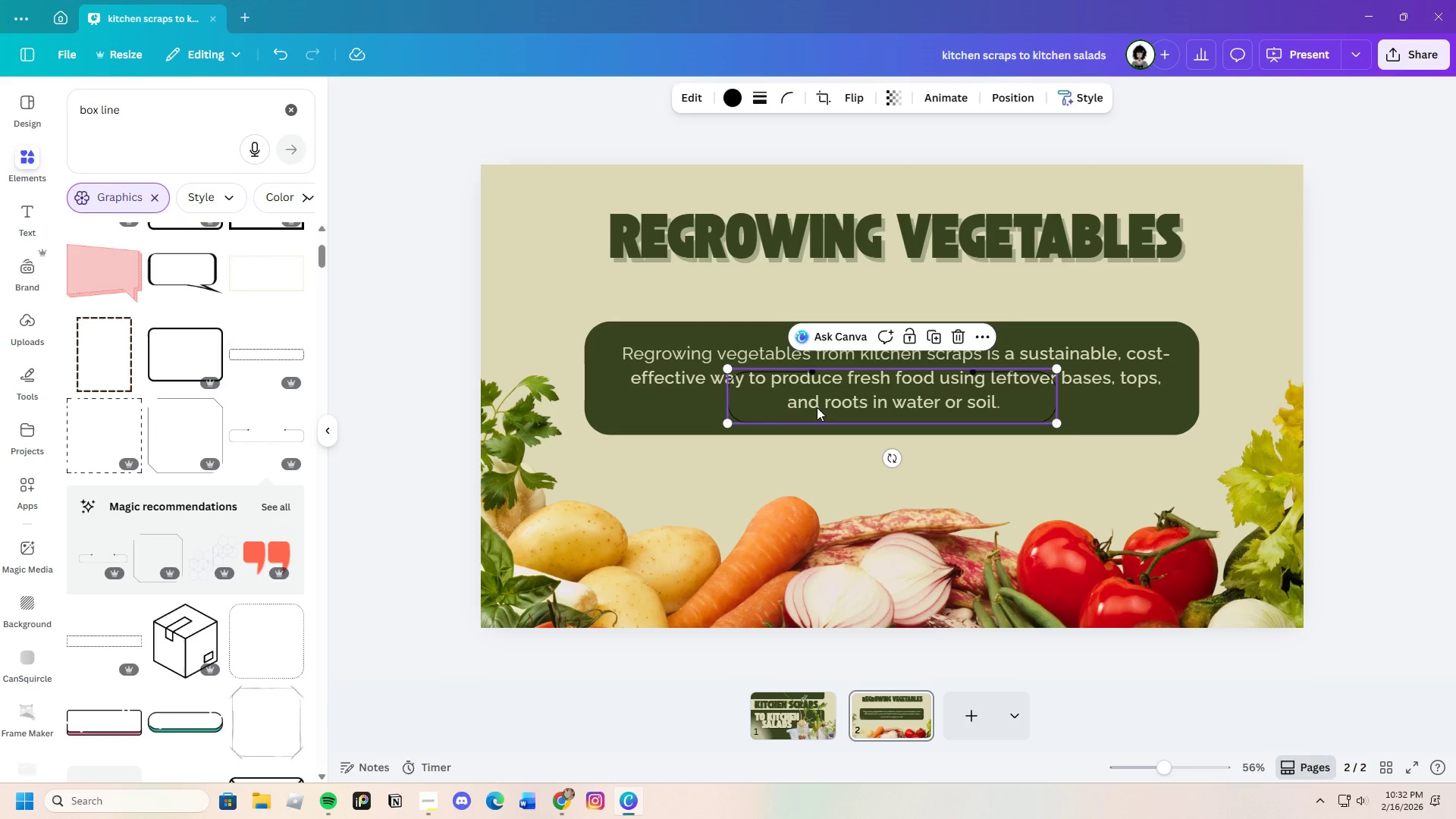 
left_click_drag(start_coordinate=[767, 408], to_coordinate=[593, 242])
 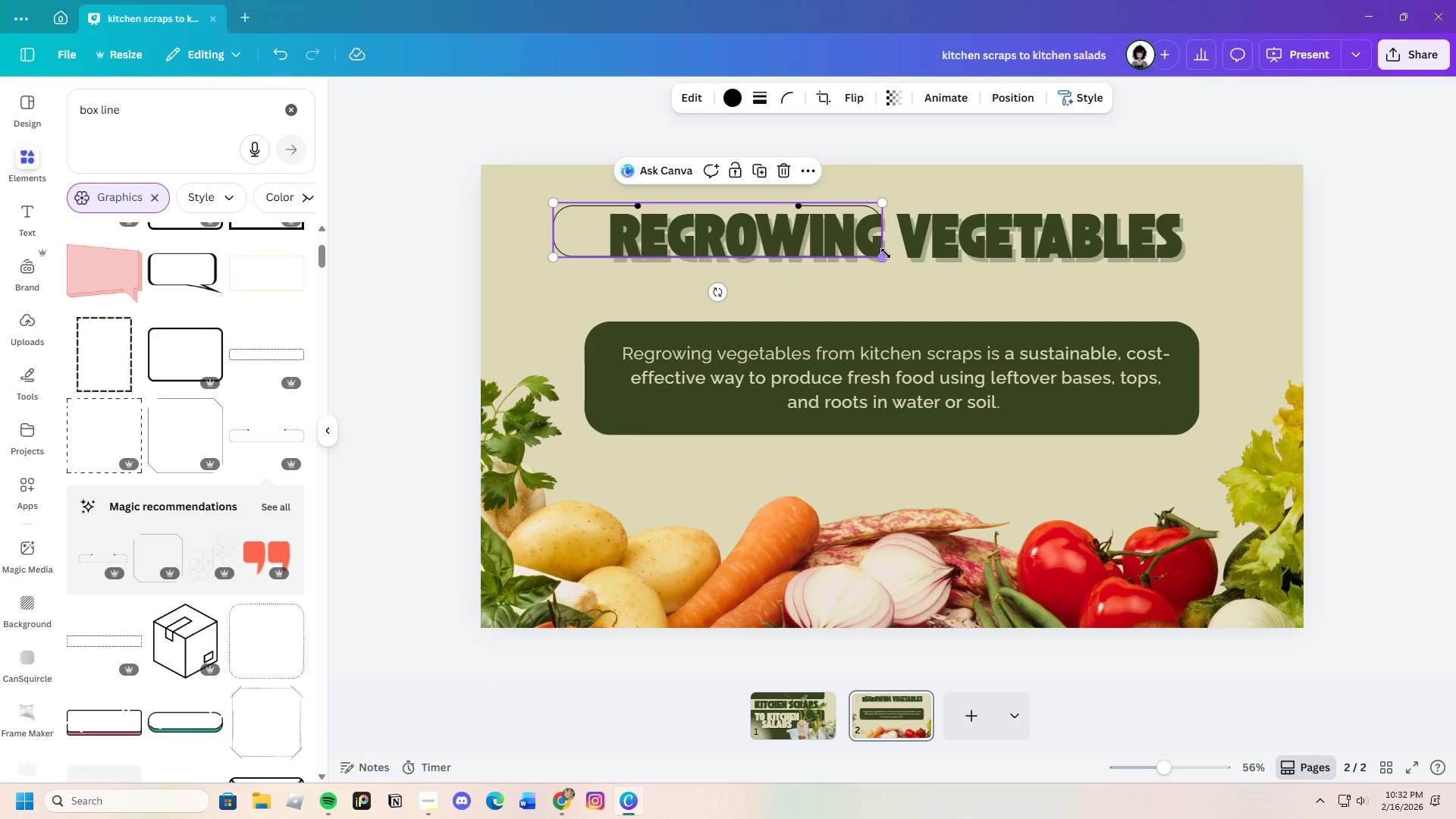 
left_click_drag(start_coordinate=[886, 253], to_coordinate=[1222, 206])
 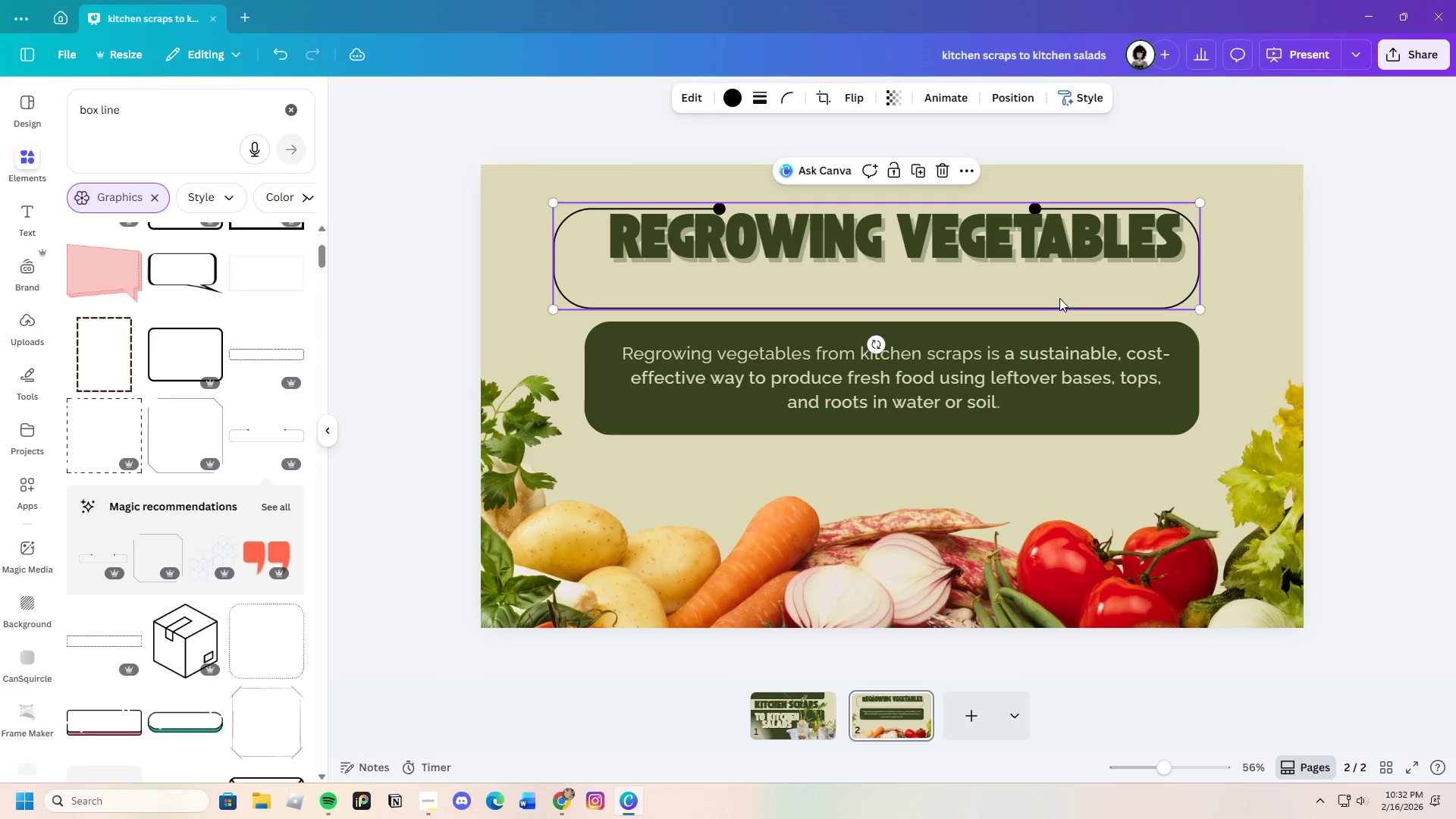 
left_click_drag(start_coordinate=[1059, 298], to_coordinate=[1065, 278])
 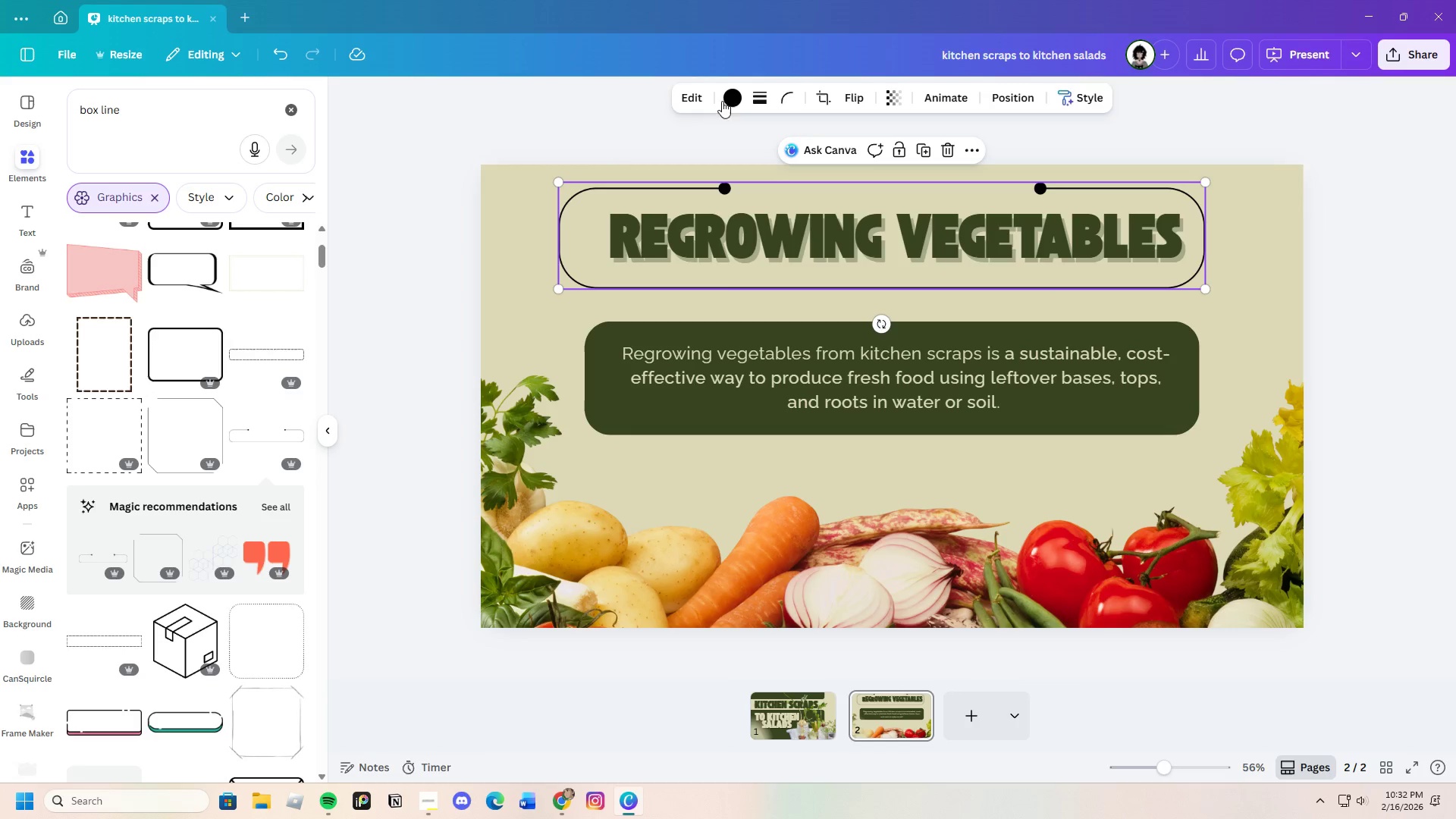 
left_click([728, 99])
 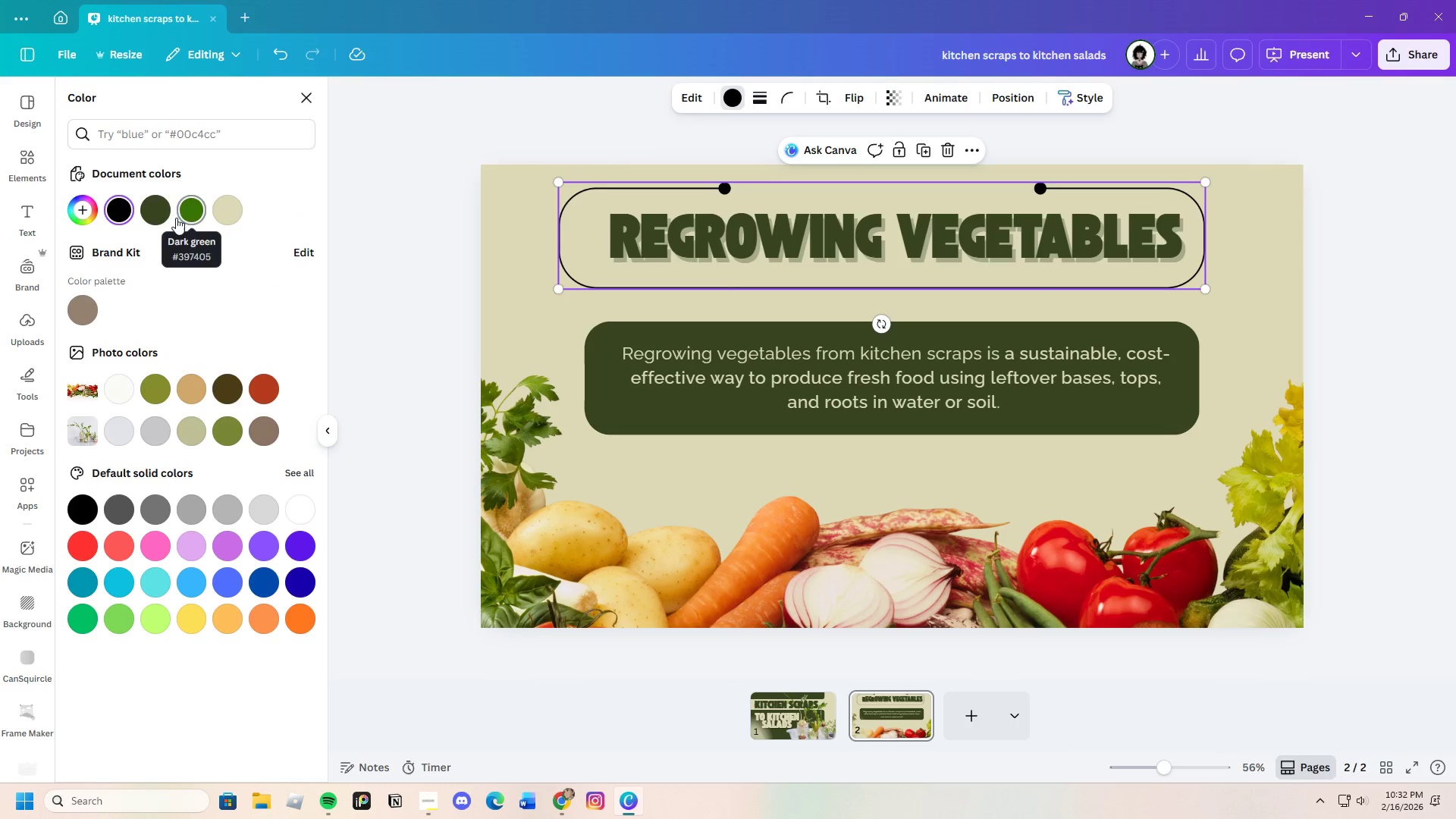 
left_click([164, 217])
 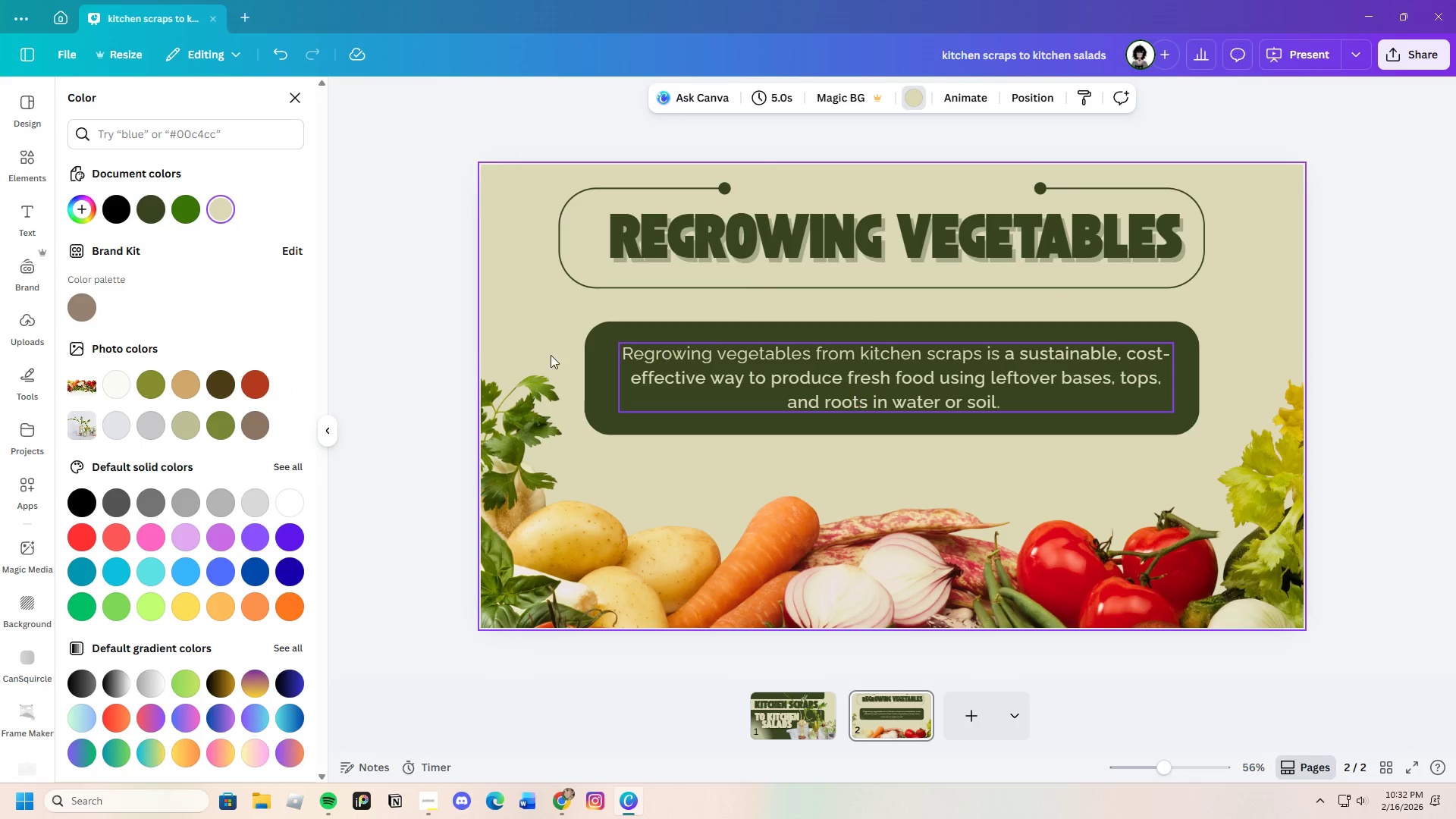 
left_click([300, 94])
 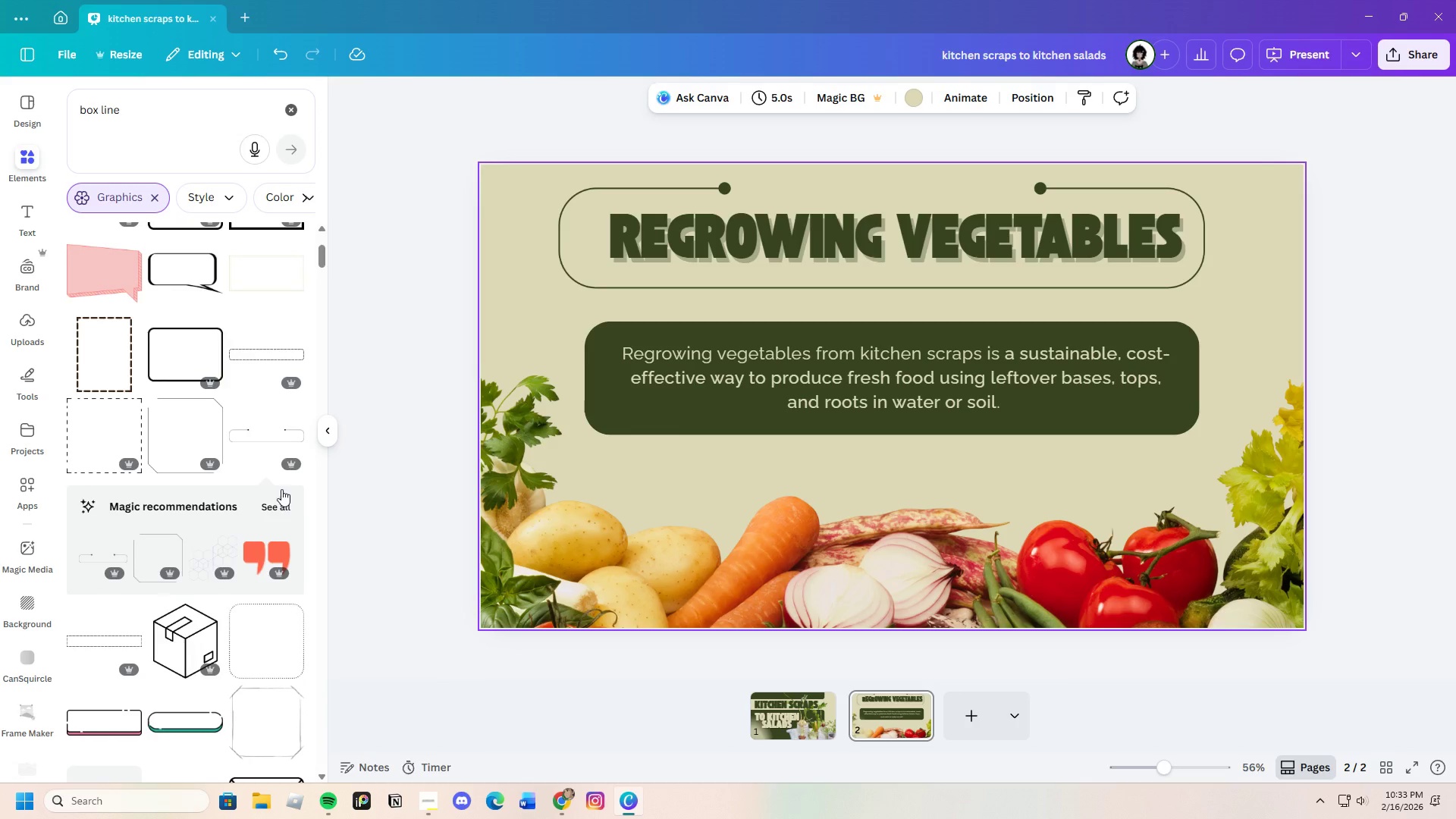 
left_click([278, 506])
 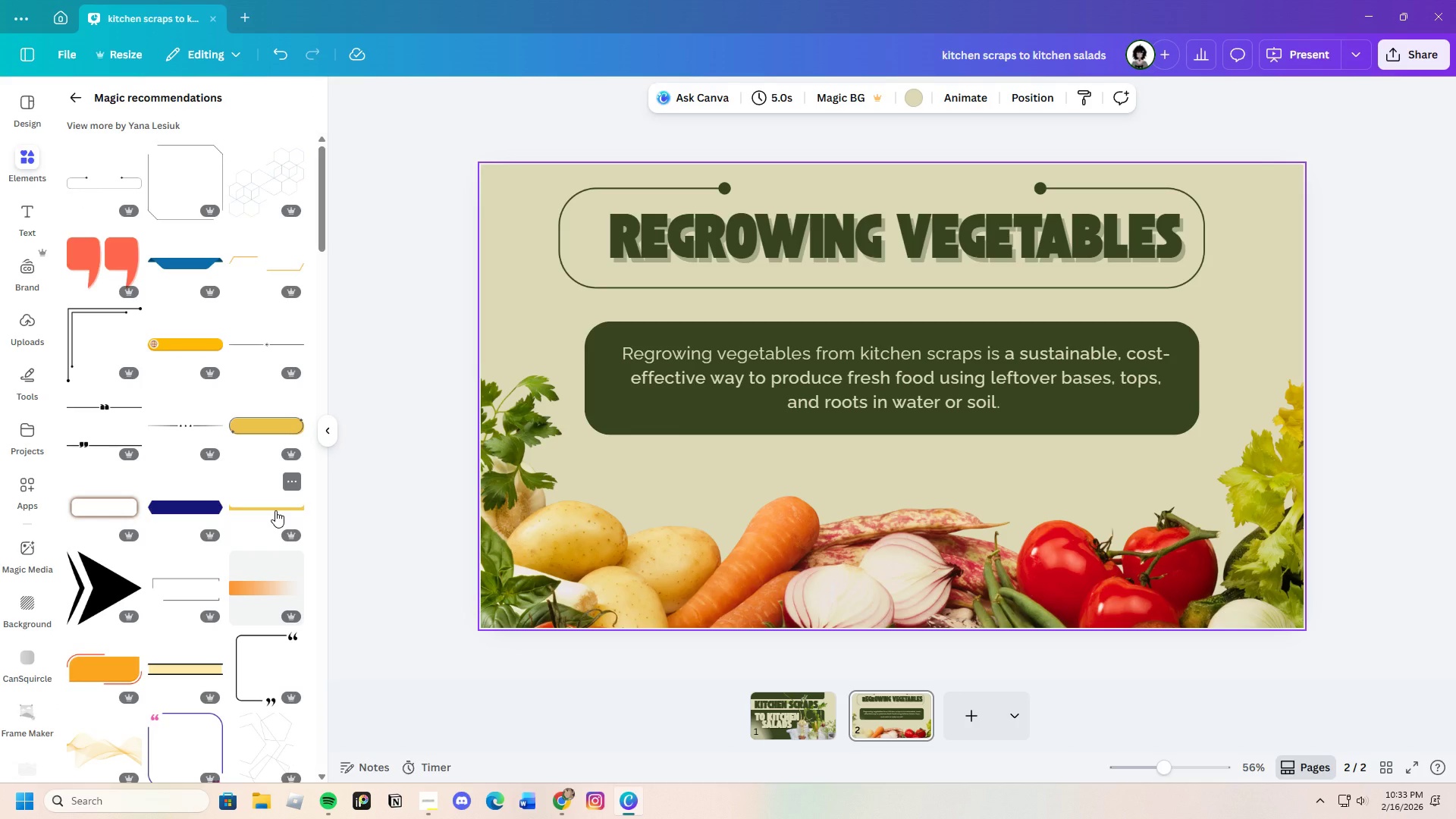 
scroll: coordinate [277, 505], scroll_direction: down, amount: 6.0
 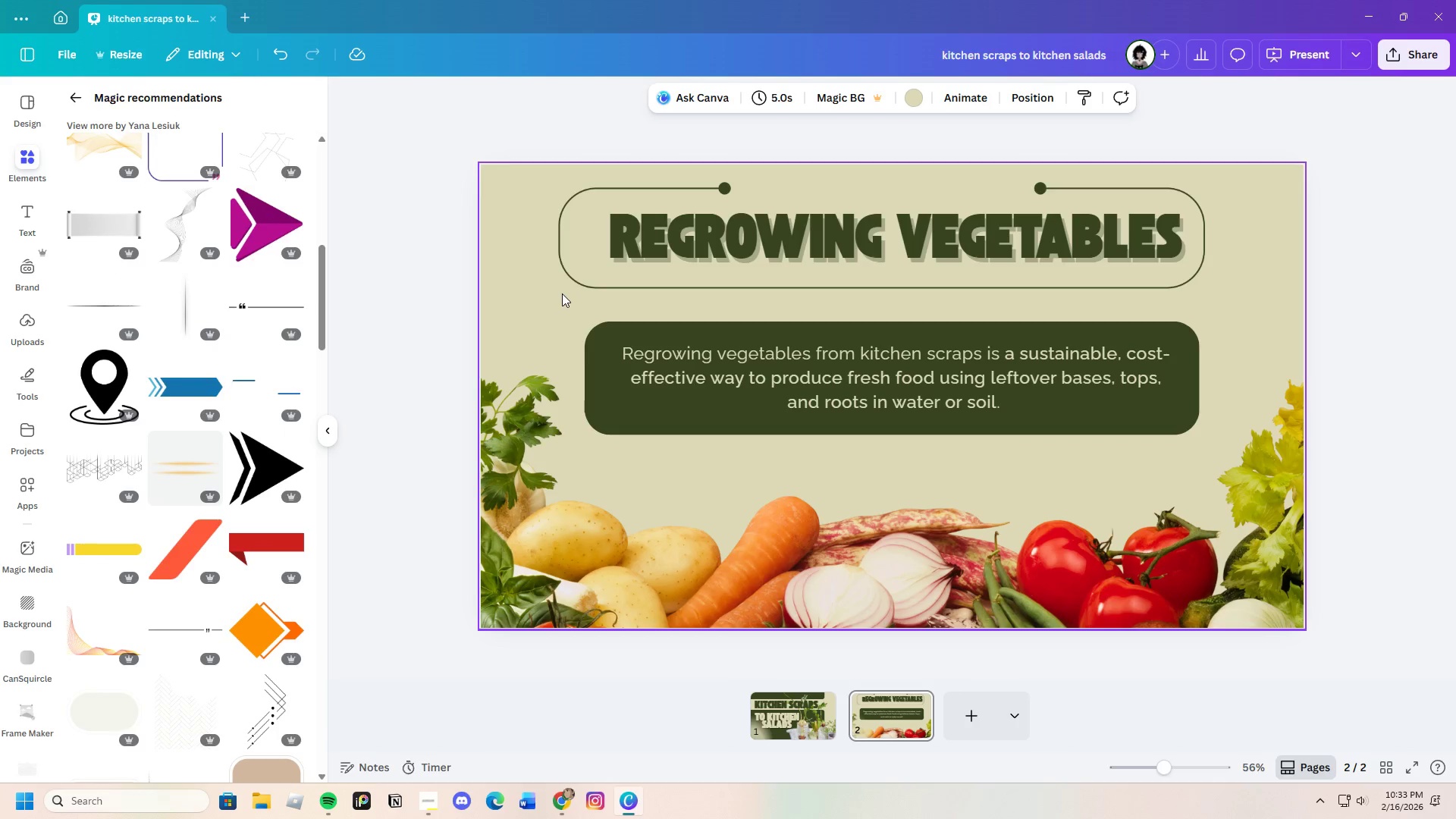 
left_click([575, 253])
 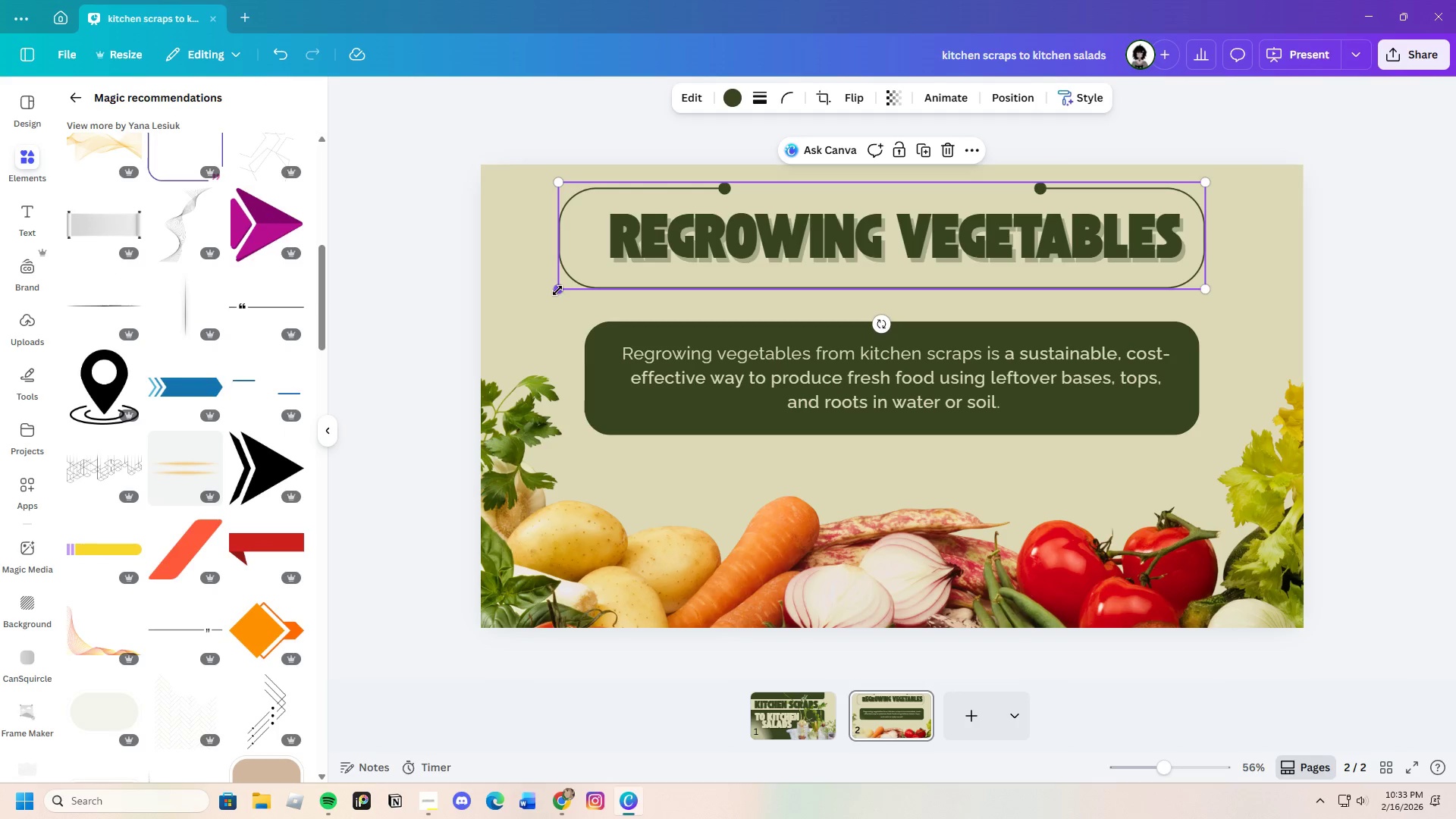 
left_click_drag(start_coordinate=[557, 290], to_coordinate=[600, 274])
 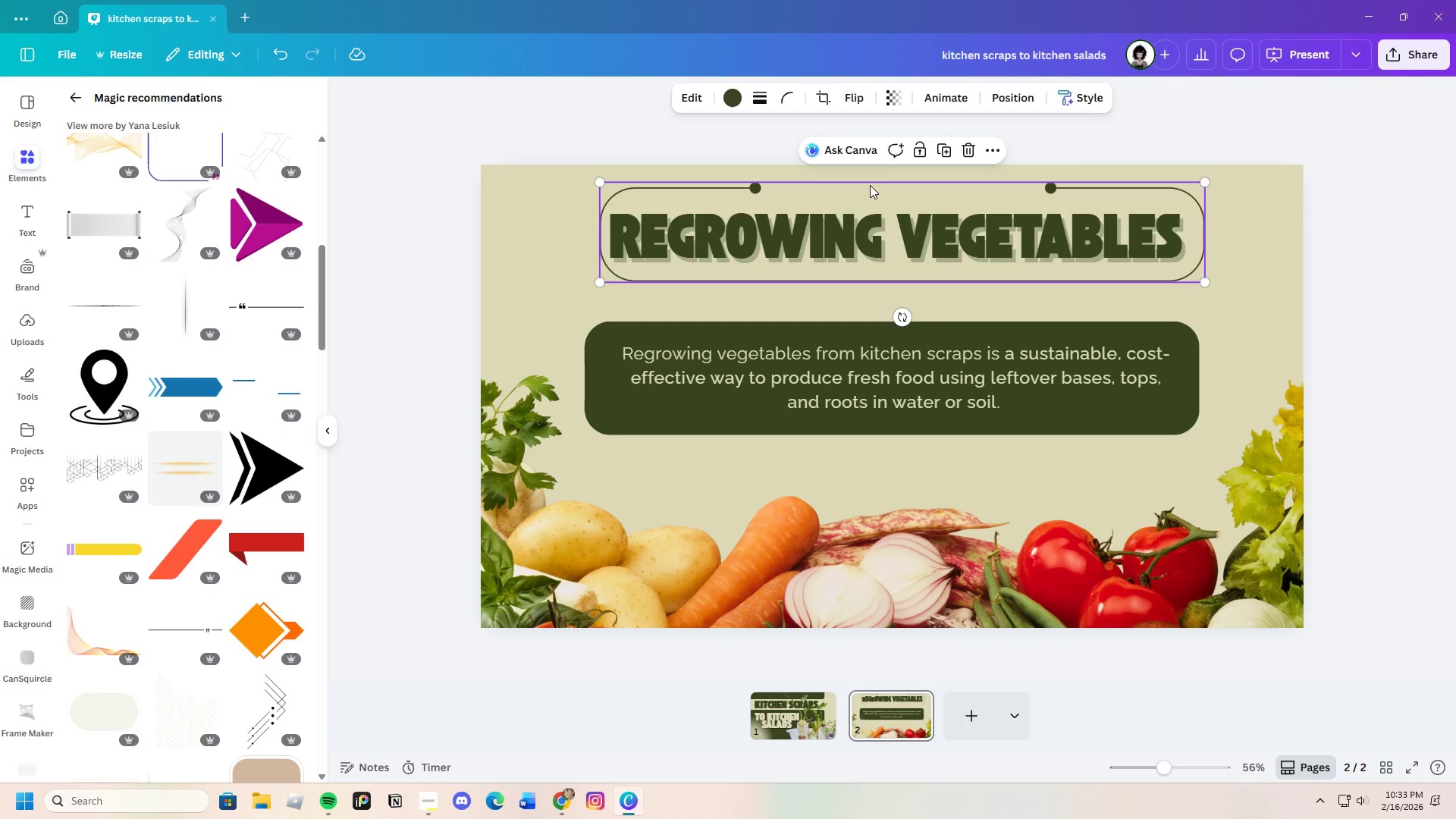 
left_click_drag(start_coordinate=[871, 185], to_coordinate=[861, 186])
 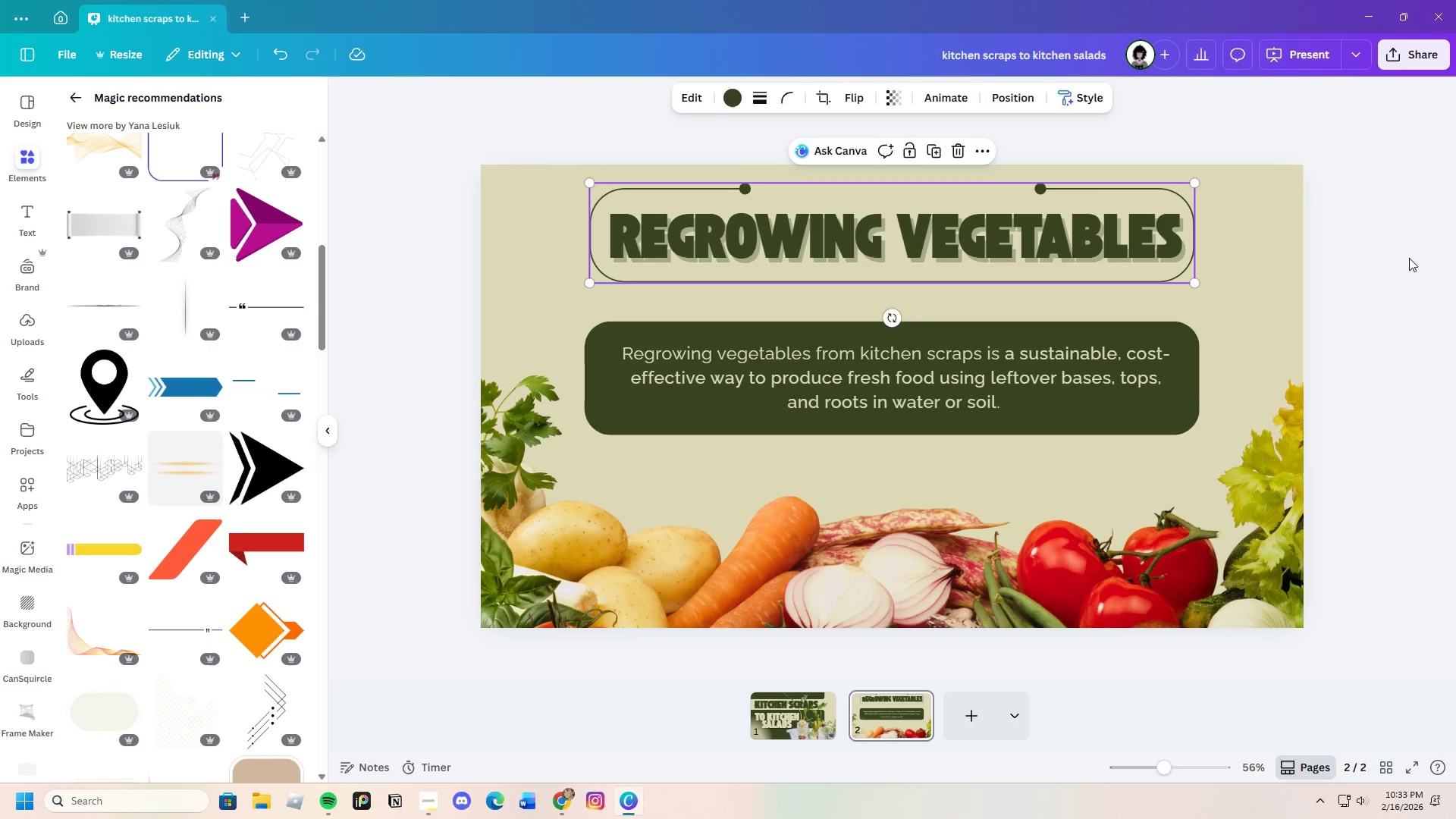 
left_click([1409, 258])
 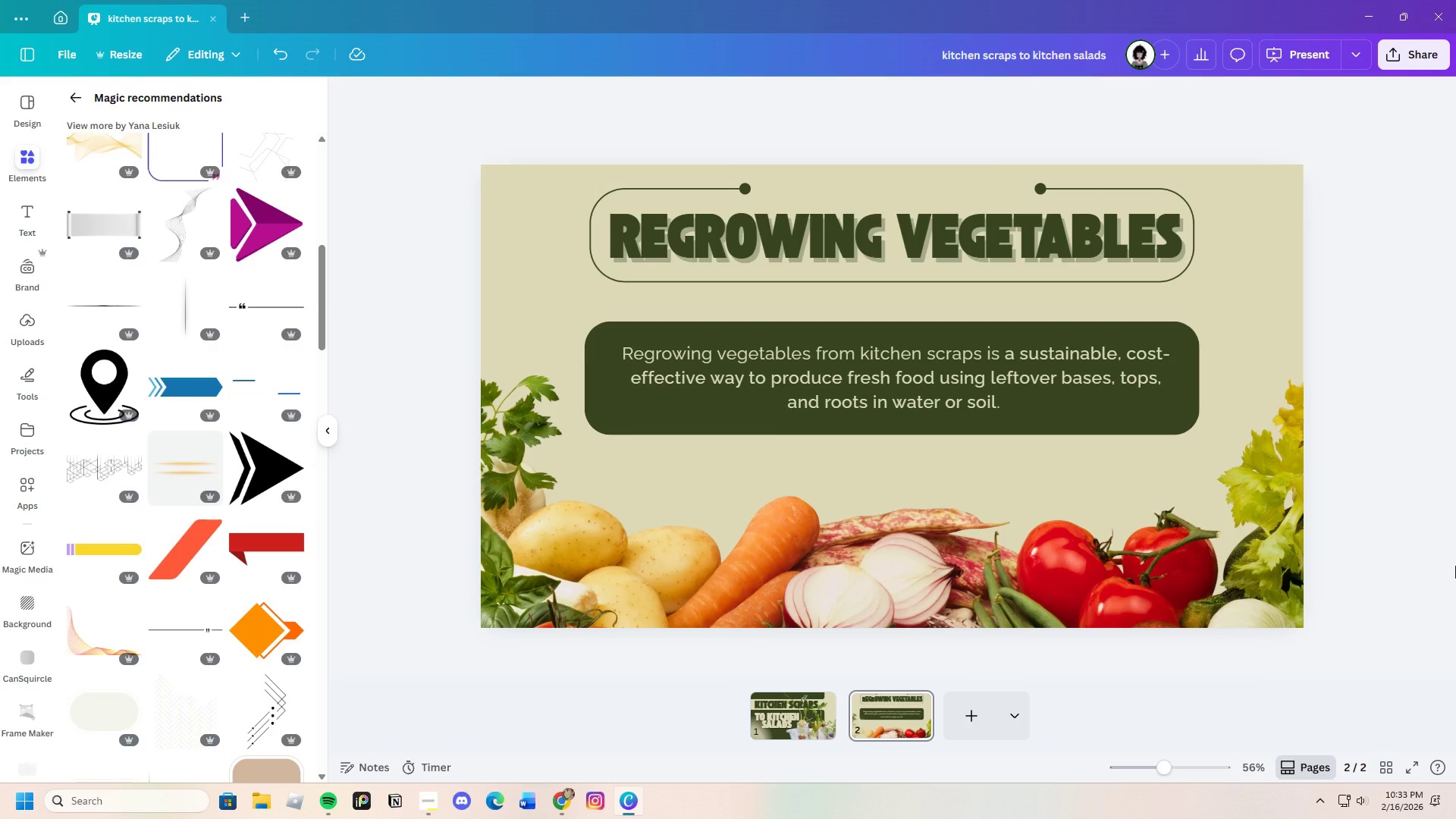 
wait(10.98)
 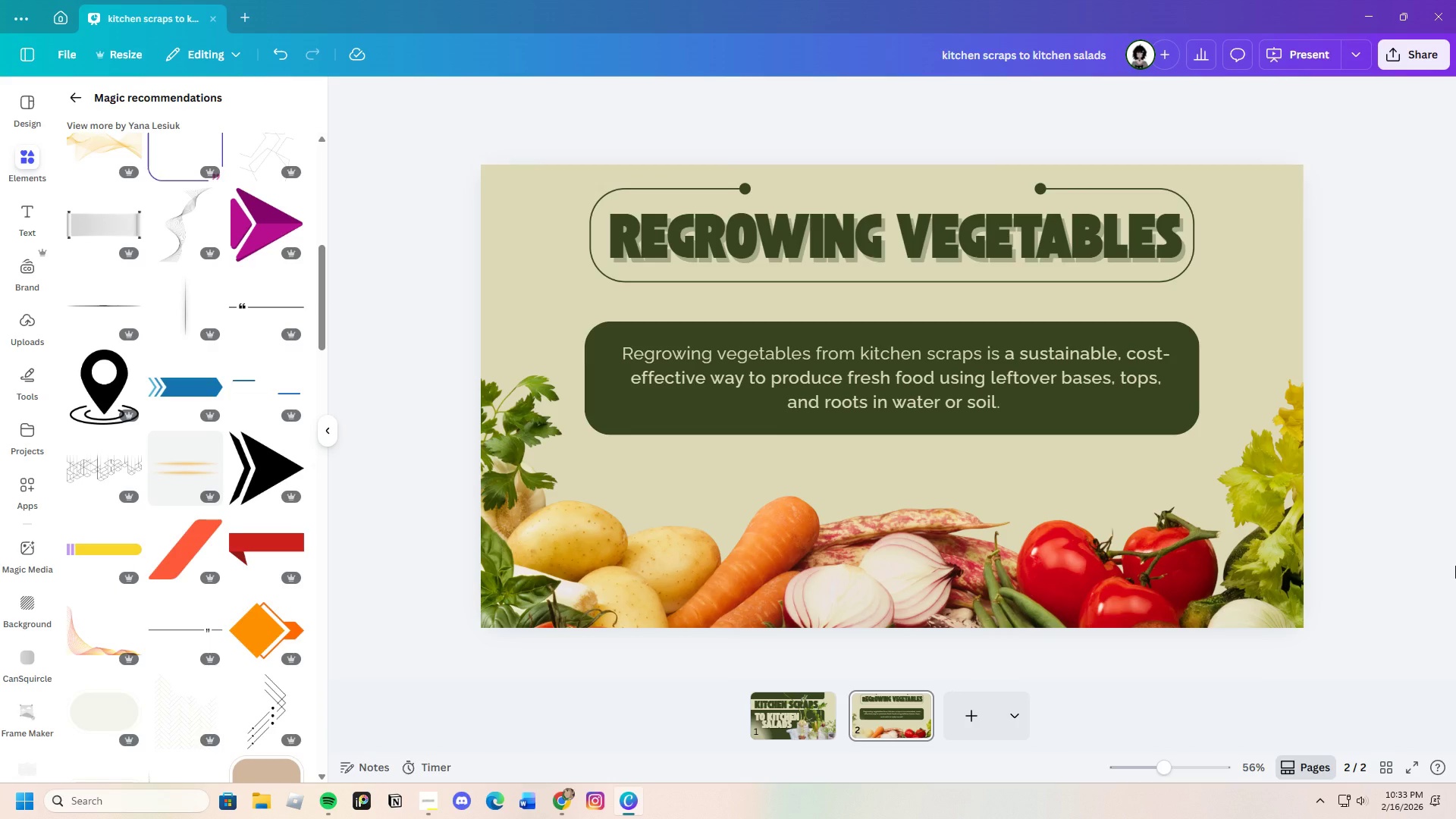 
mouse_move([731, 197])
 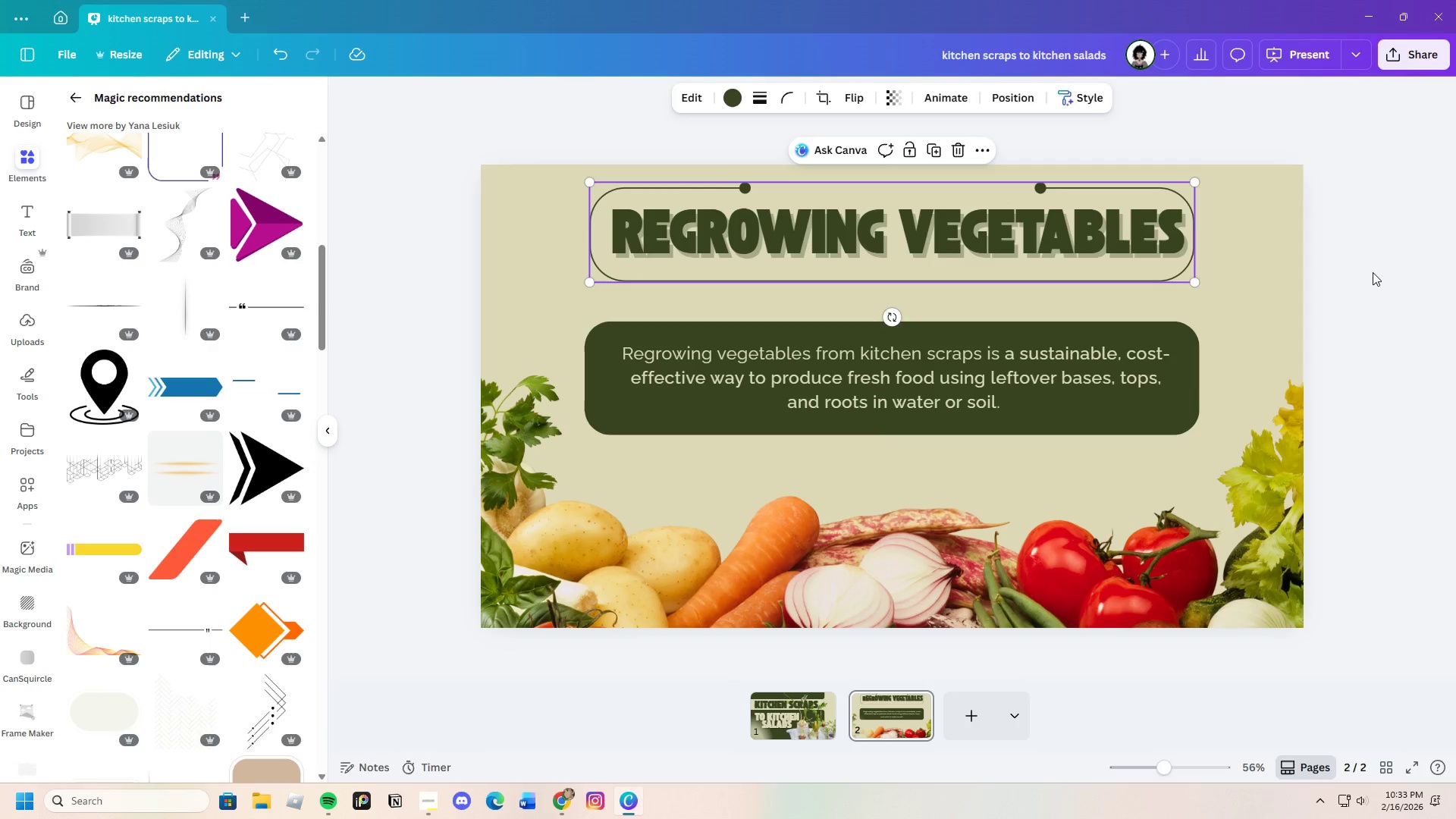 
left_click([1373, 272])
 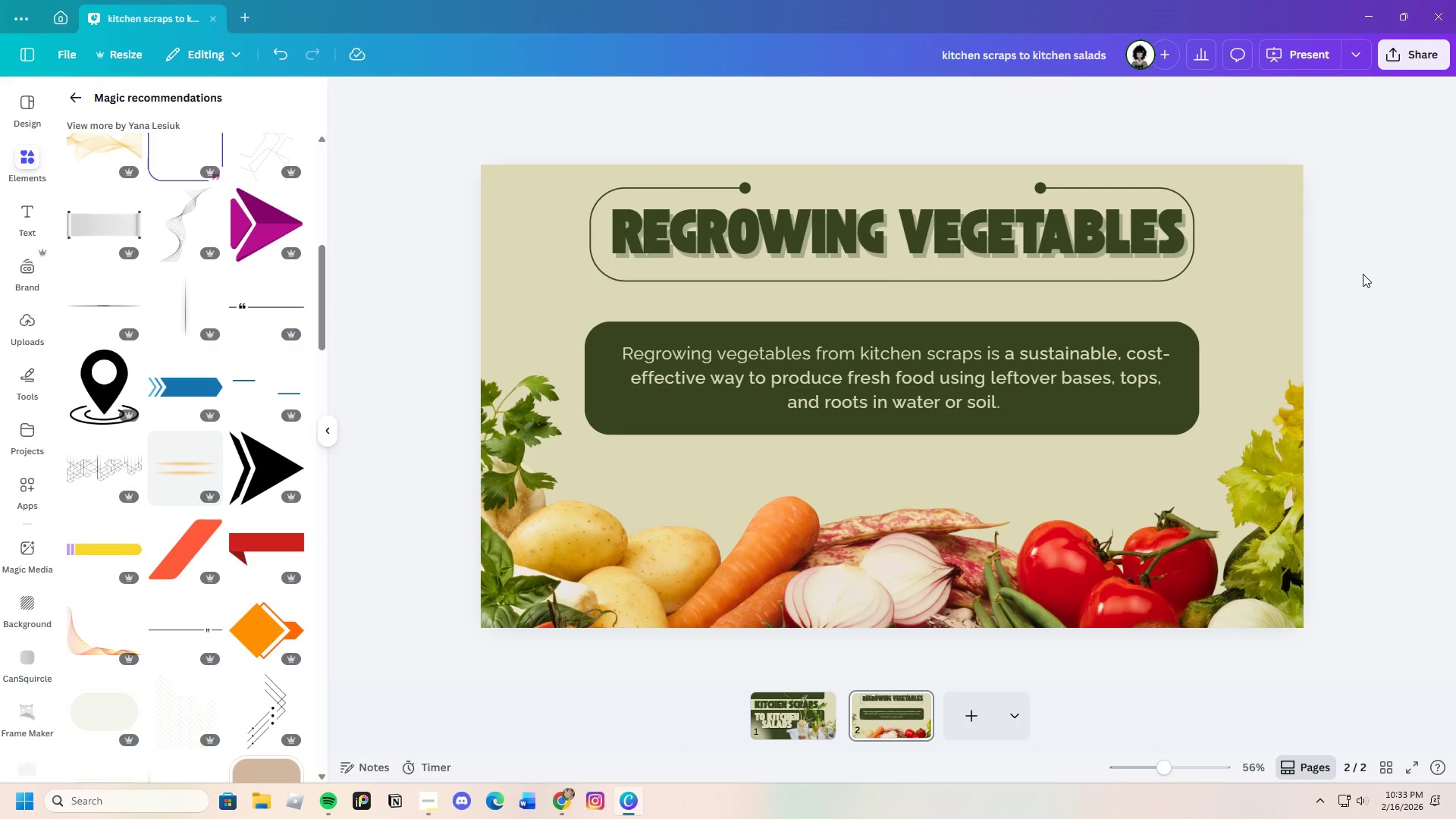 
wait(5.84)
 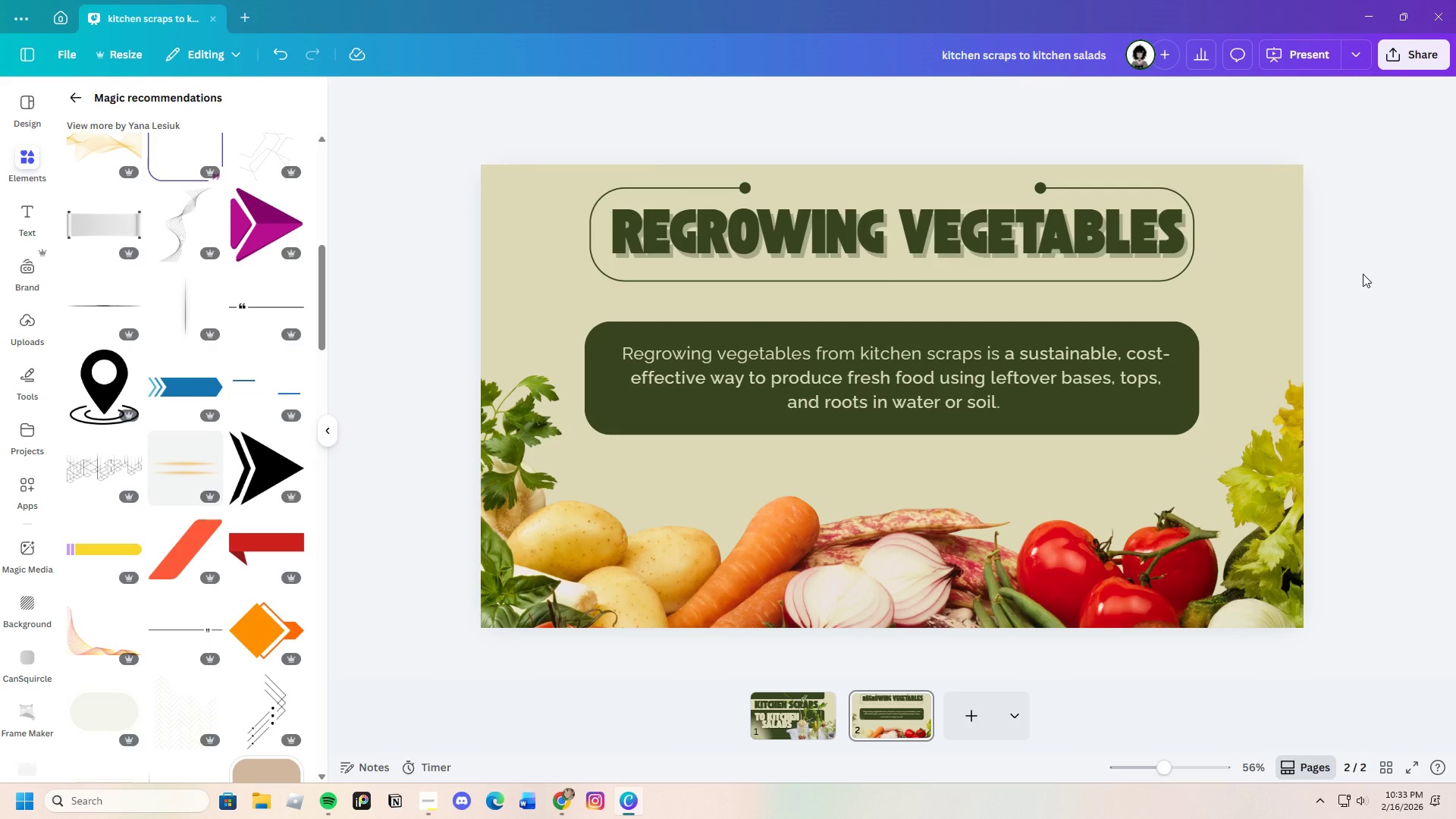 
left_click([508, 413])
 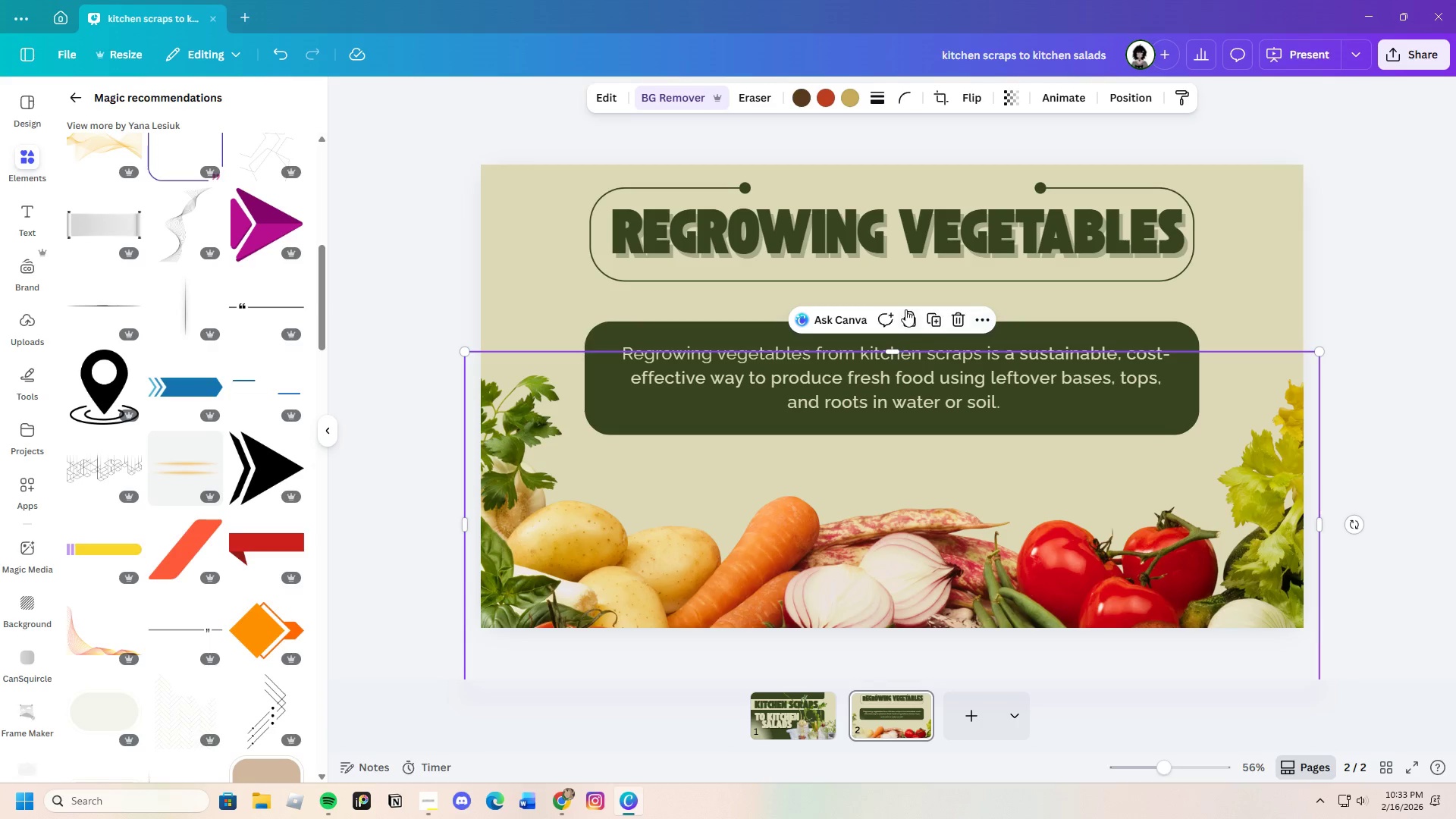 
left_click([905, 309])
 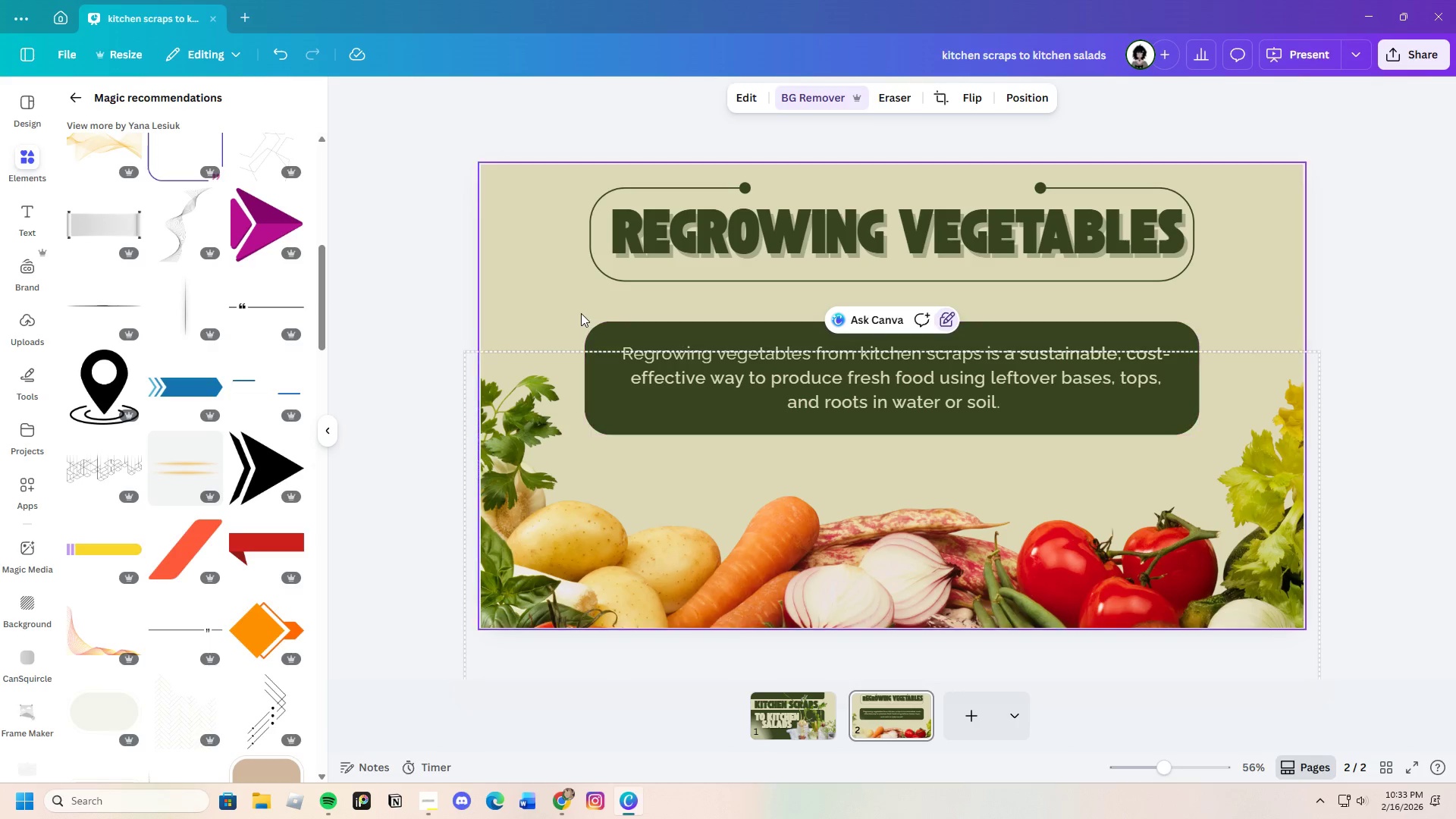 
left_click([581, 313])
 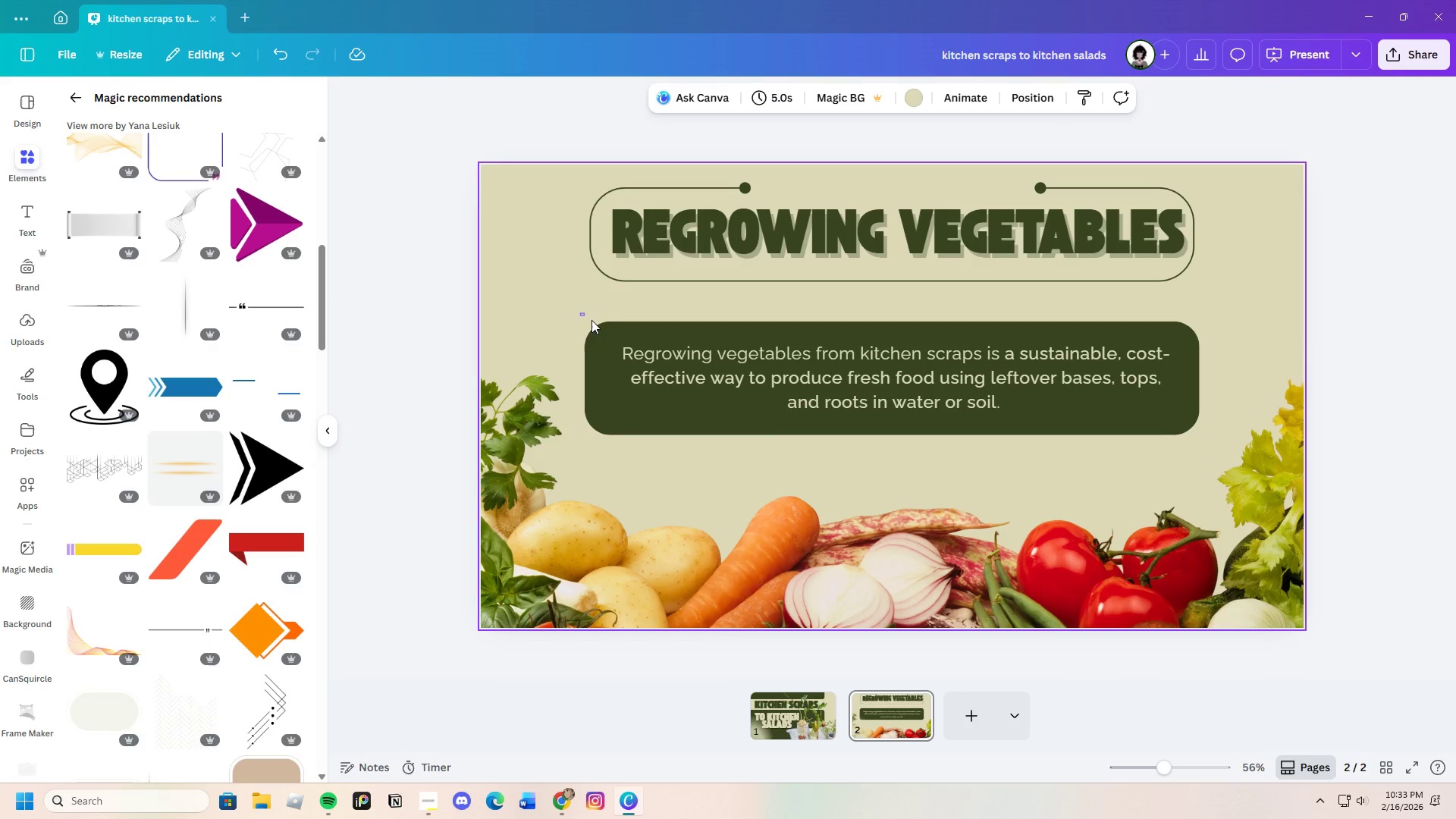 
left_click_drag(start_coordinate=[580, 313], to_coordinate=[875, 422])
 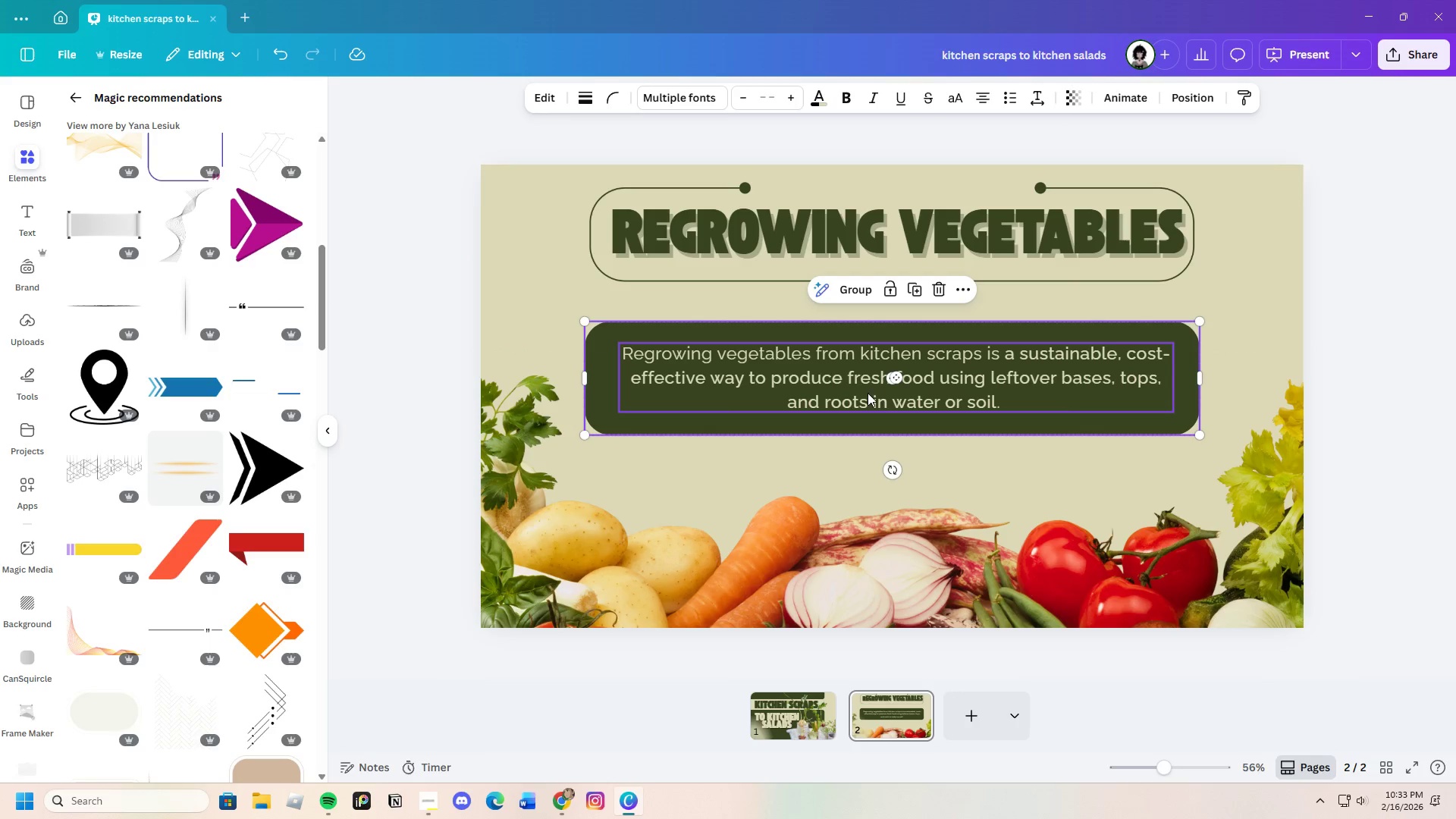 
left_click_drag(start_coordinate=[868, 393], to_coordinate=[874, 393])
 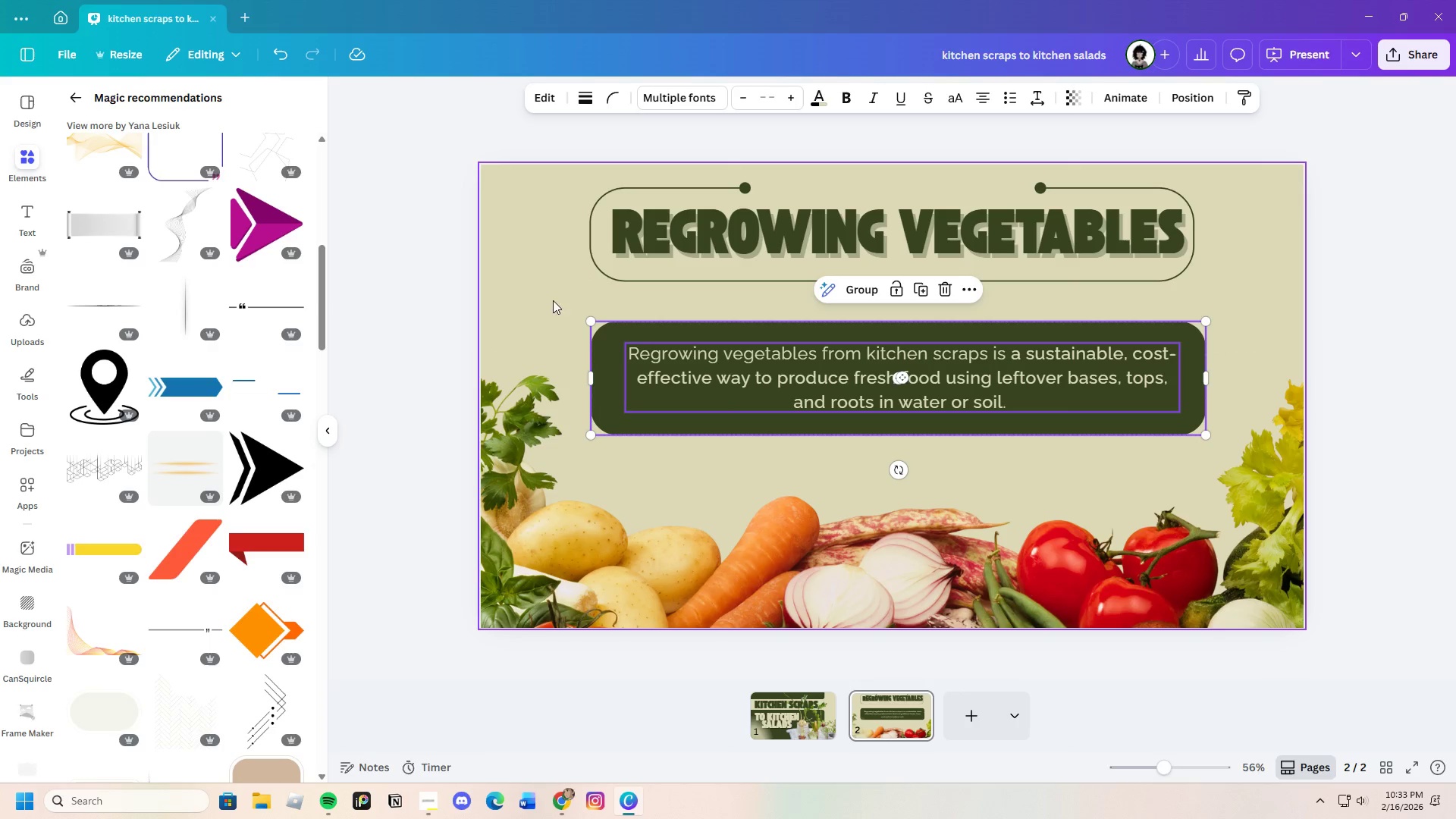 
left_click([538, 293])
 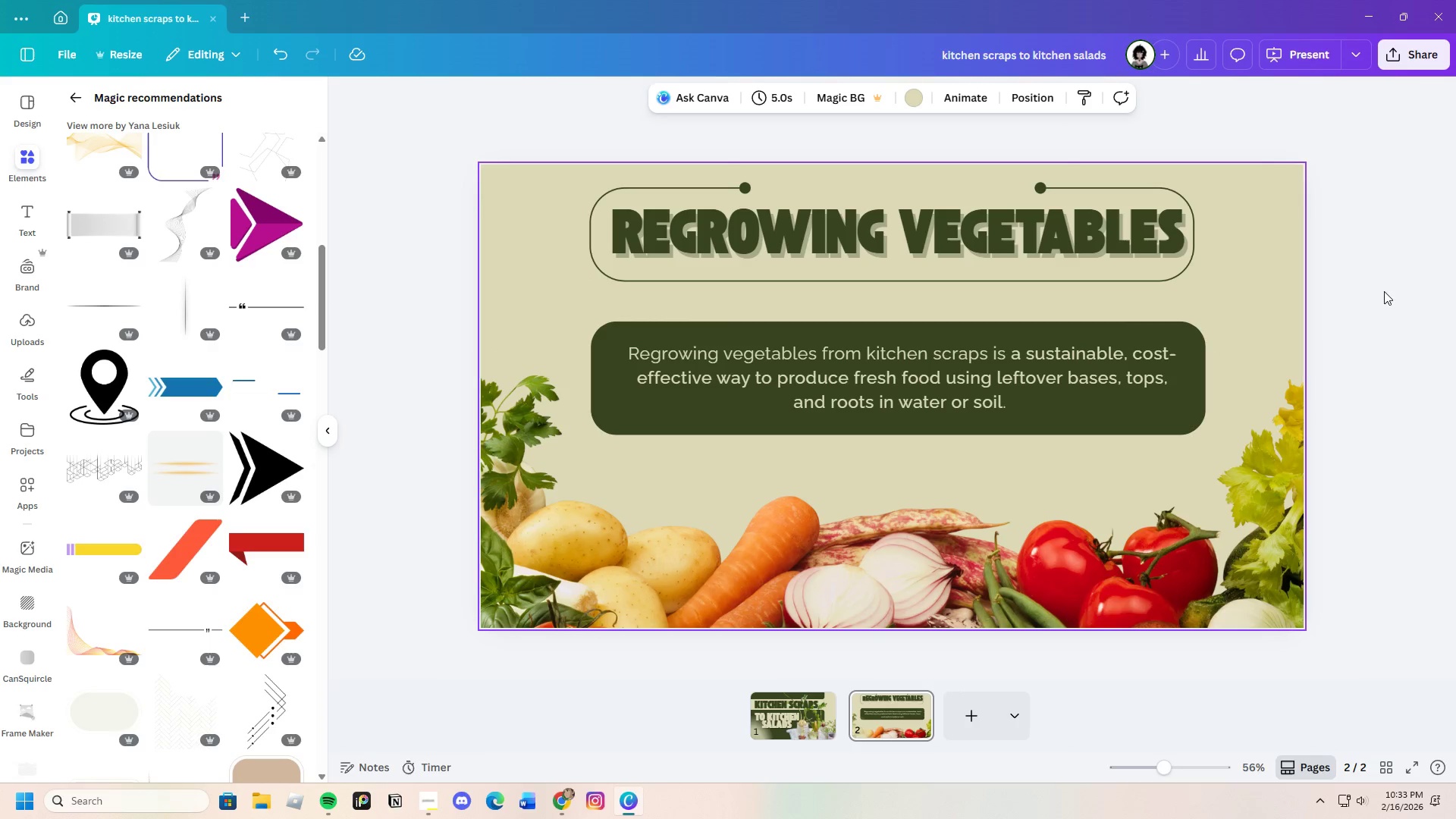 
left_click([1385, 291])
 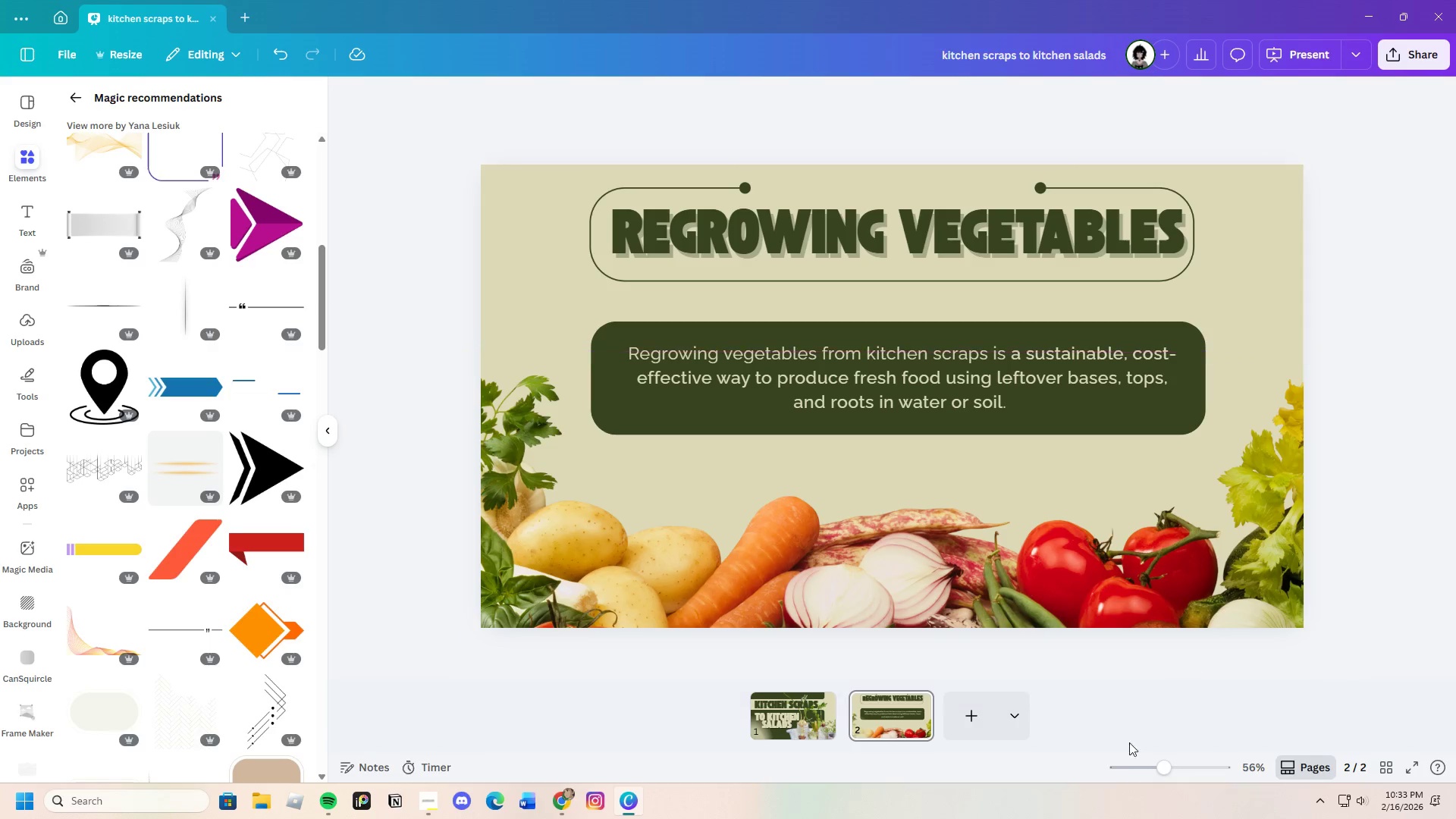 
left_click_drag(start_coordinate=[1151, 763], to_coordinate=[1159, 763])
 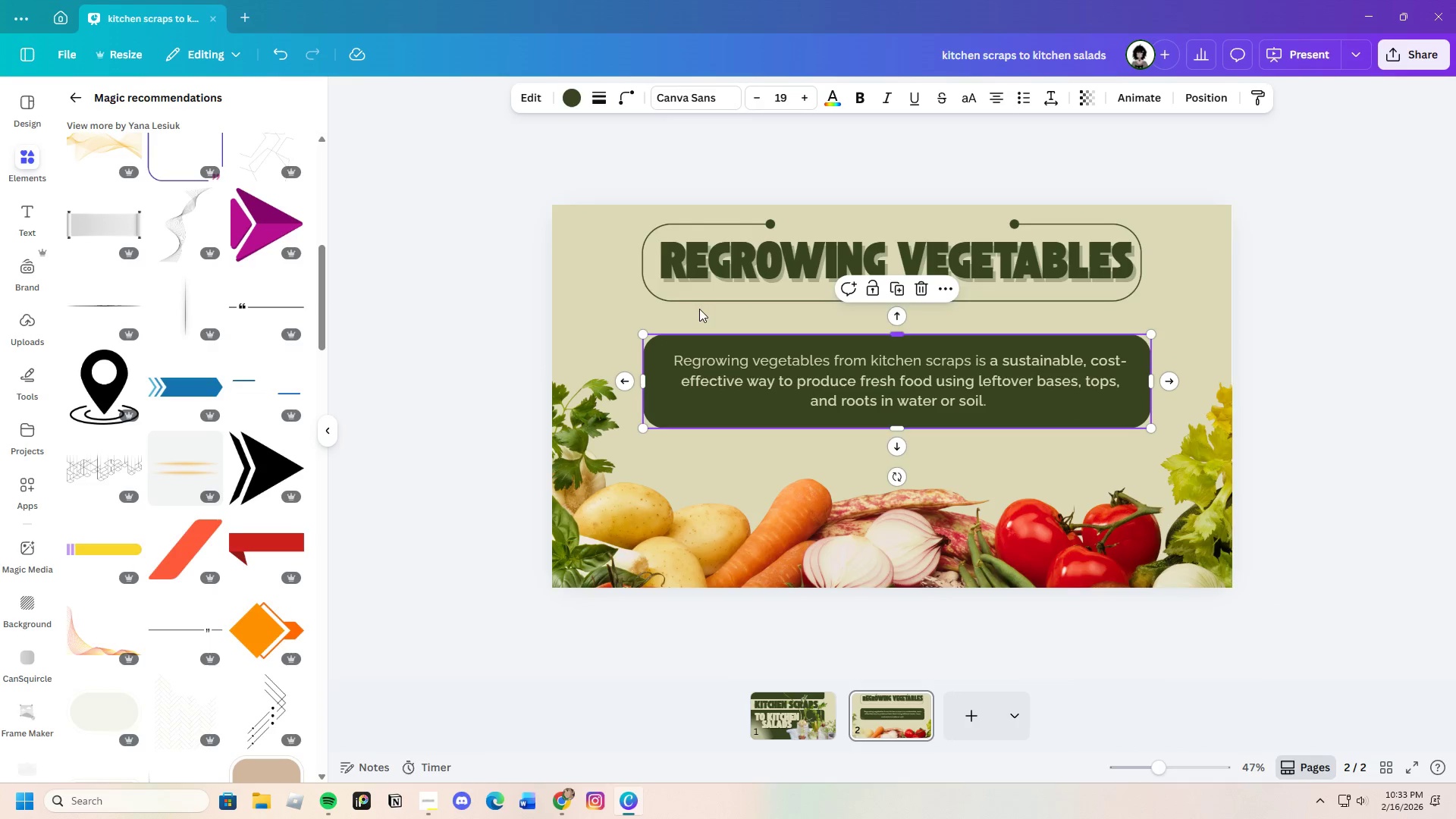 
left_click([629, 89])
 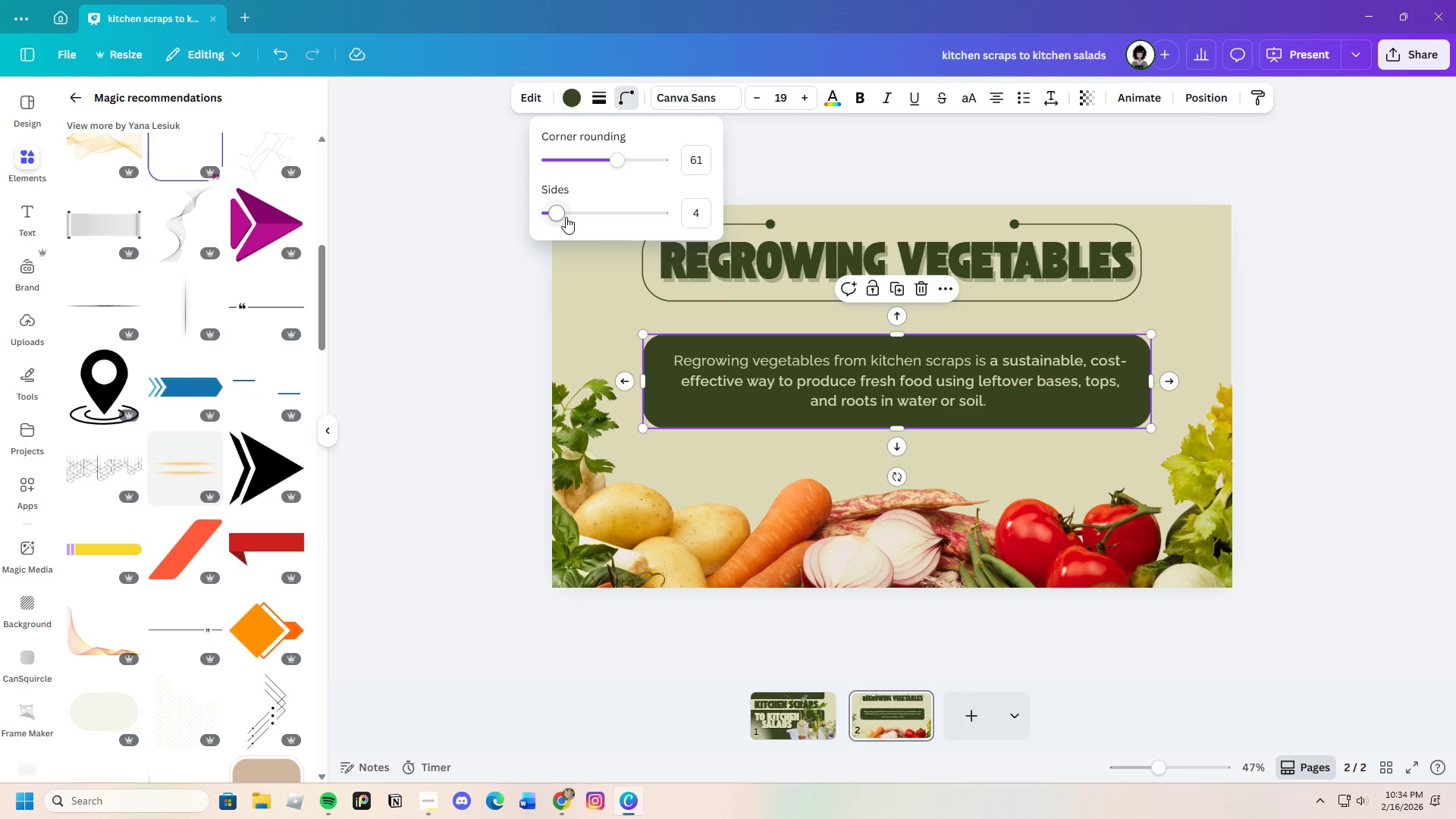 
left_click_drag(start_coordinate=[566, 217], to_coordinate=[554, 218])
 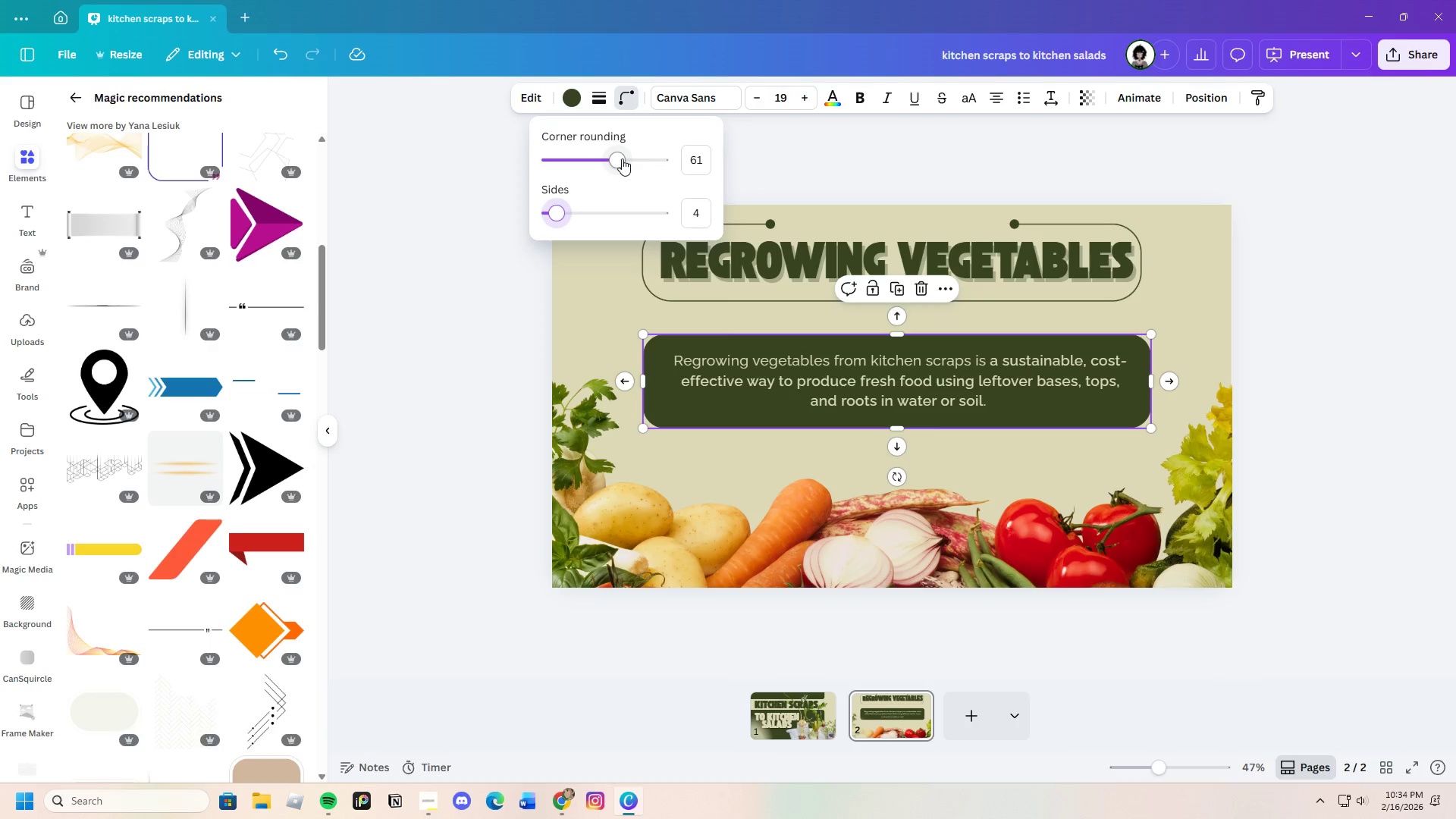 
left_click_drag(start_coordinate=[622, 159], to_coordinate=[679, 168])
 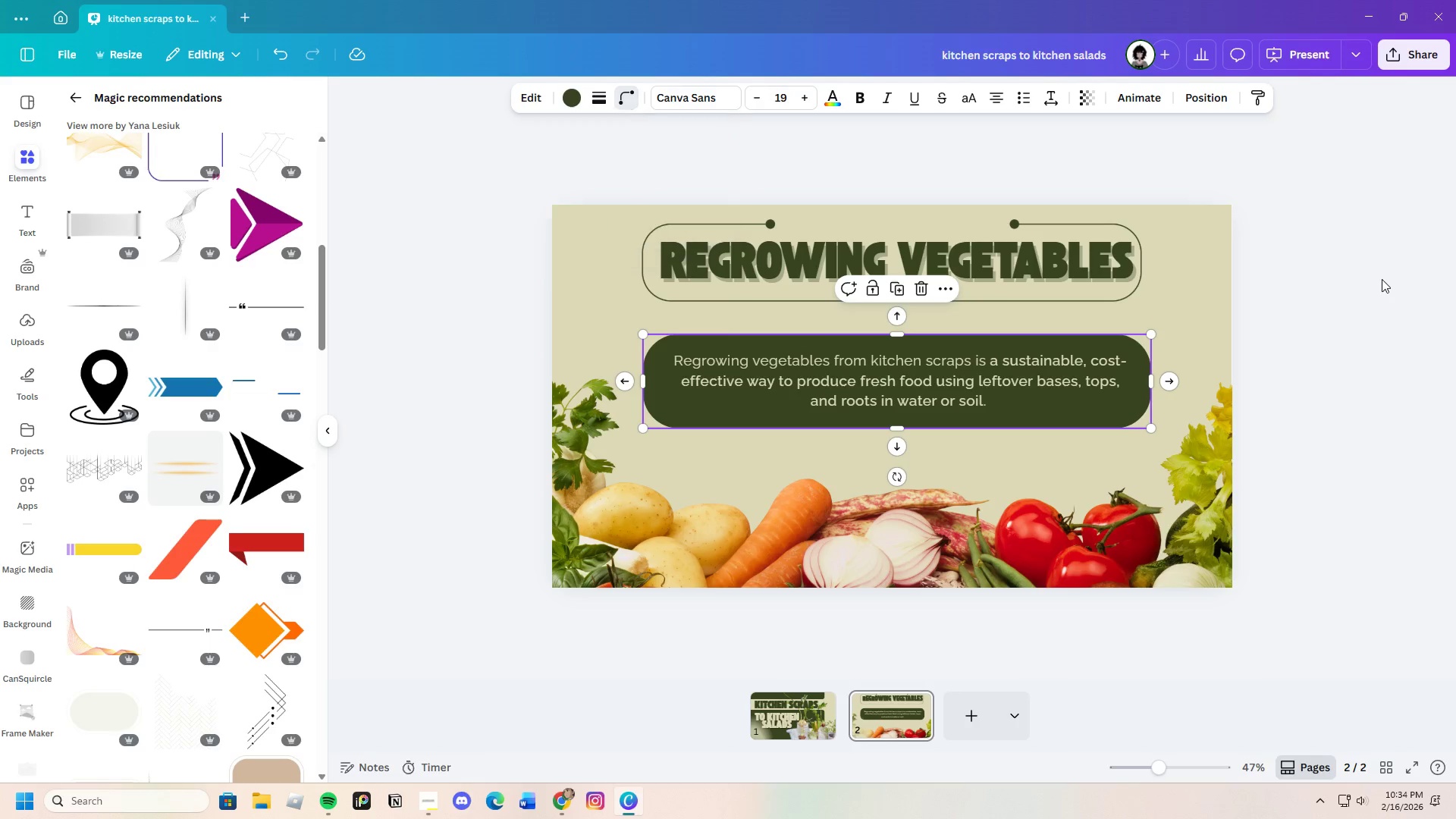 
left_click_drag(start_coordinate=[1386, 279], to_coordinate=[1372, 278])
 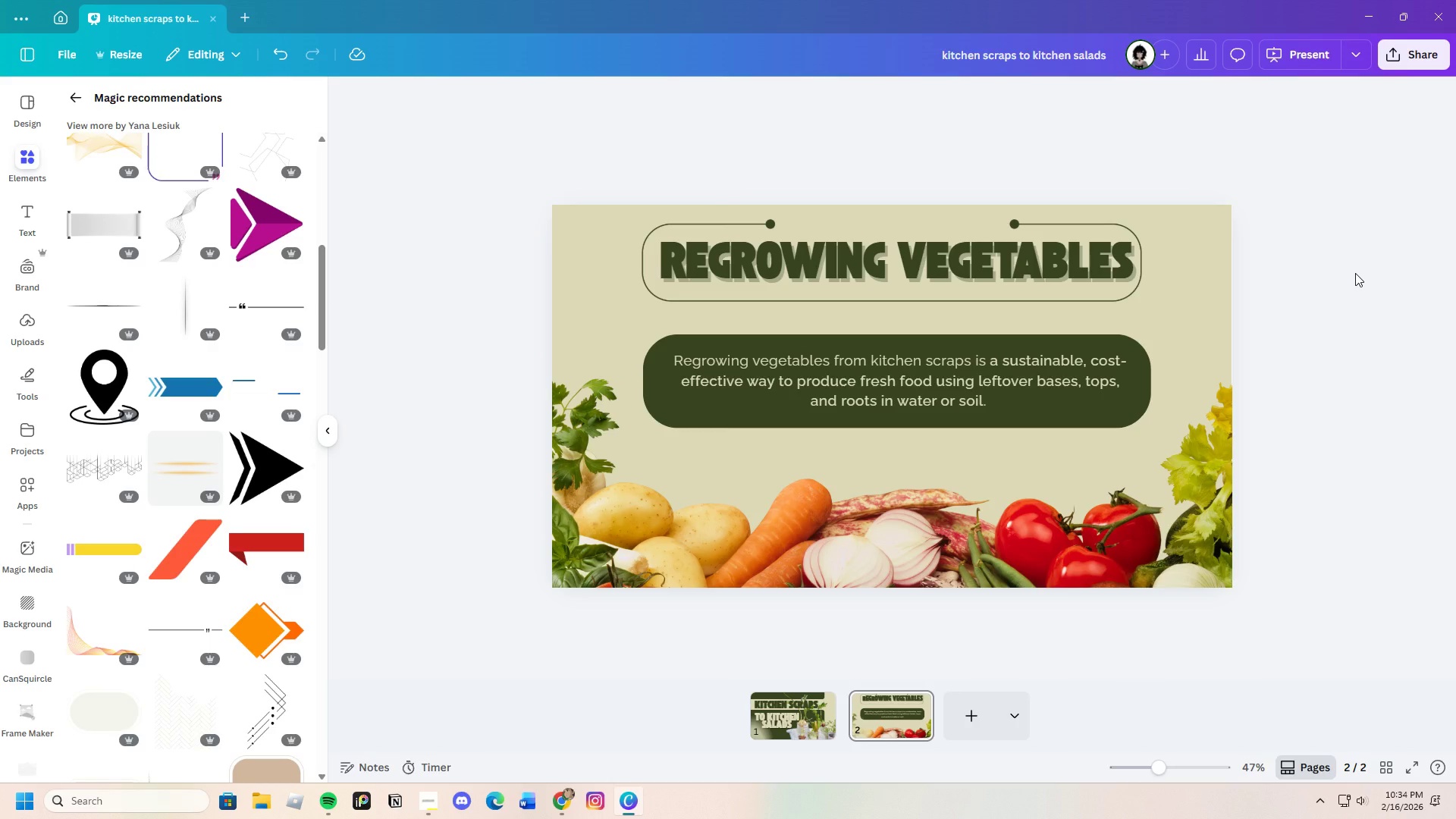 
double_click([1355, 273])
 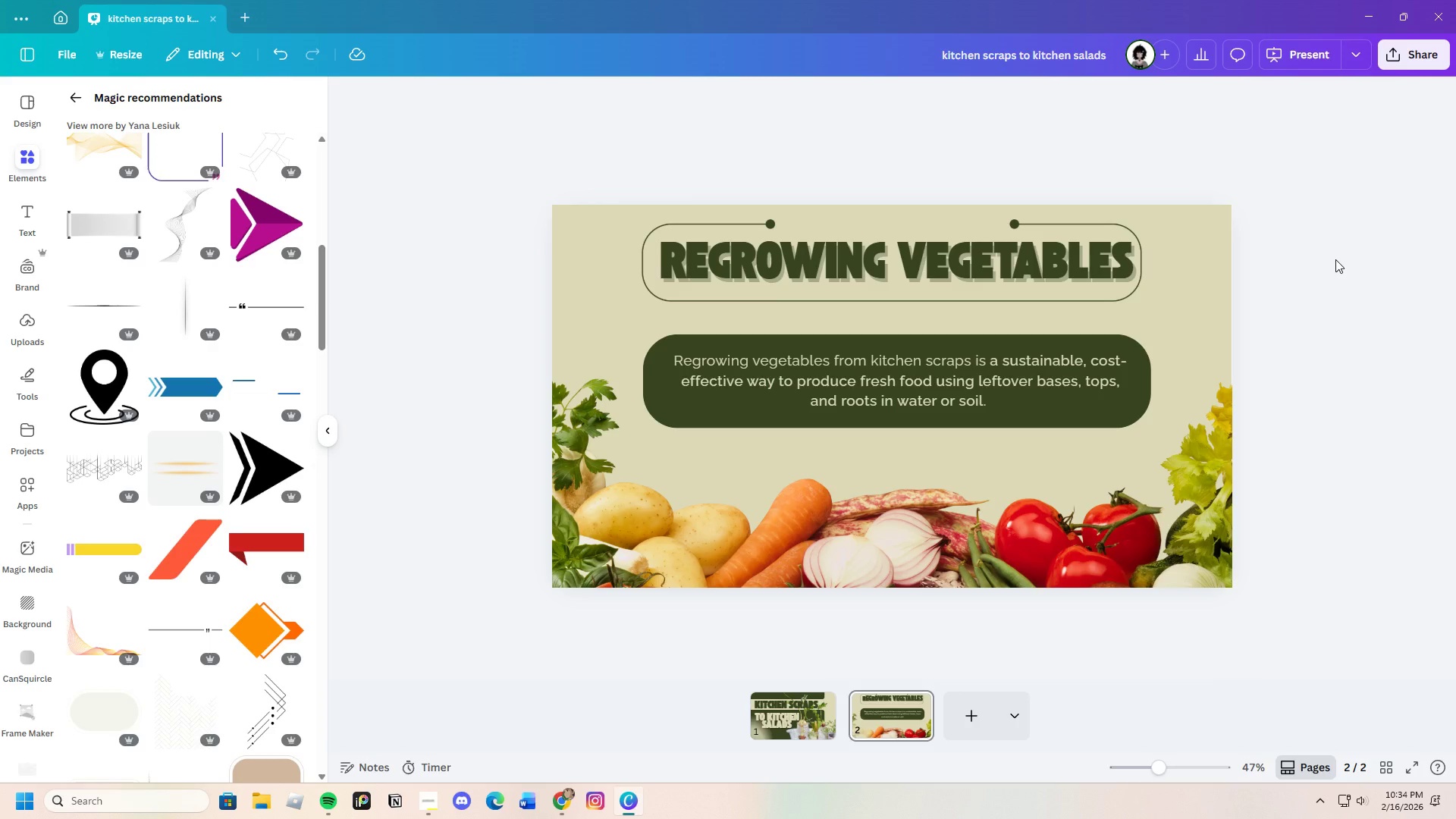 
wait(7.59)
 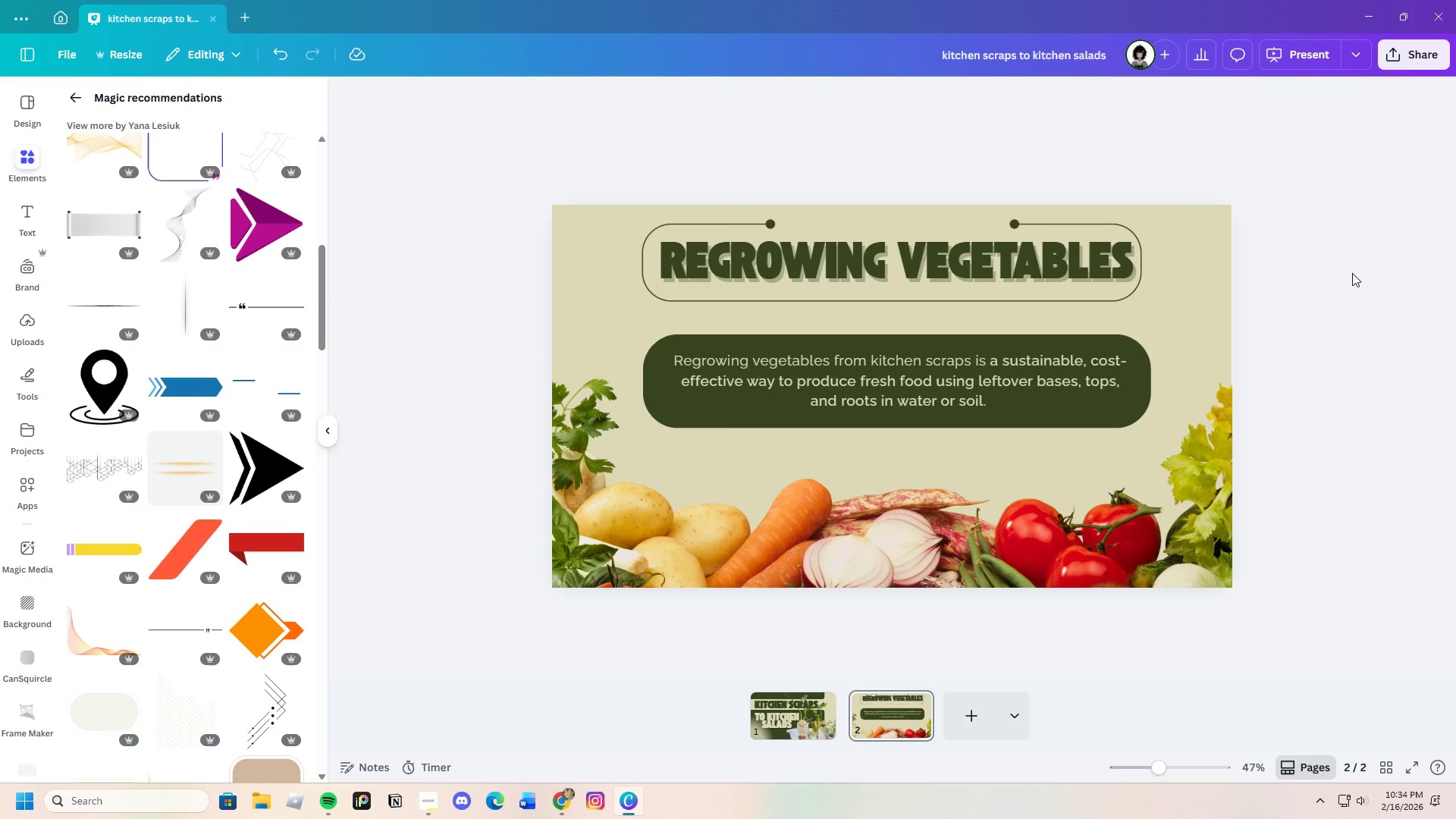 
left_click_drag(start_coordinate=[1150, 765], to_coordinate=[1159, 761])
 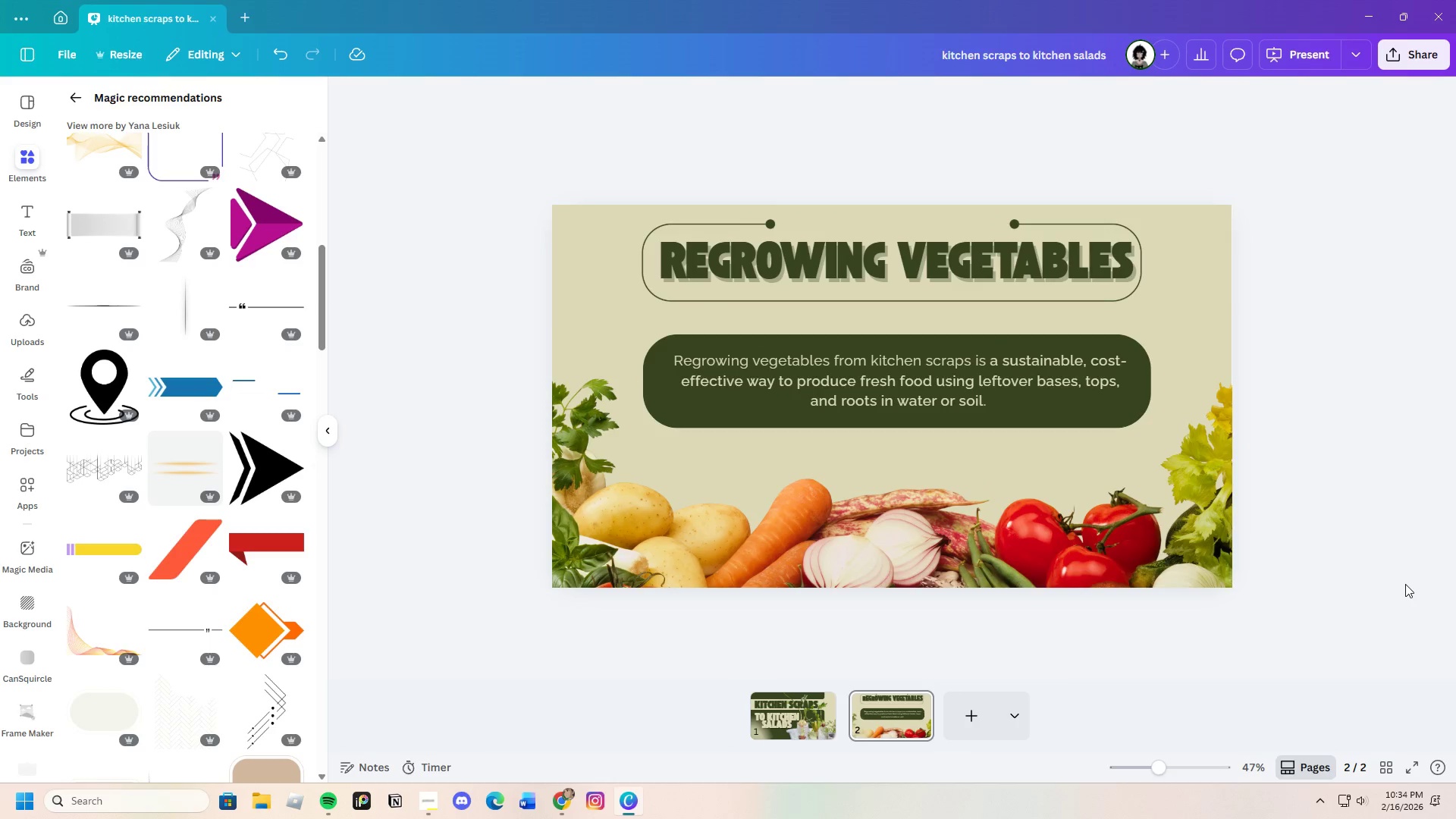 
wait(5.06)
 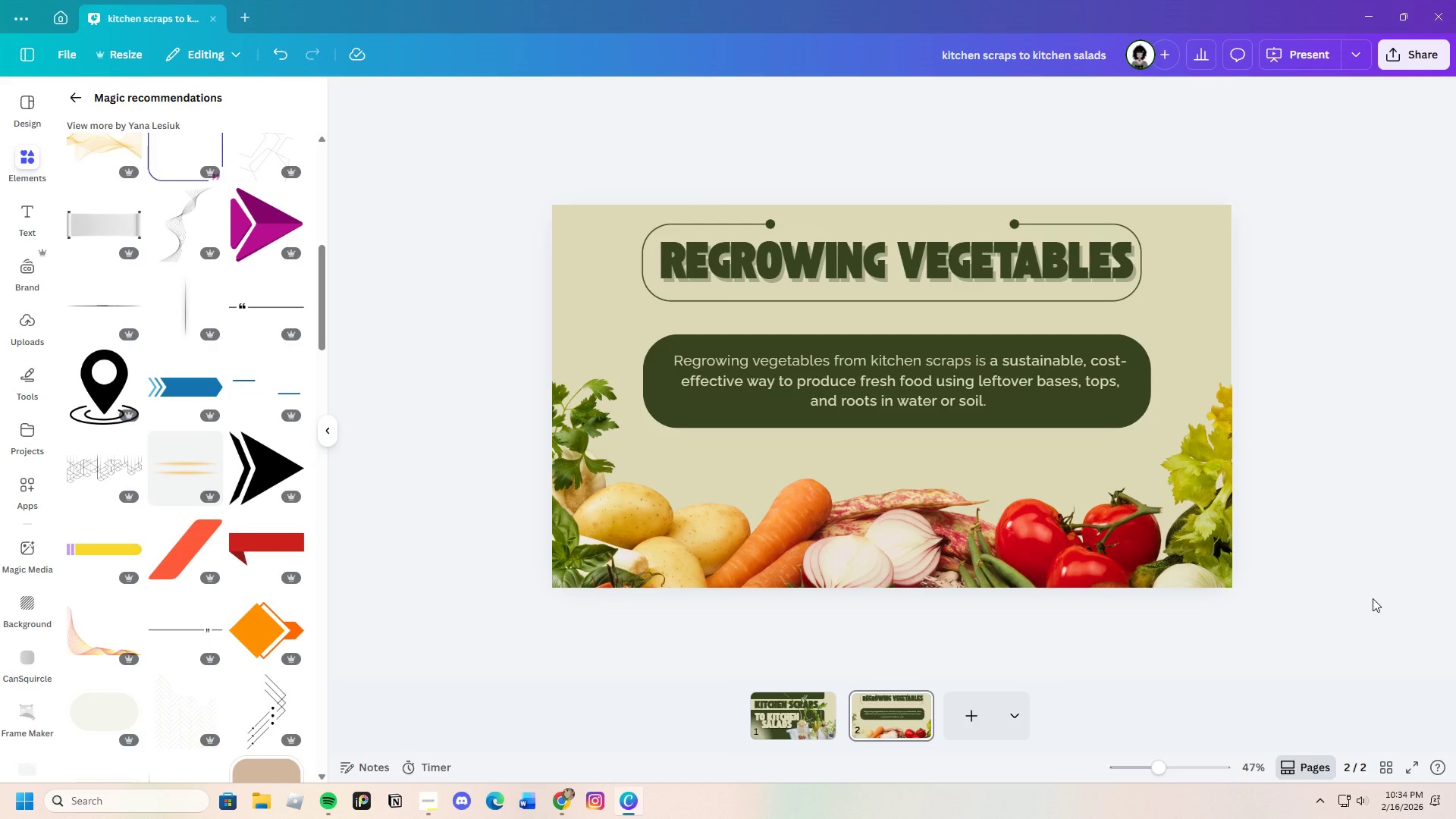 
left_click([781, 726])
 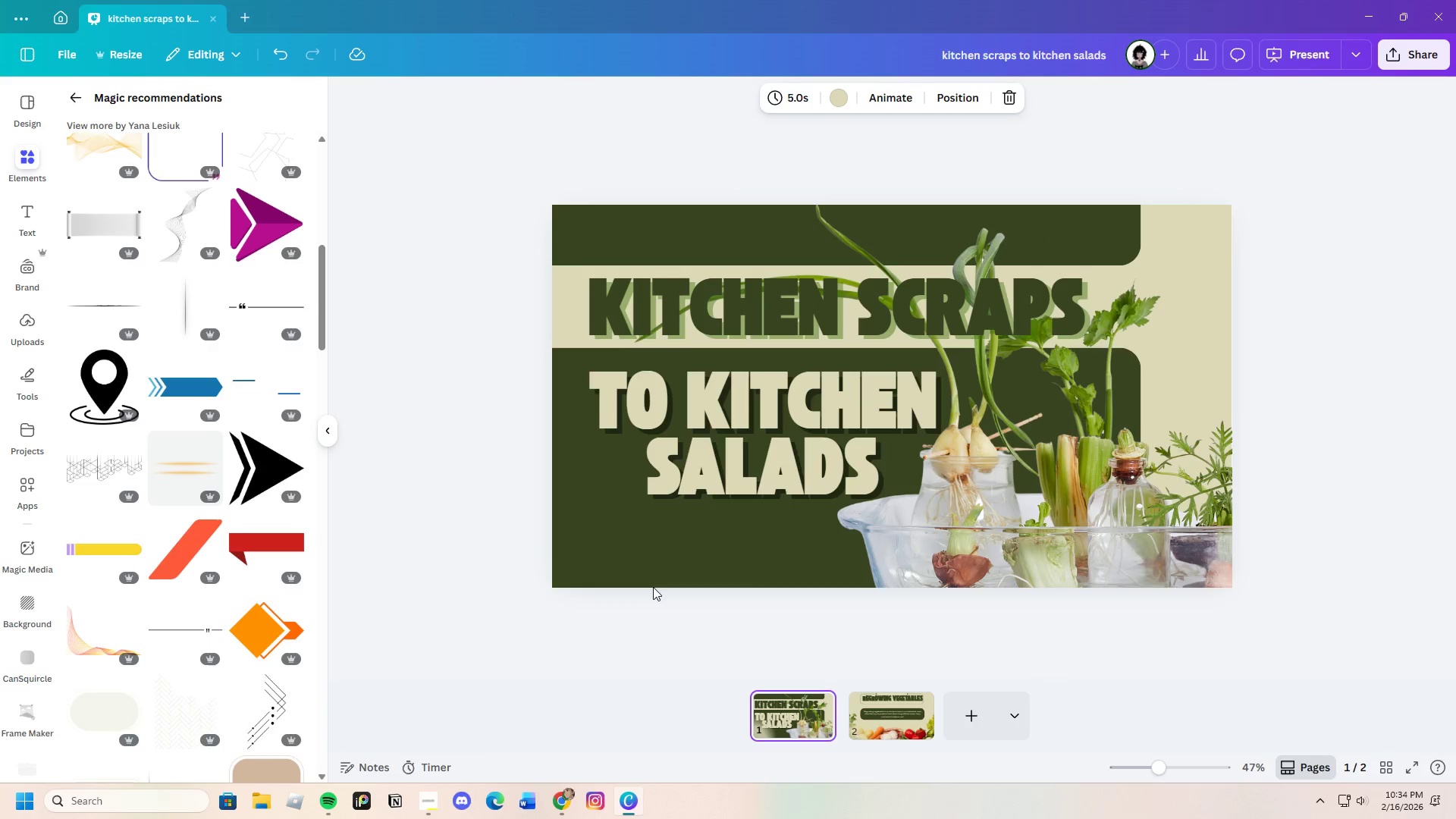 
left_click([609, 307])
 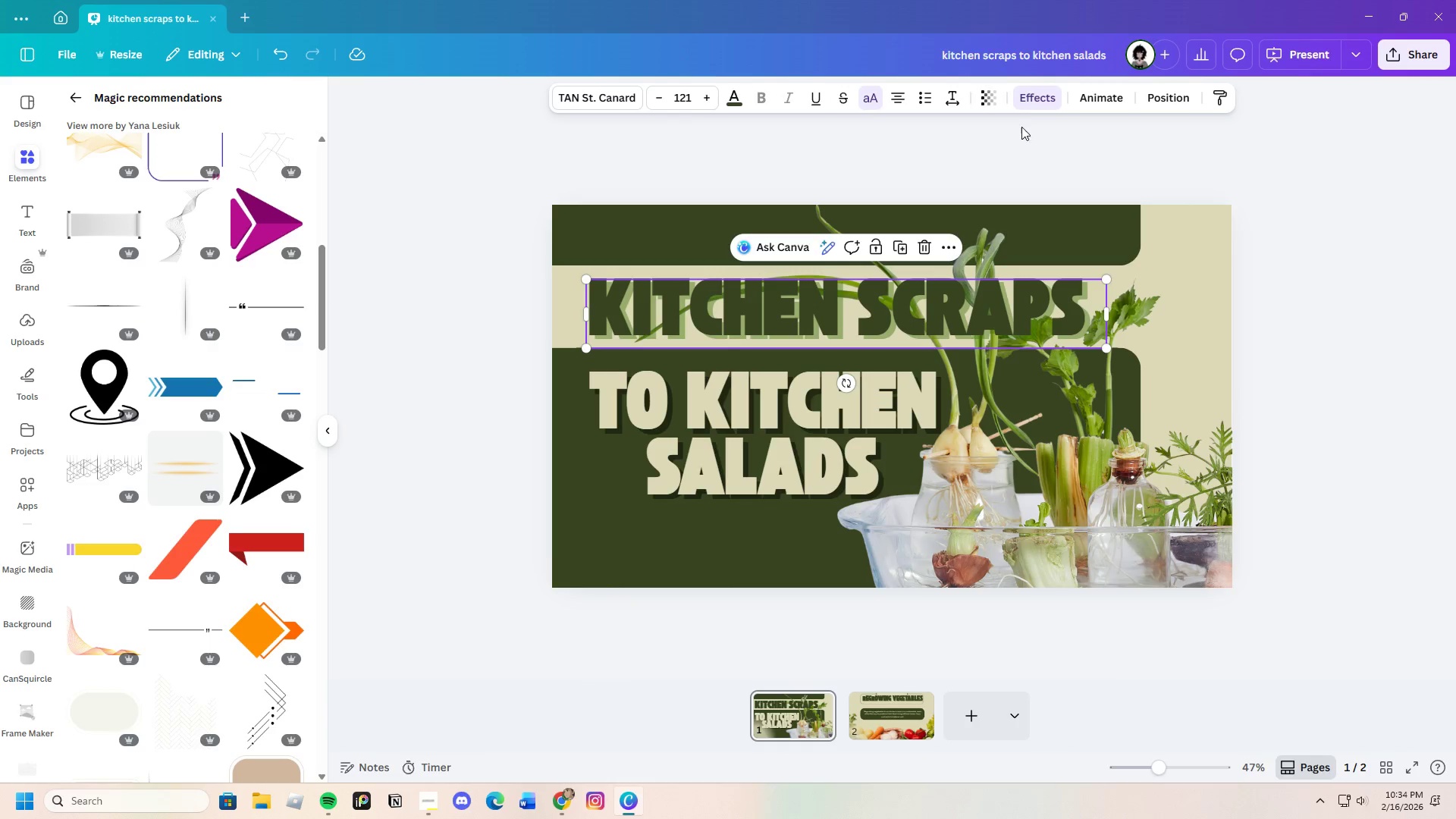 
left_click([1034, 100])
 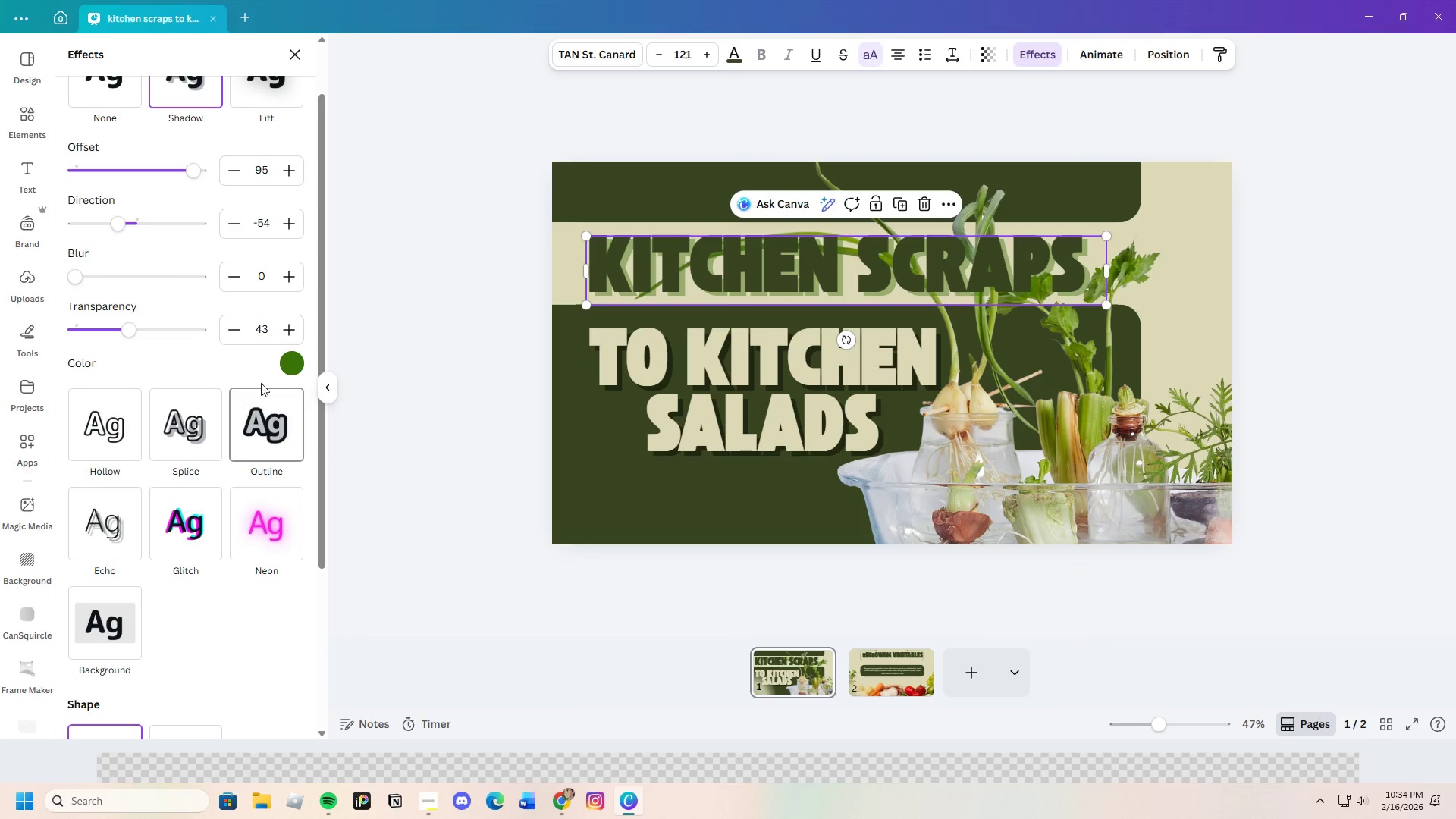 
left_click([286, 365])
 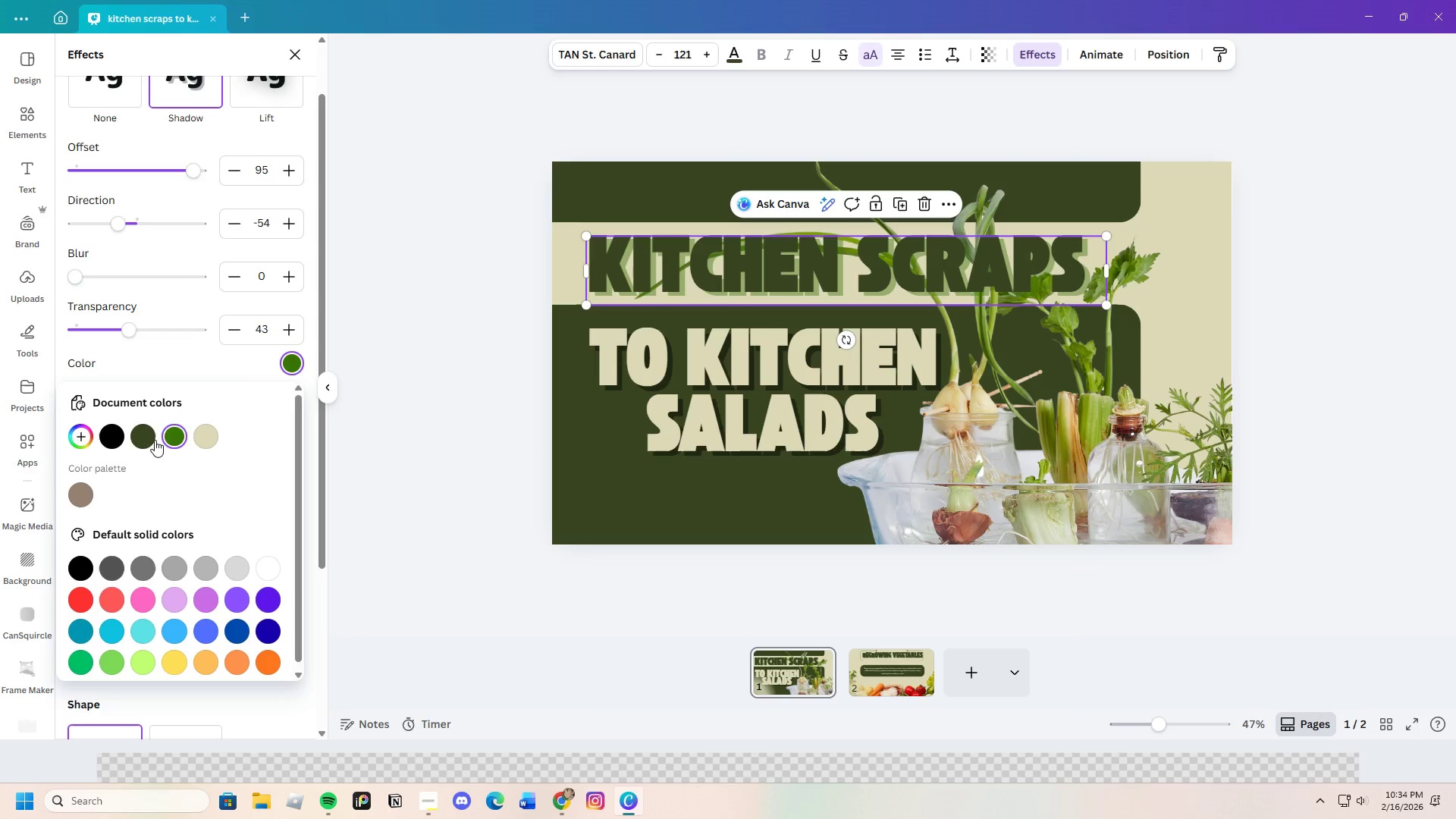 
left_click([143, 440])
 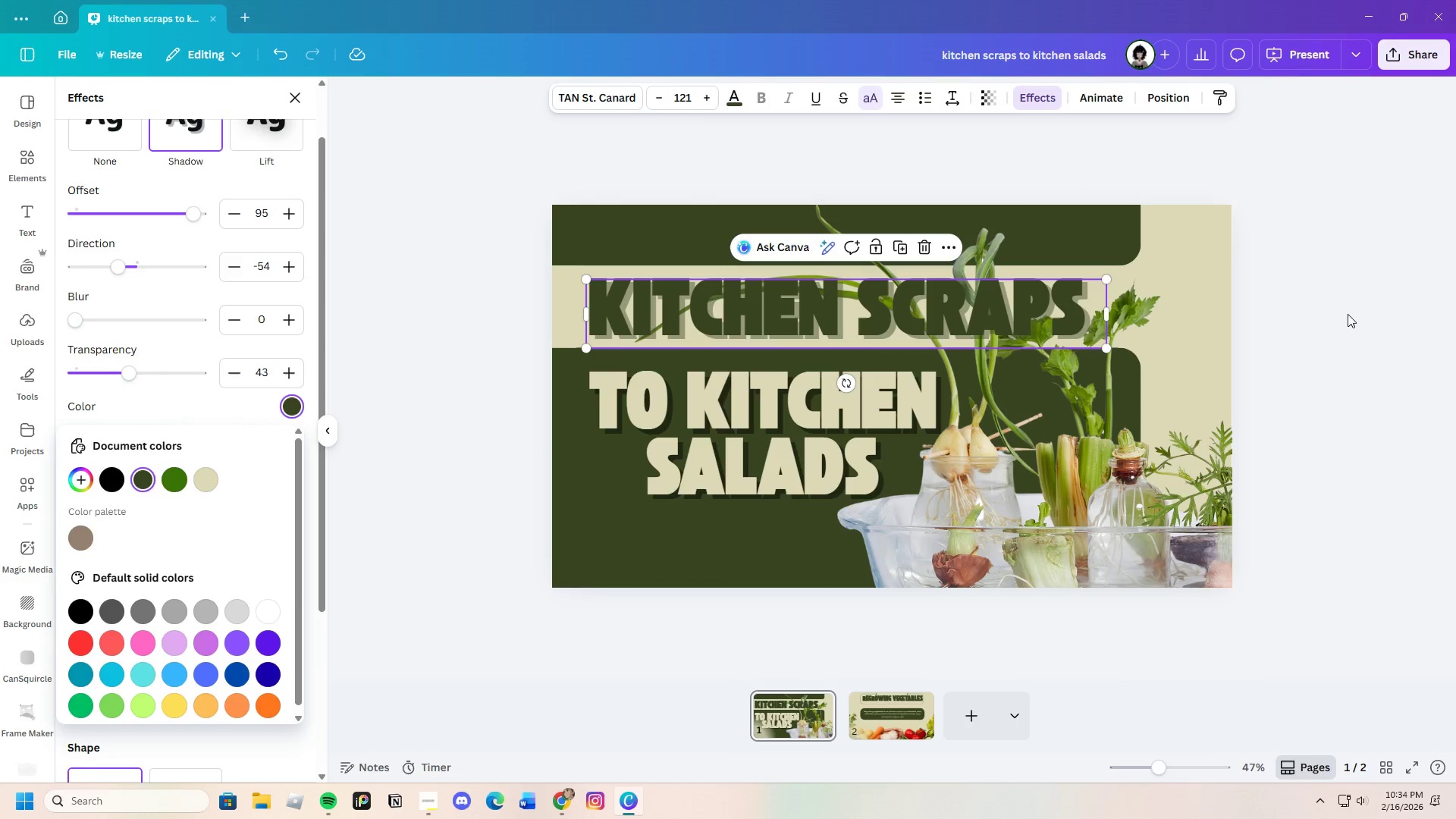 
double_click([1348, 316])
 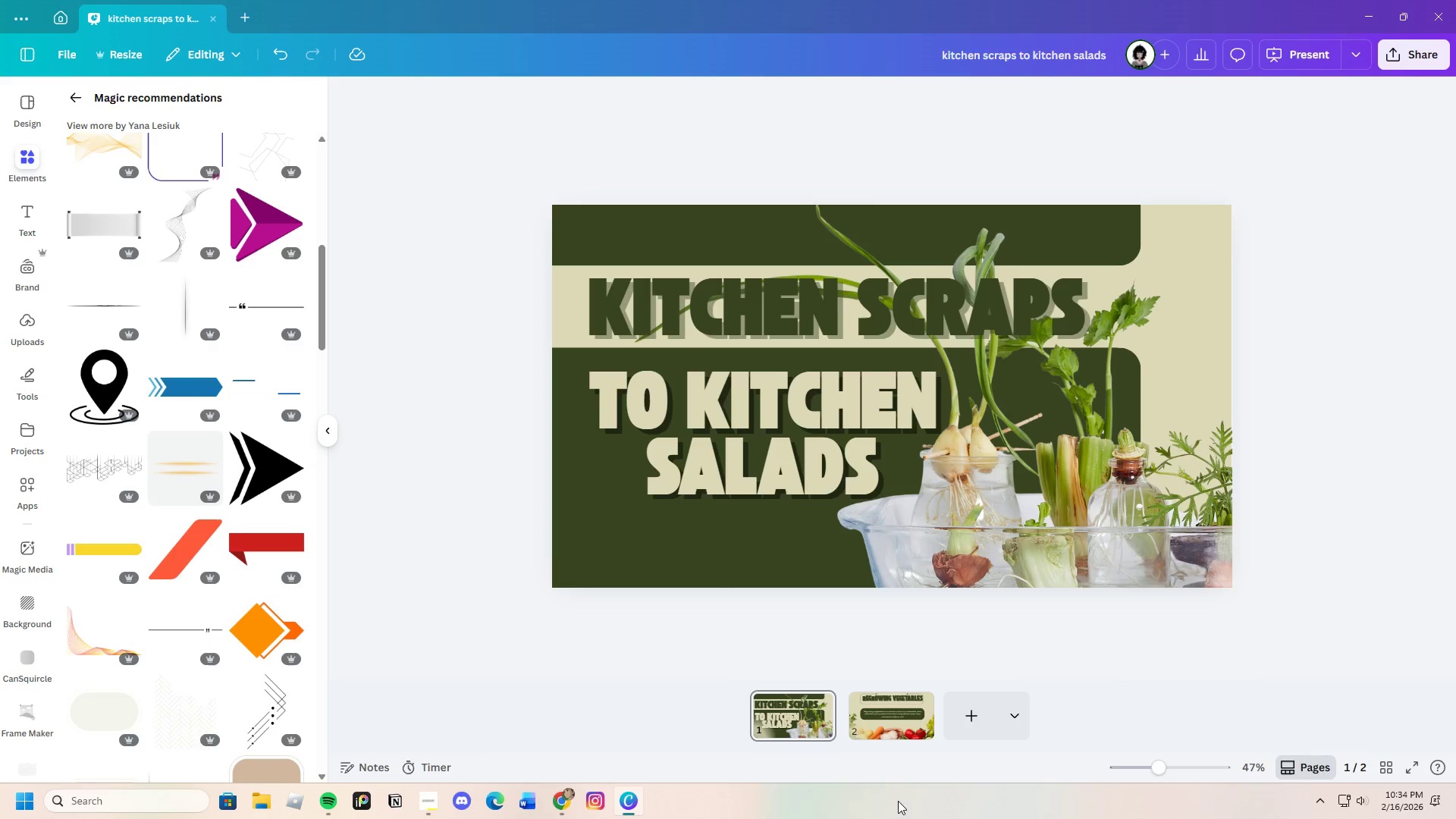 
left_click([876, 712])
 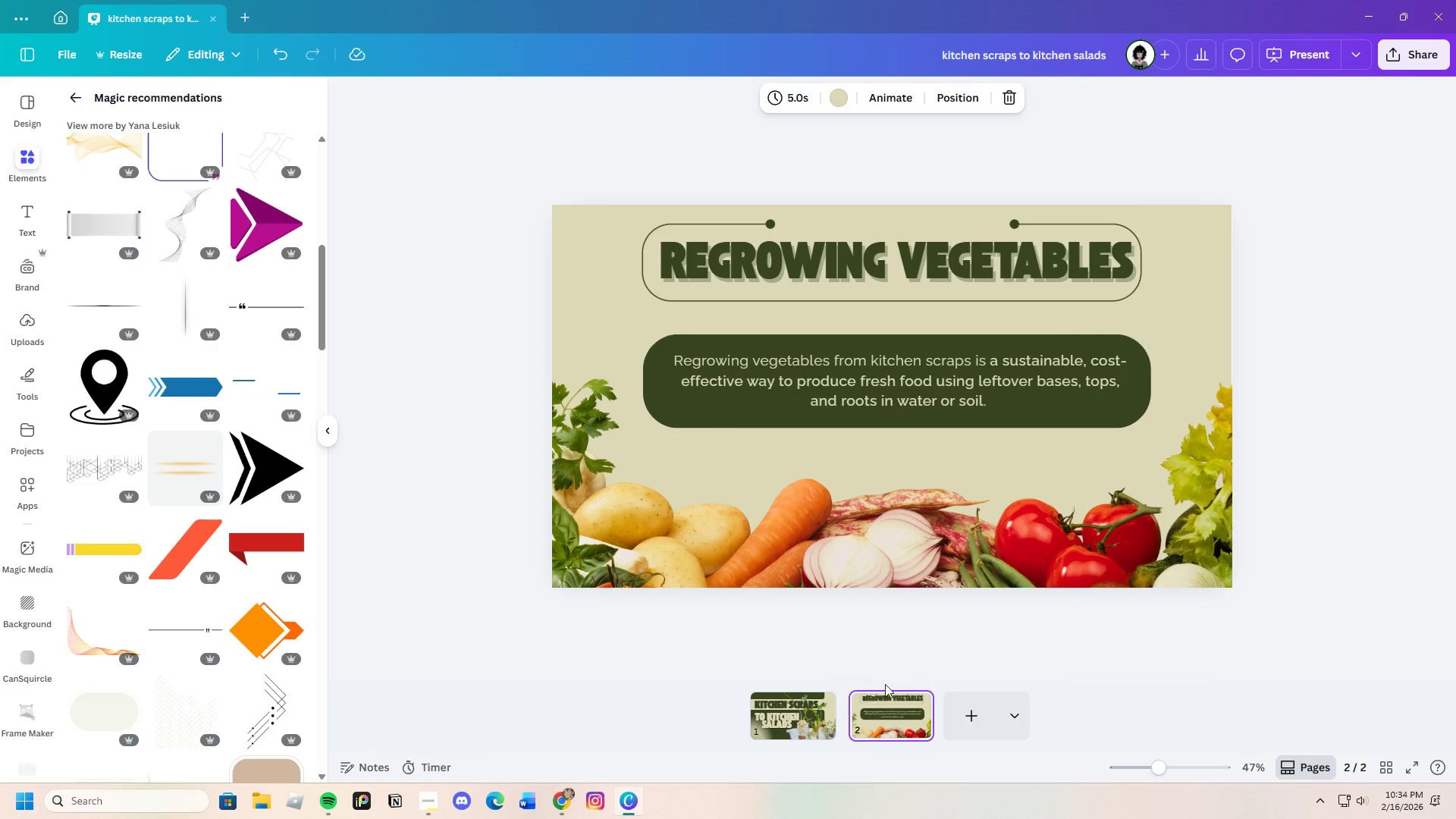 
left_click([795, 724])
 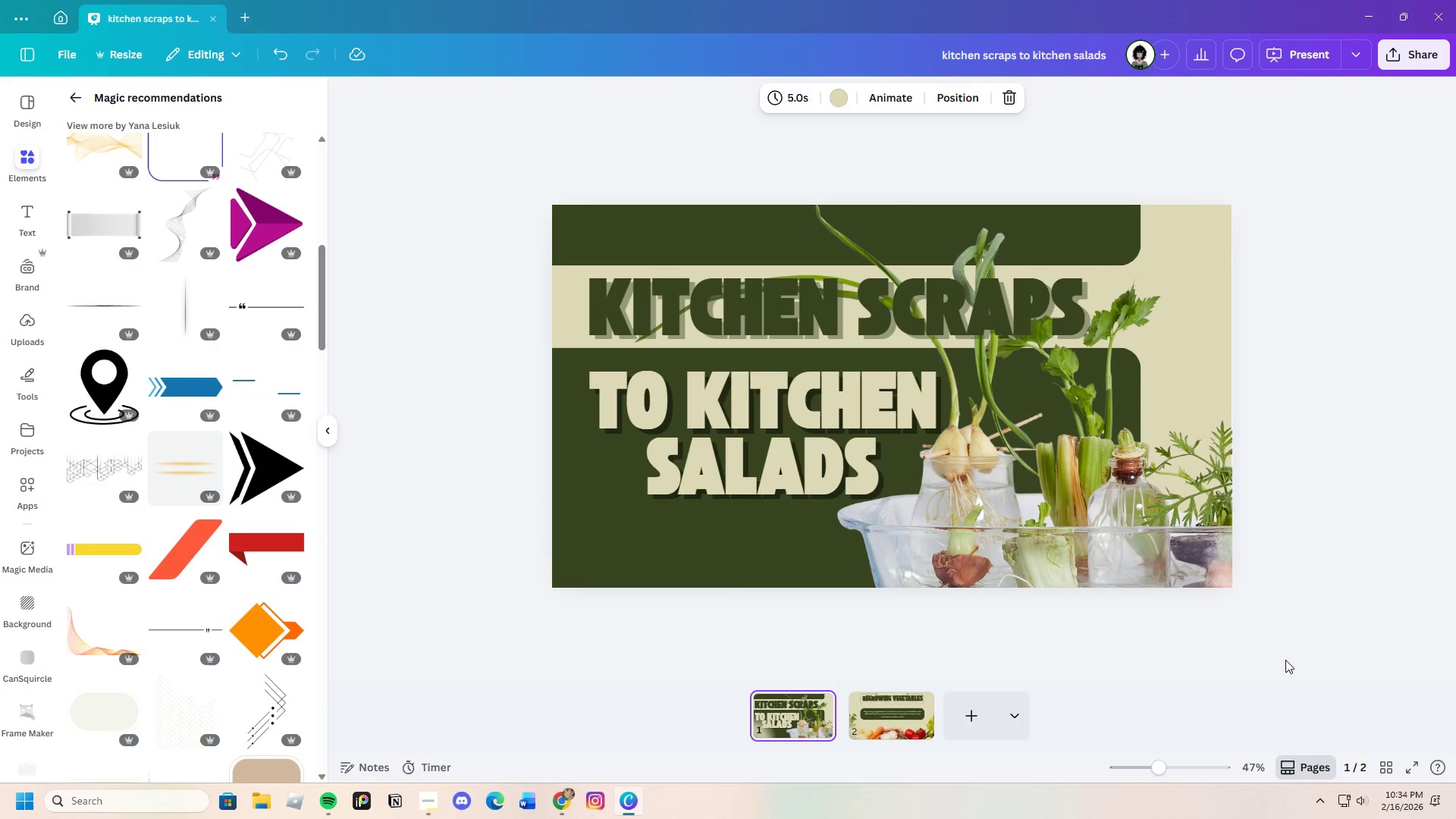 
wait(6.7)
 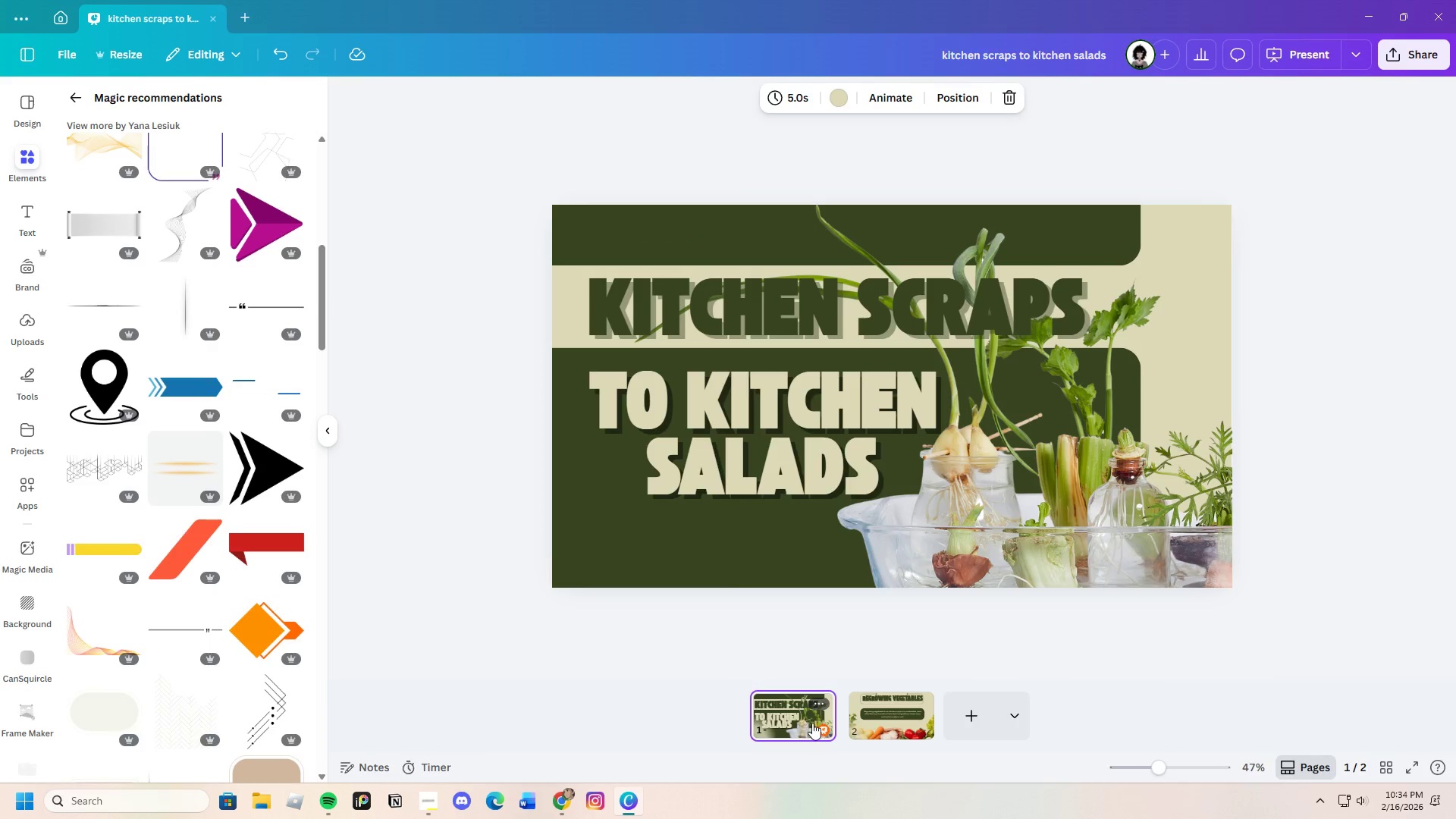 
left_click_drag(start_coordinate=[1166, 776], to_coordinate=[1166, 783])
 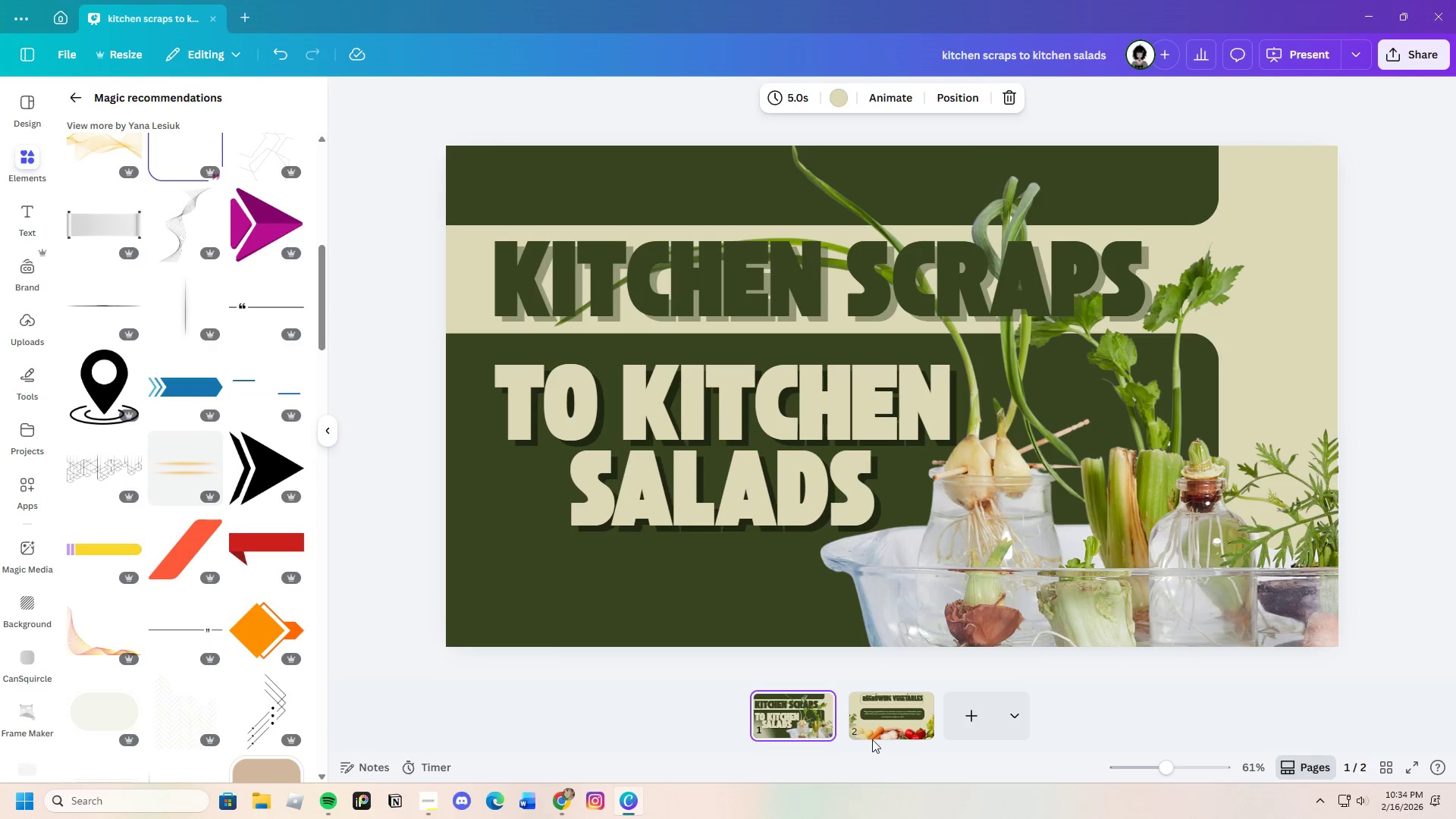 
left_click([883, 721])
 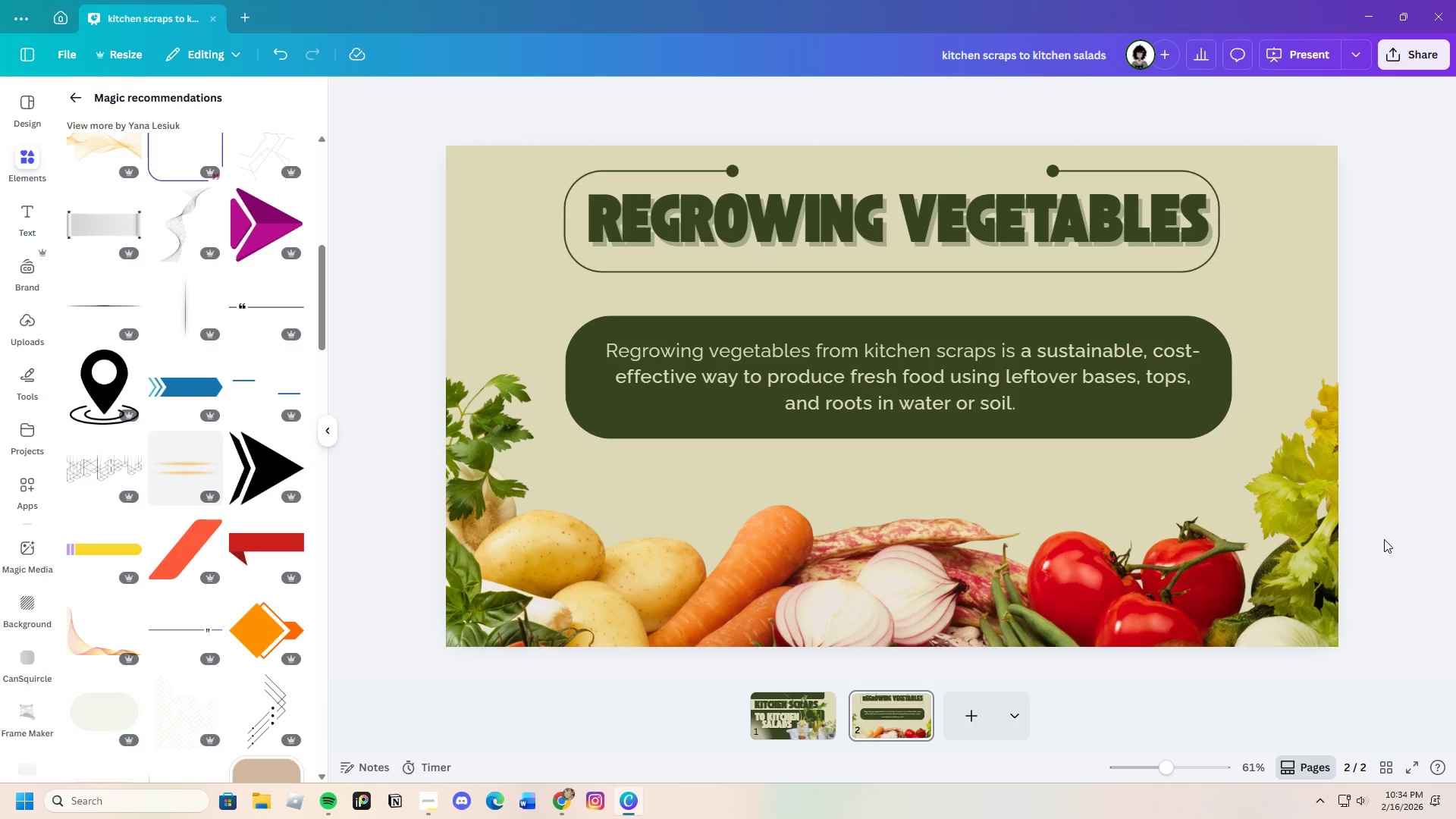 
wait(6.03)
 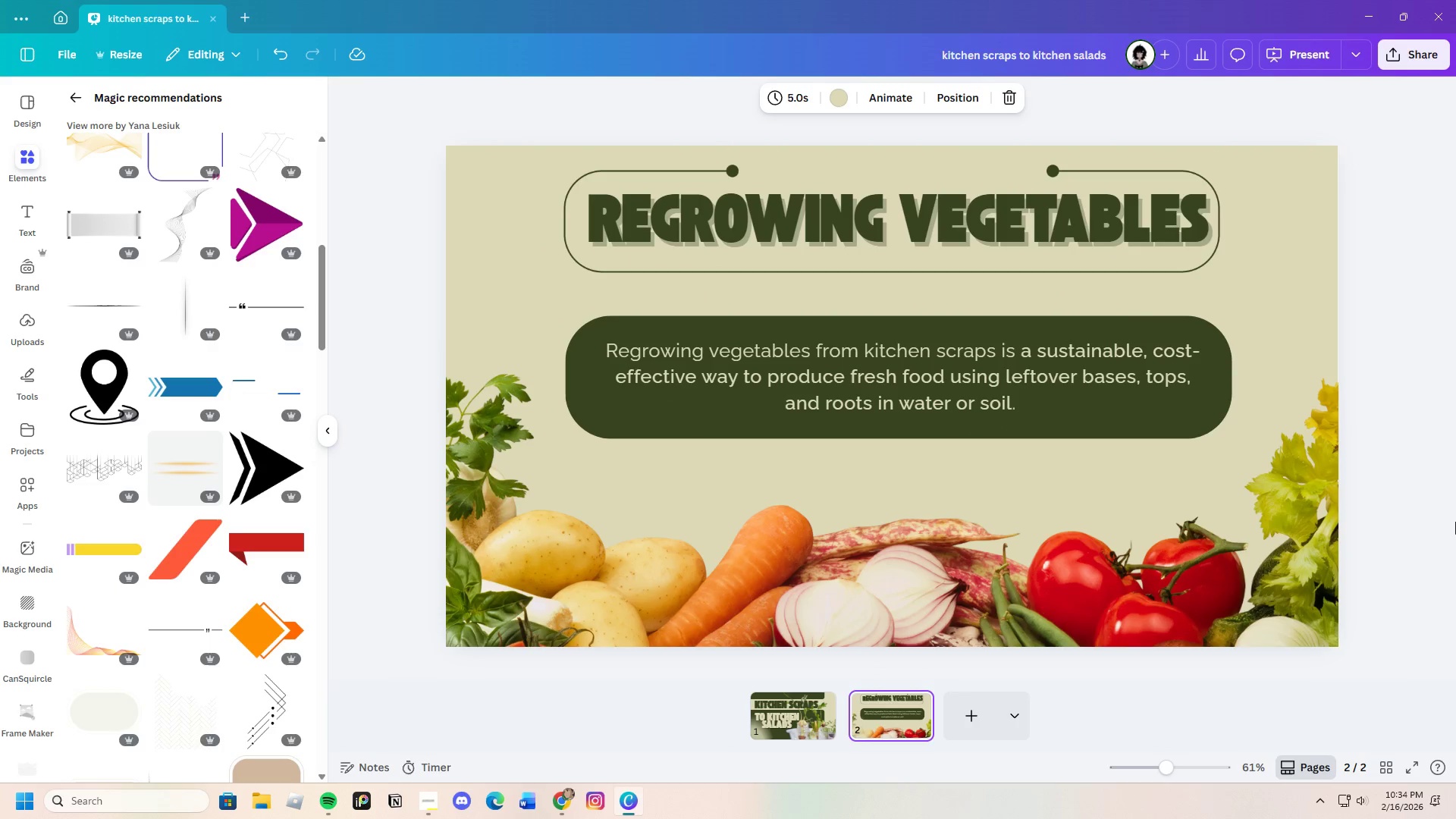 
left_click([915, 701])
 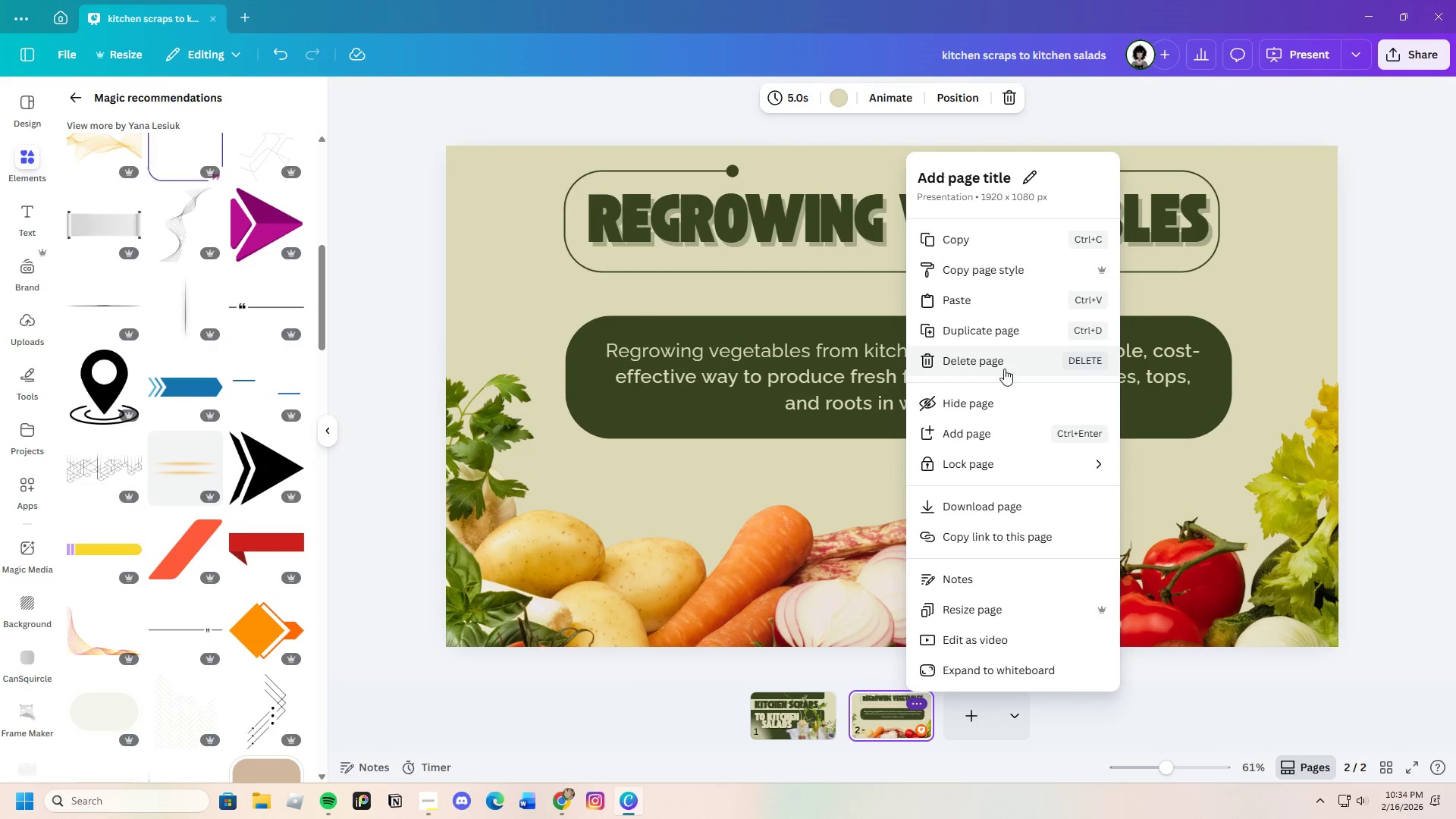 
left_click([1010, 335])
 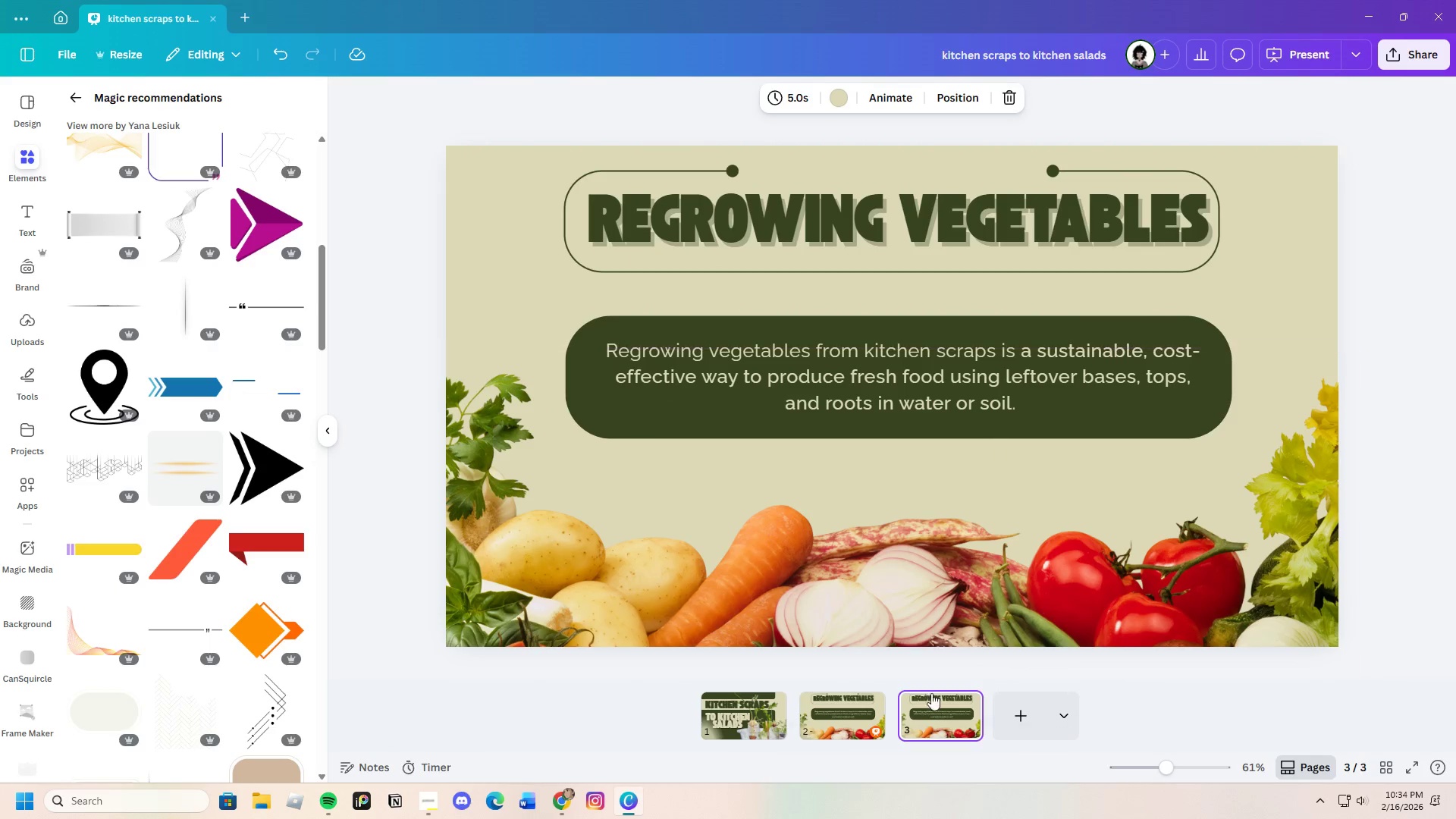 
left_click([1065, 597])
 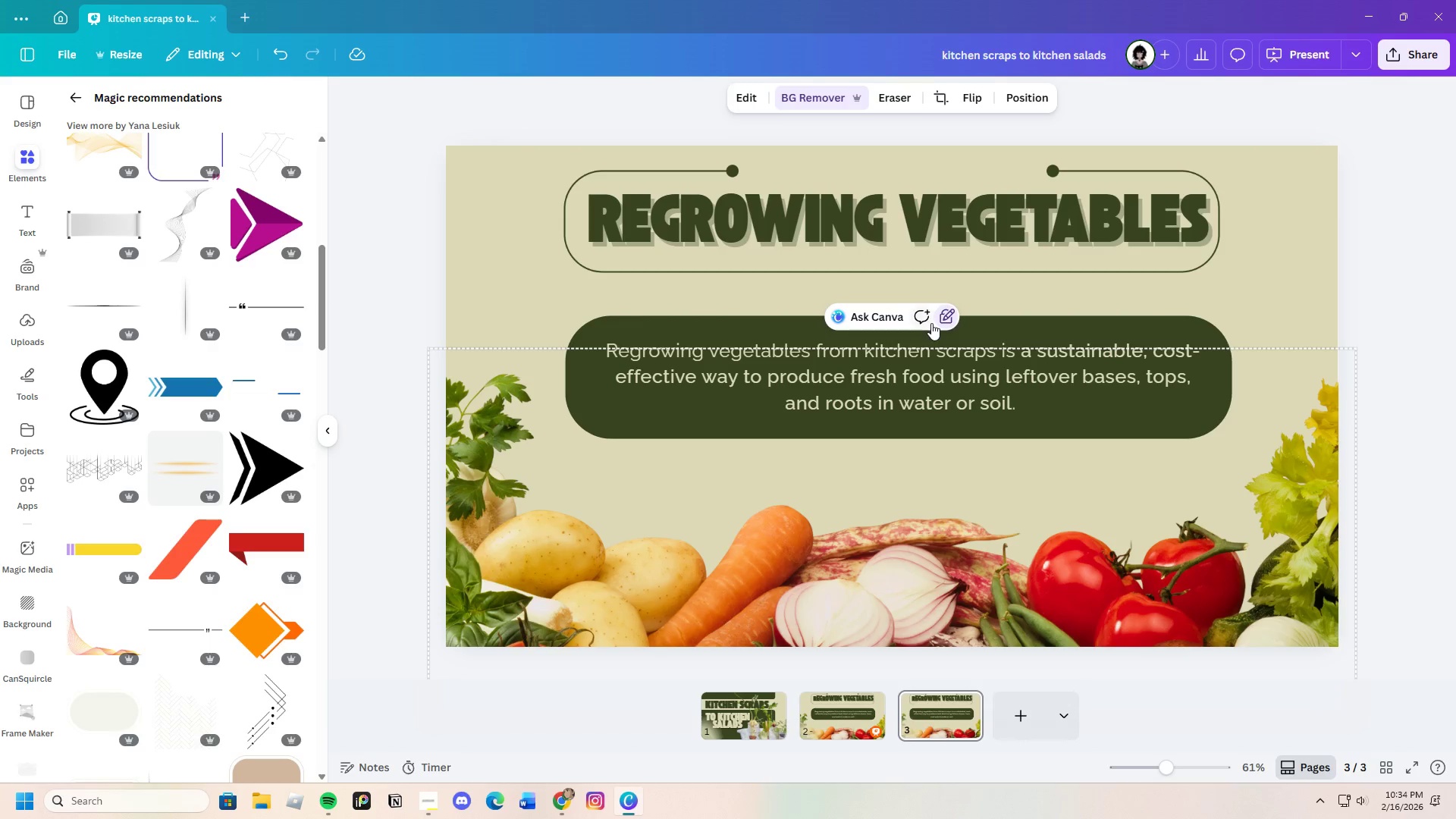 
double_click([938, 321])
 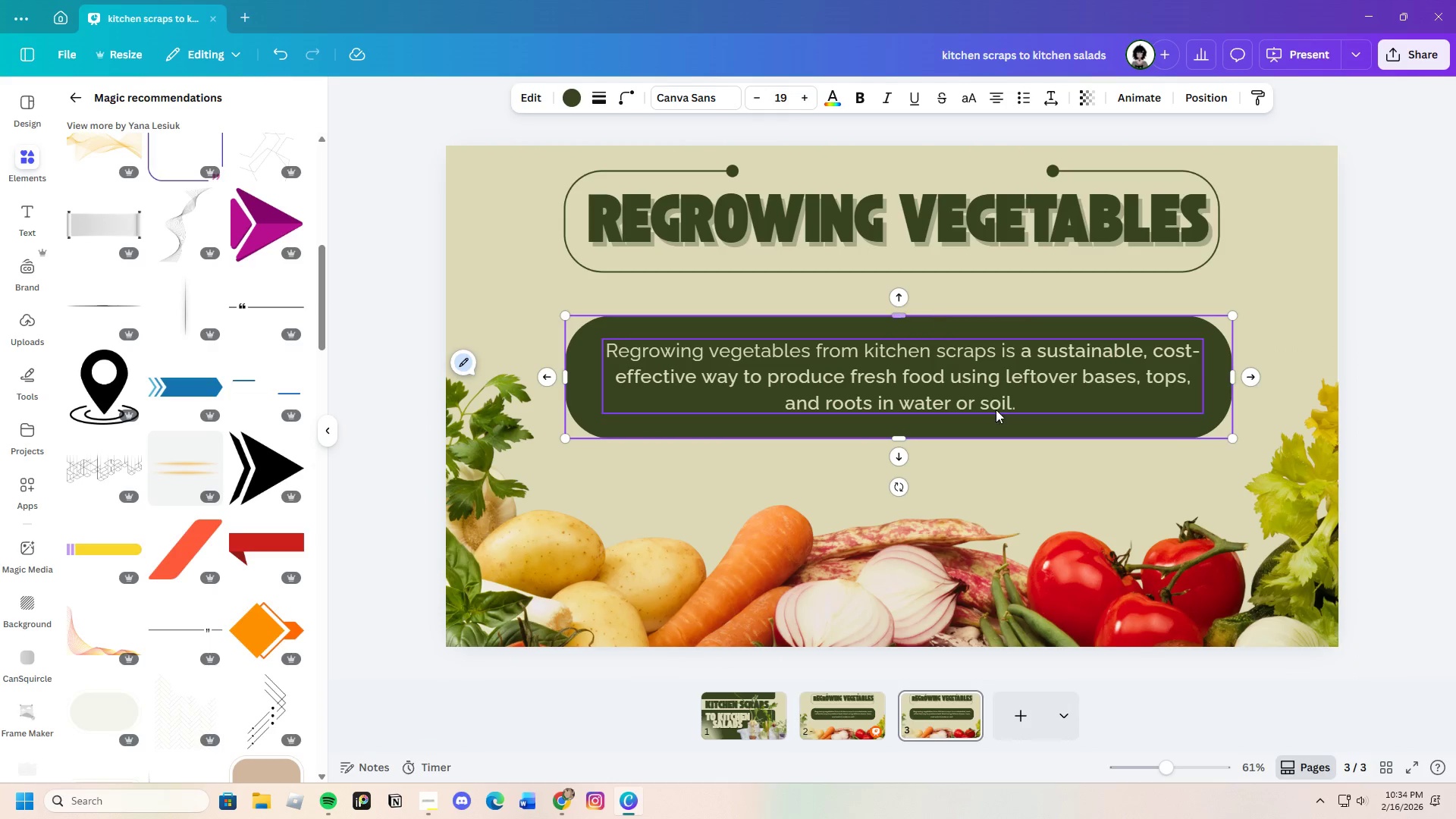 
left_click([1048, 535])
 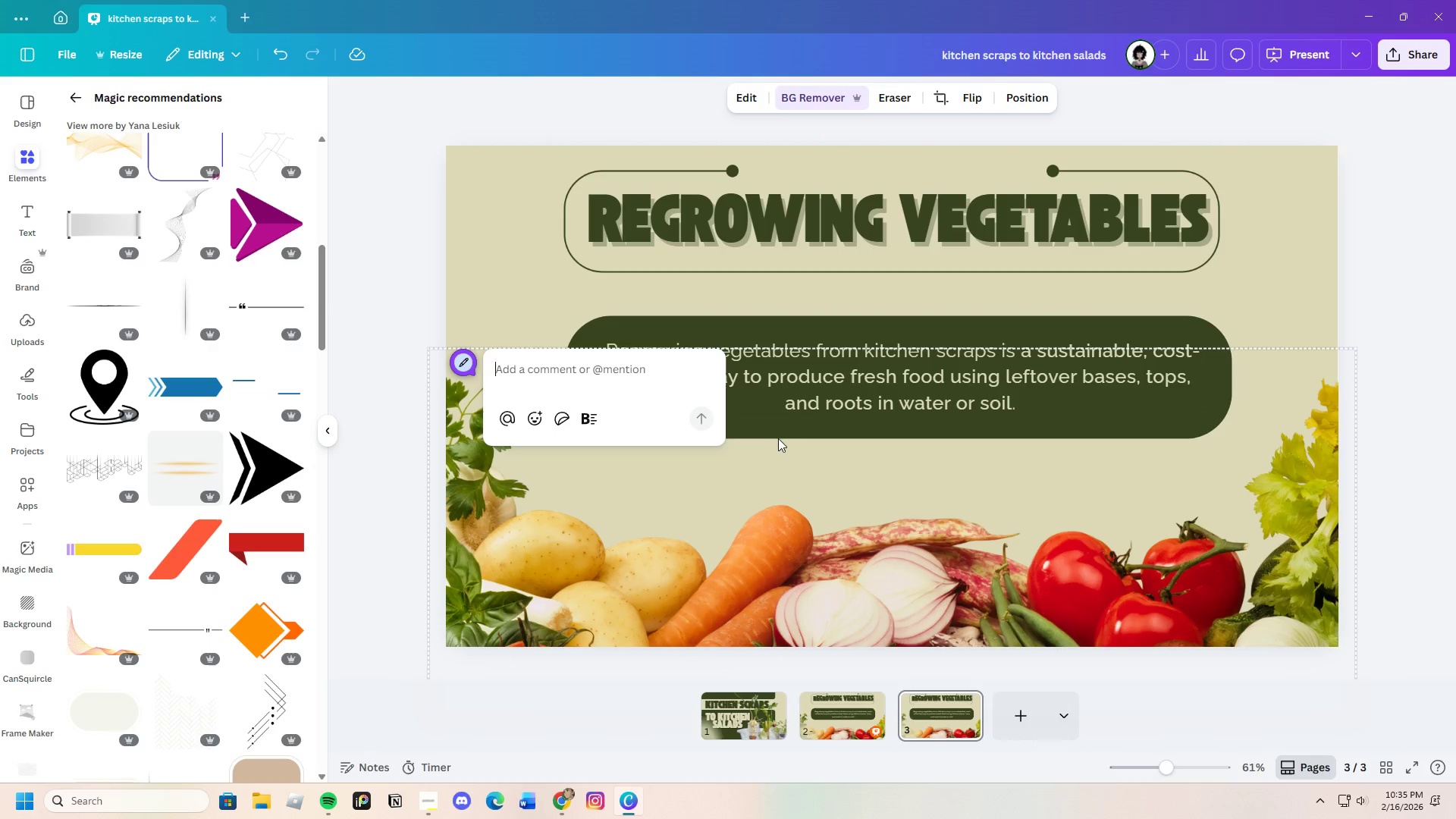 
left_click([770, 520])
 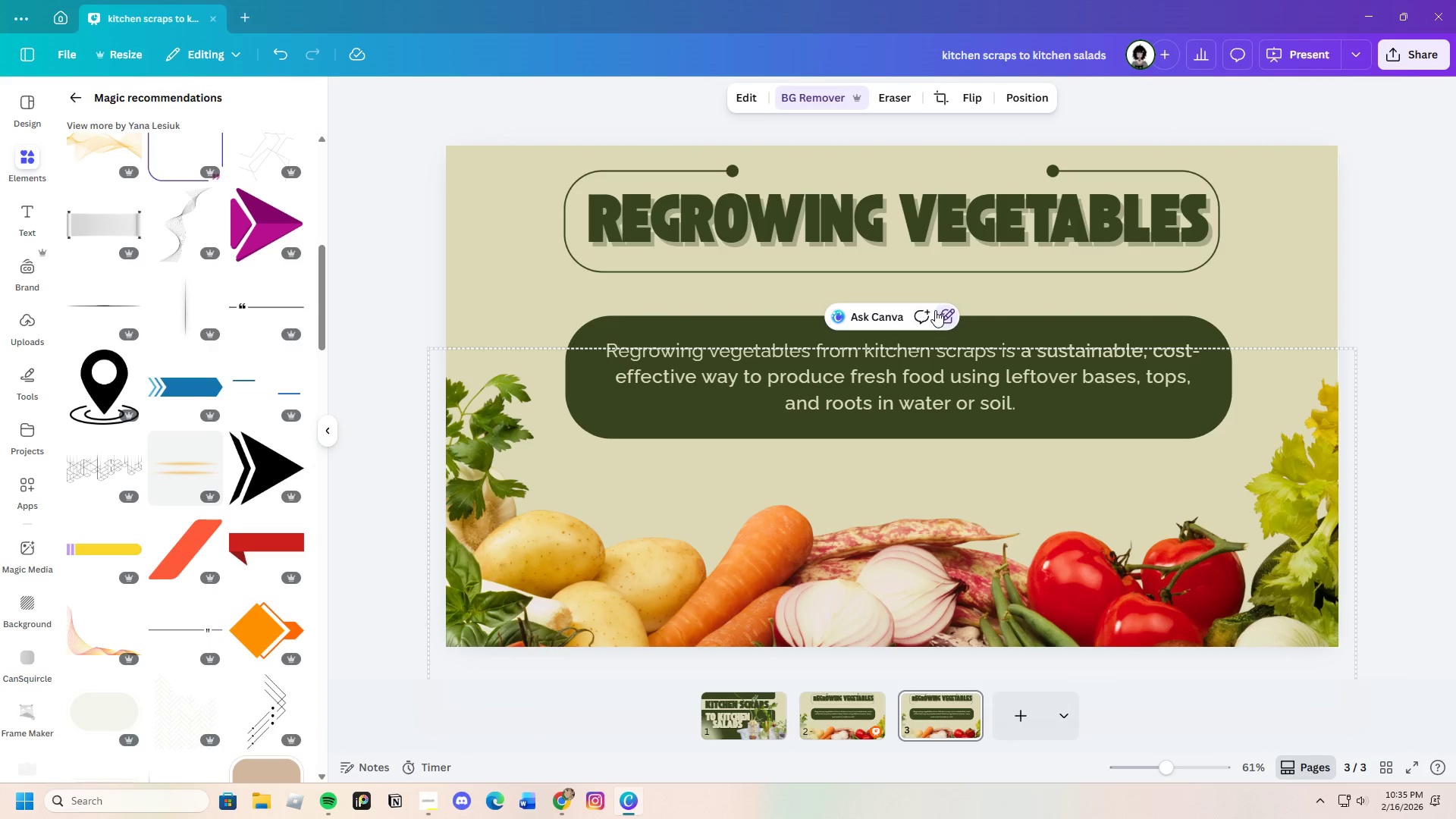 
left_click([948, 316])
 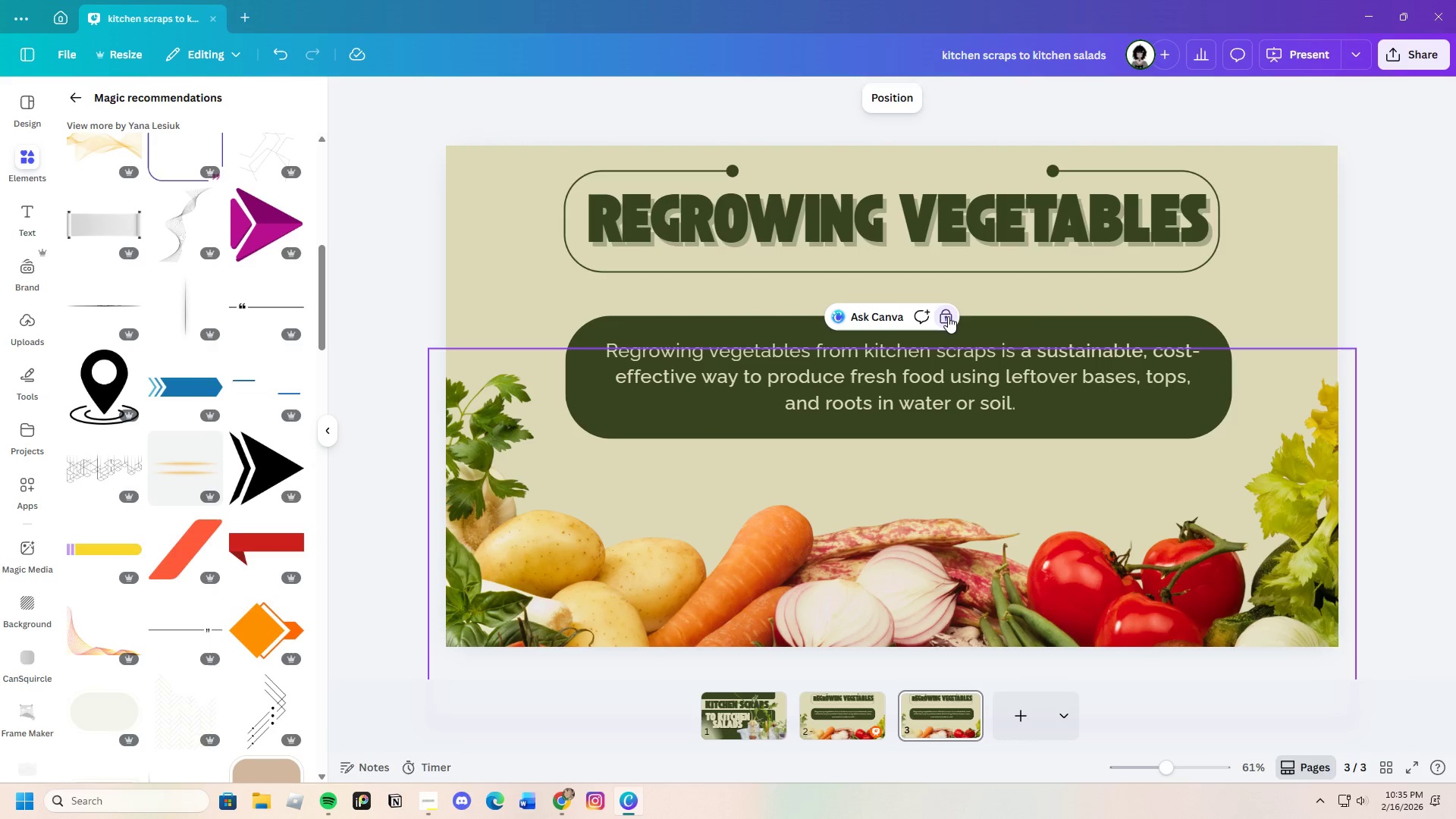 
left_click([948, 316])
 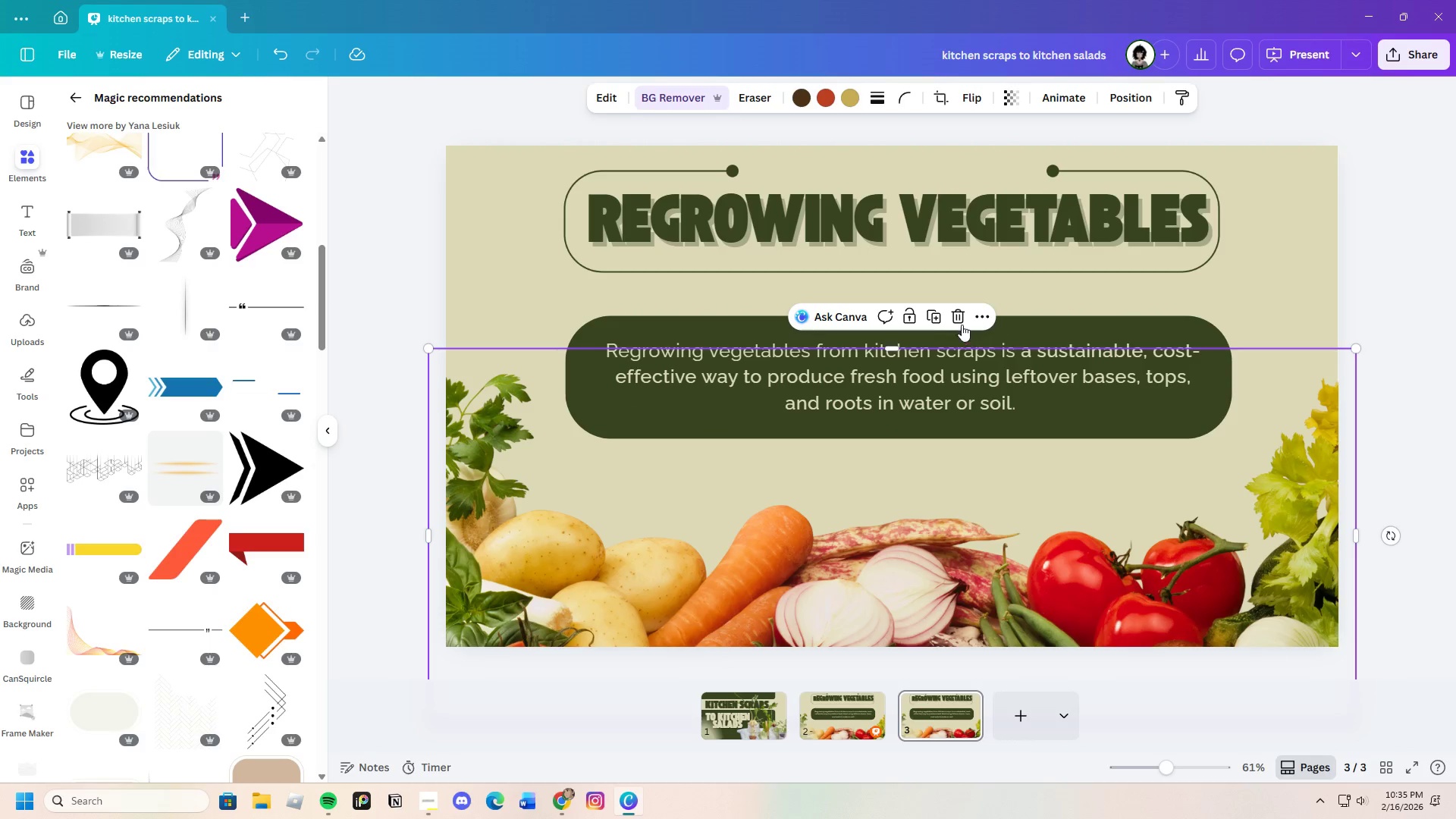 
left_click([959, 317])
 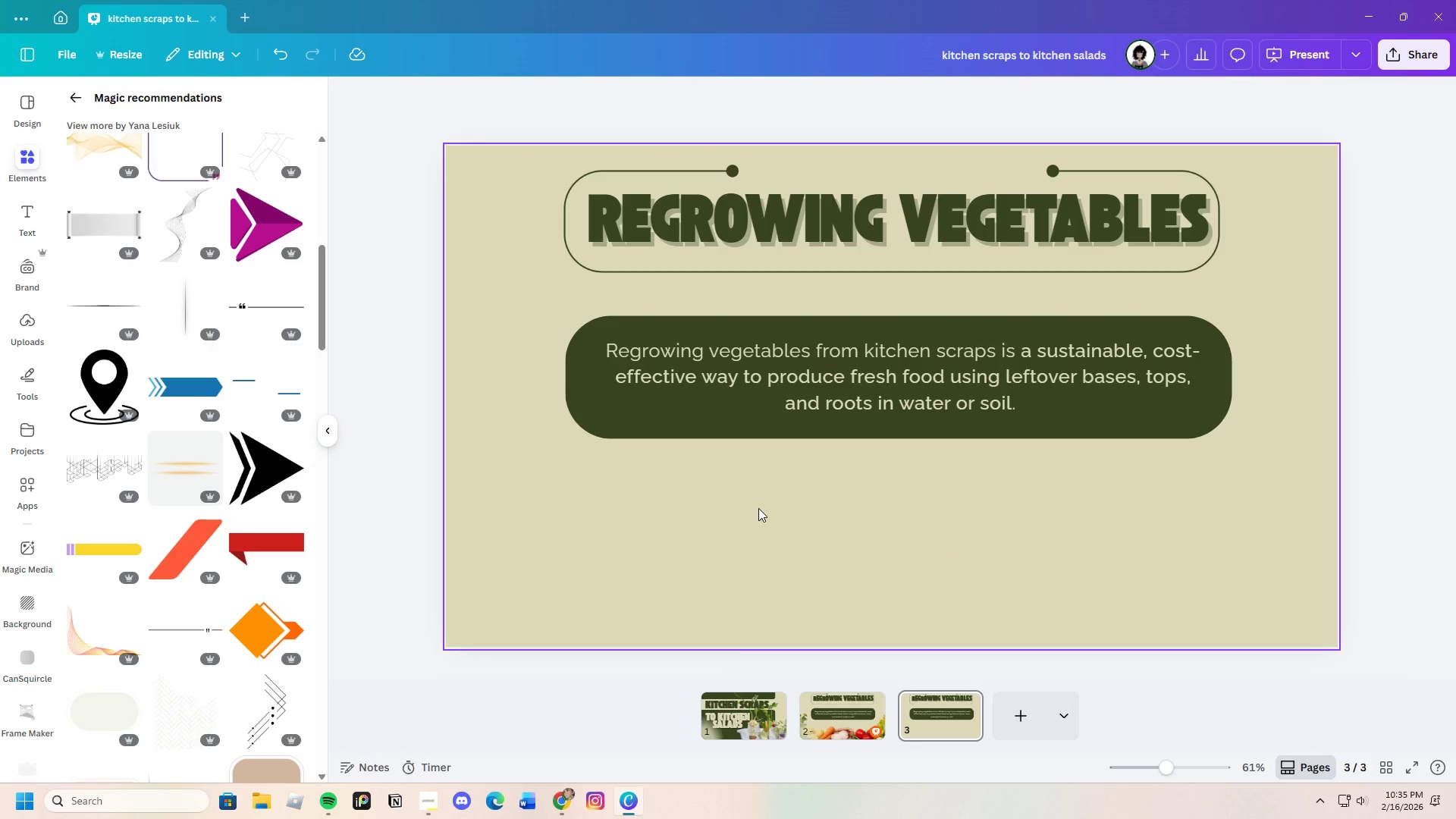 
wait(22.92)
 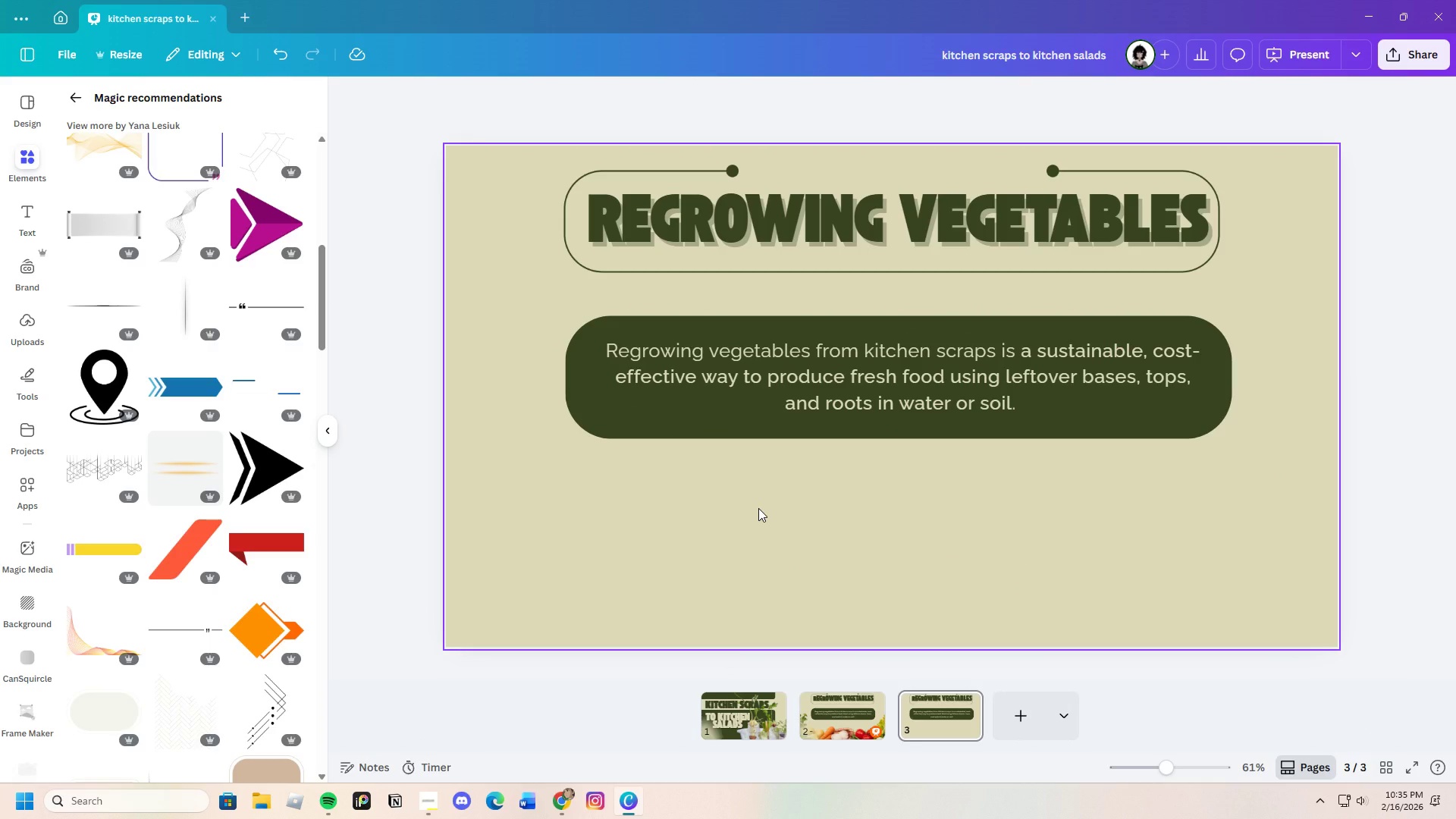 
left_click([561, 800])
 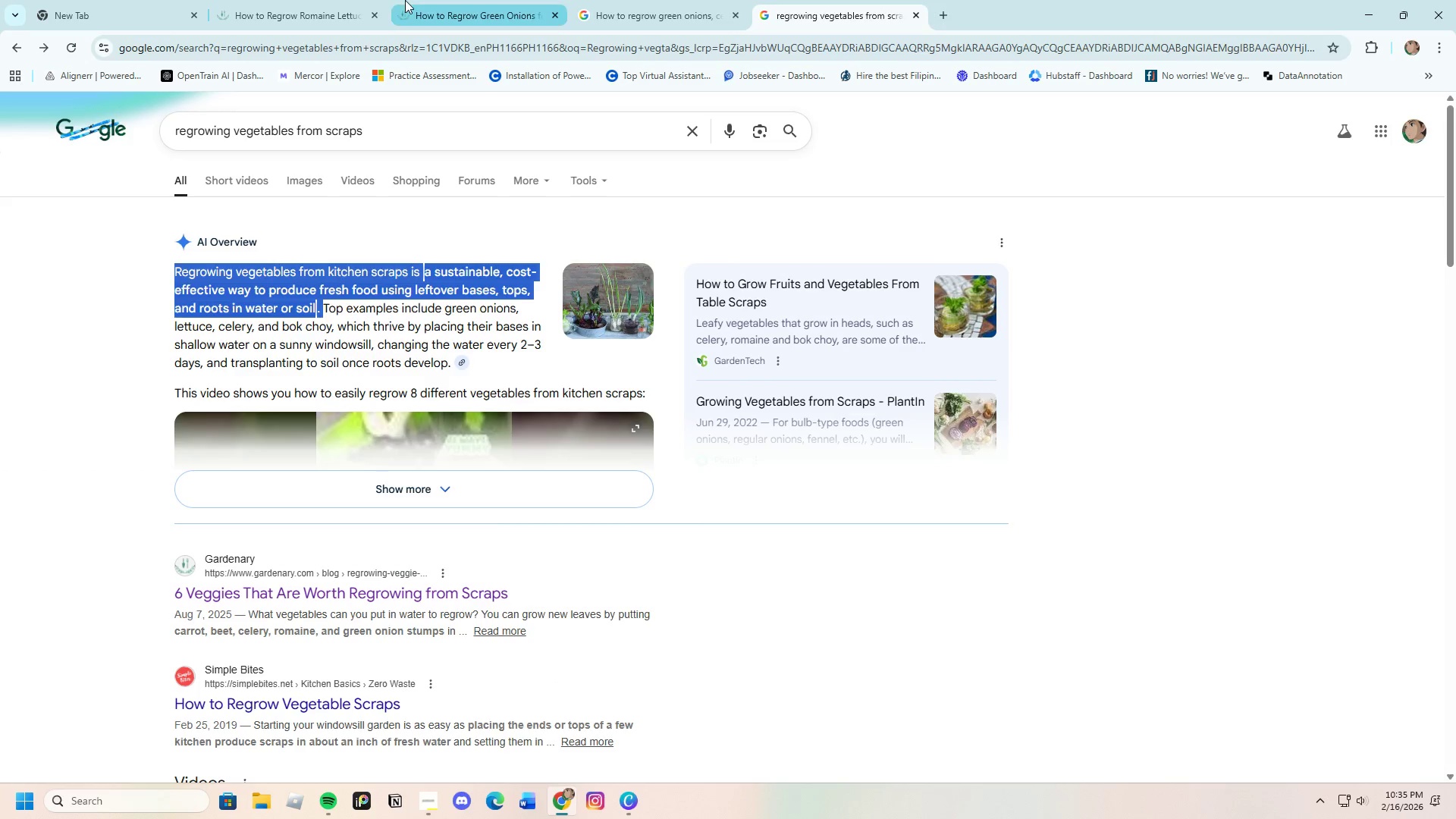 
left_click([405, 0])
 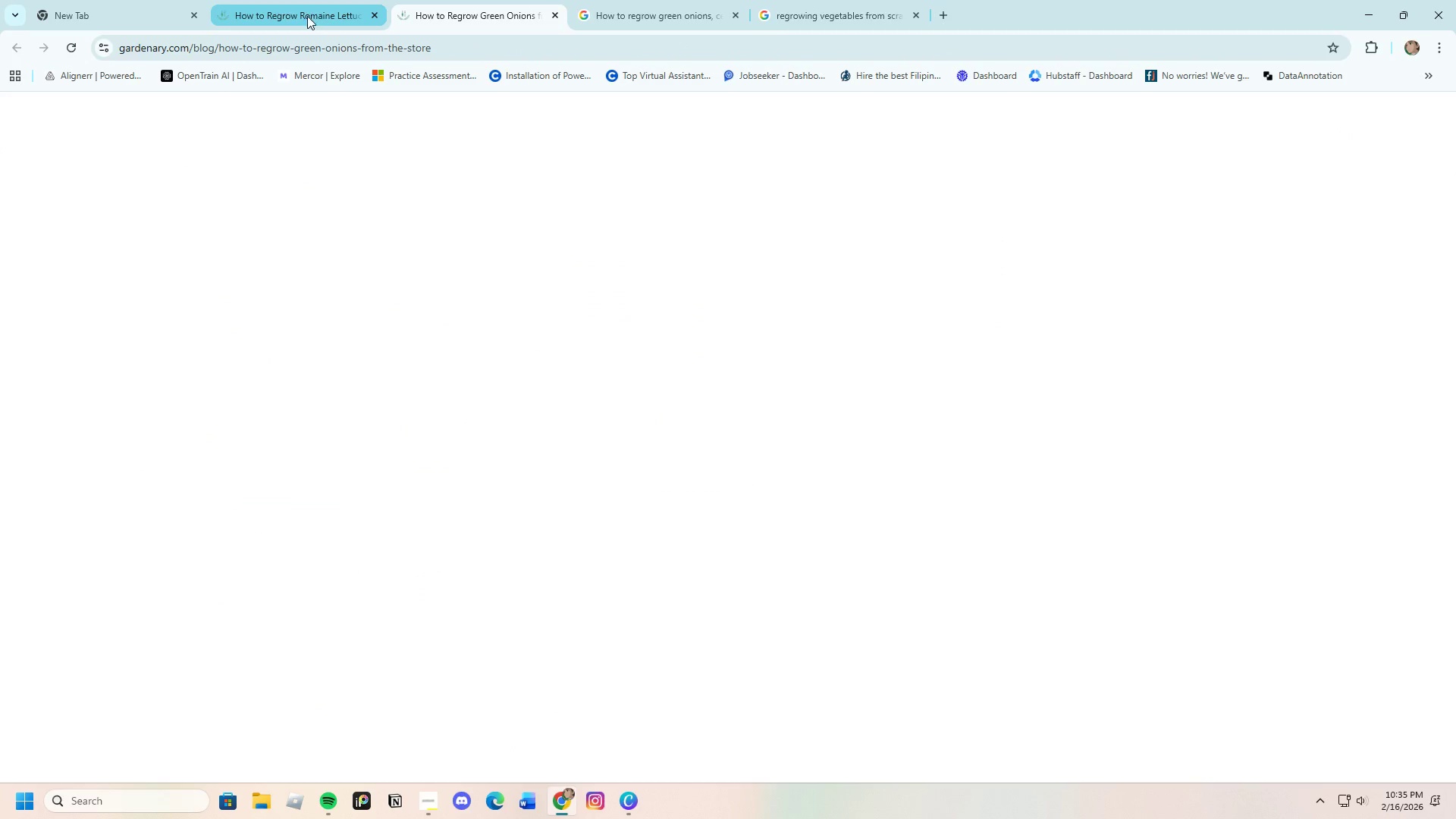 
left_click([307, 16])
 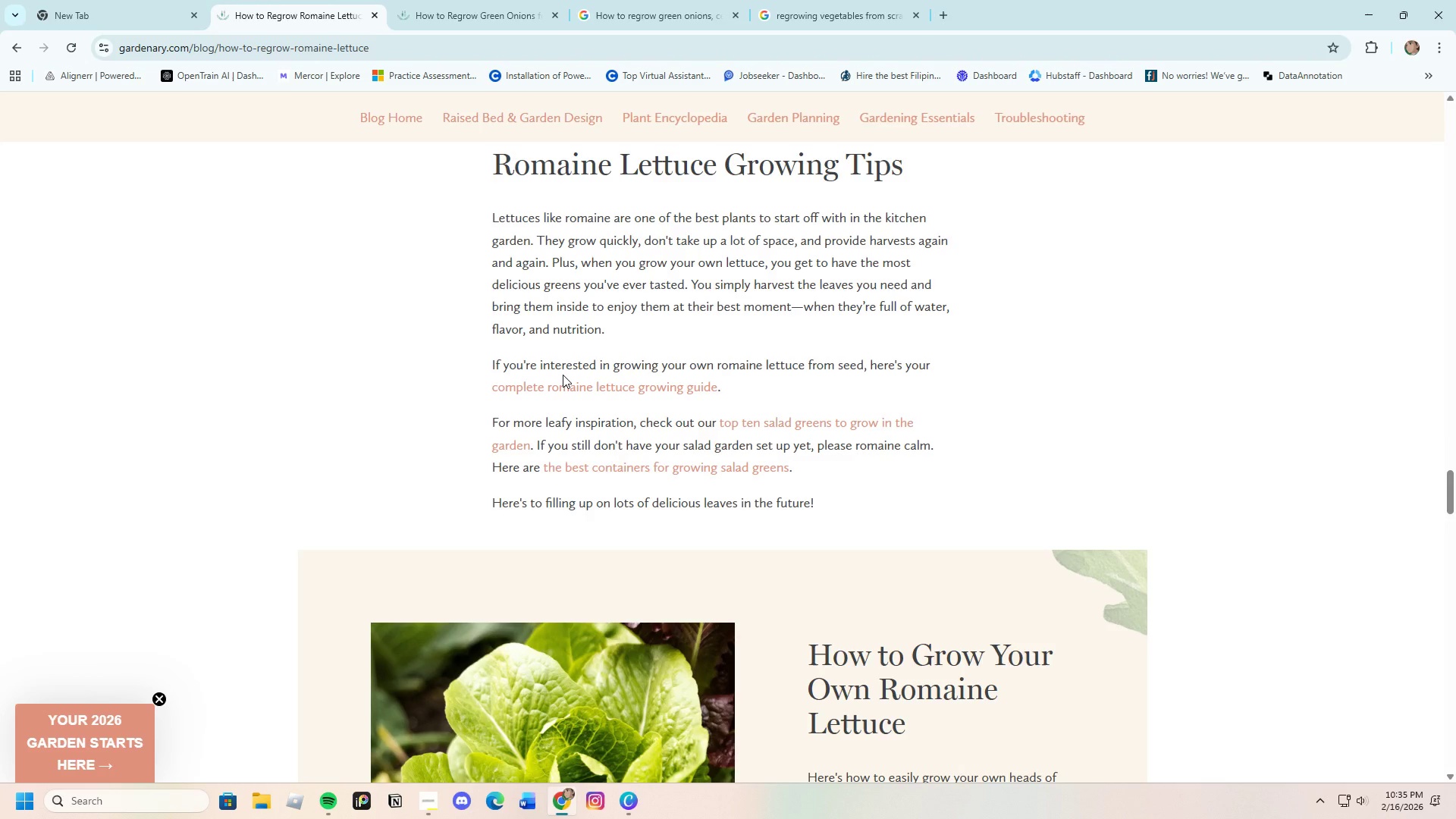 
wait(8.62)
 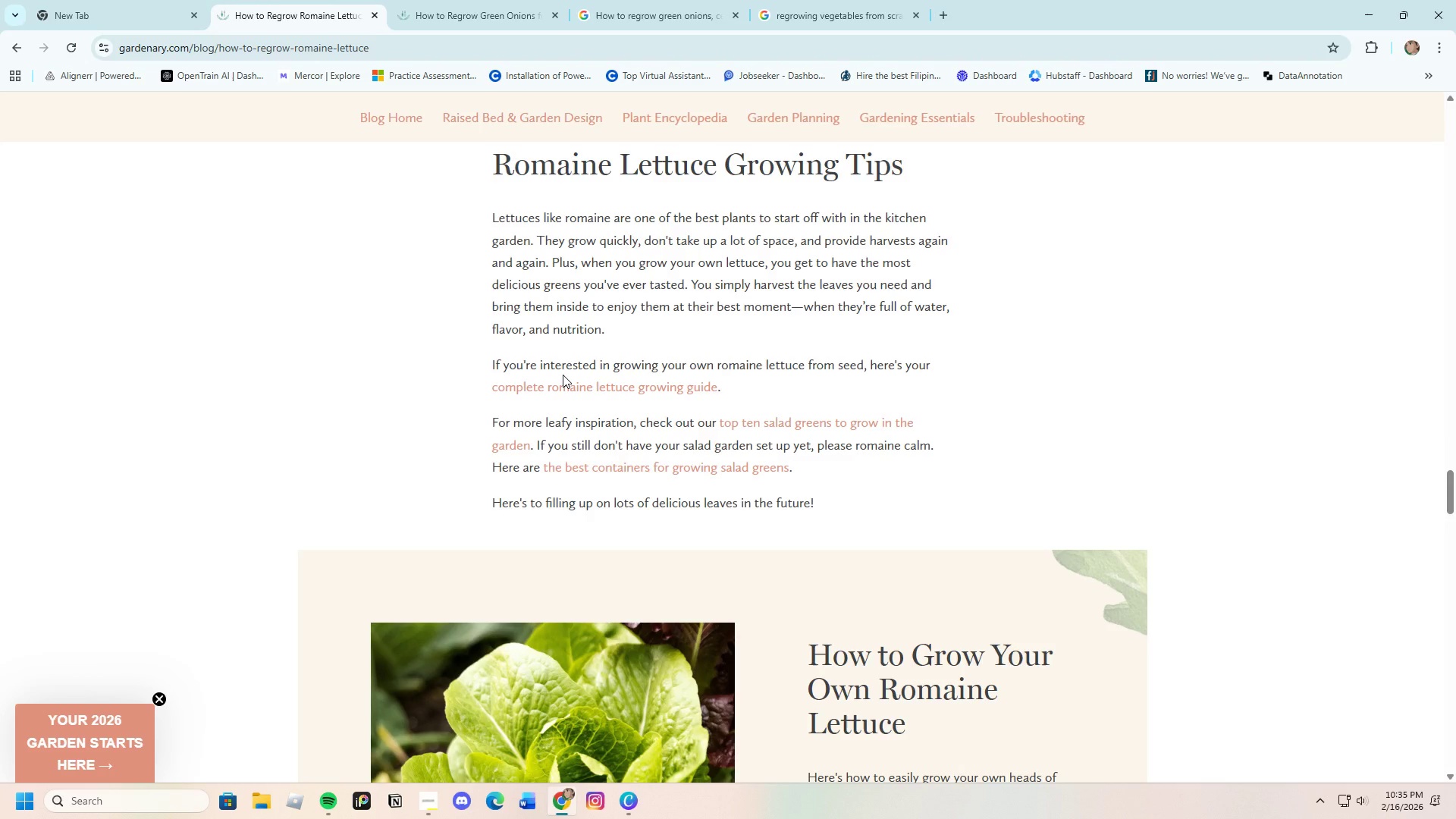 
scroll: coordinate [708, 457], scroll_direction: up, amount: 52.0
 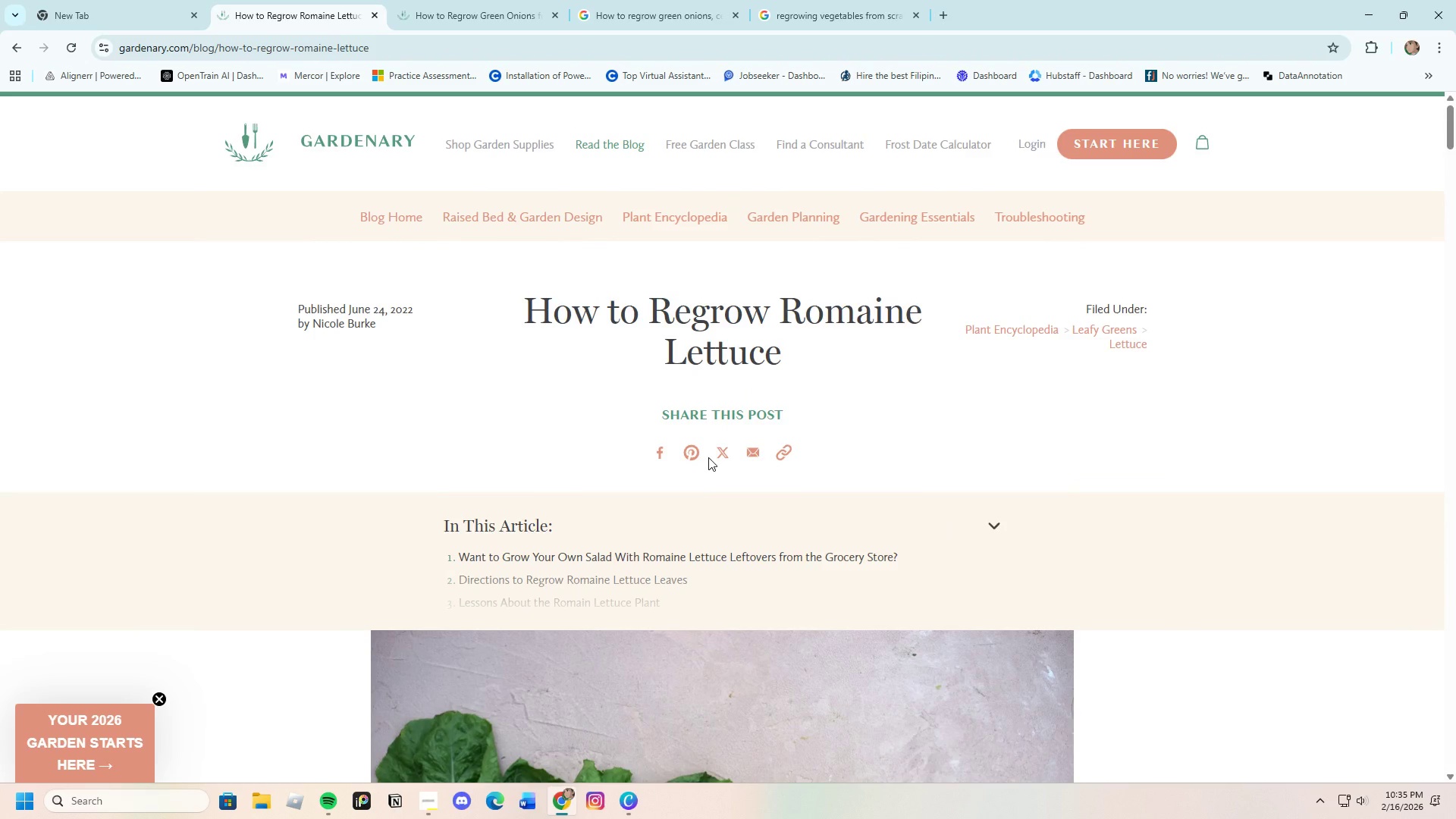 
scroll: coordinate [582, 484], scroll_direction: down, amount: 94.0
 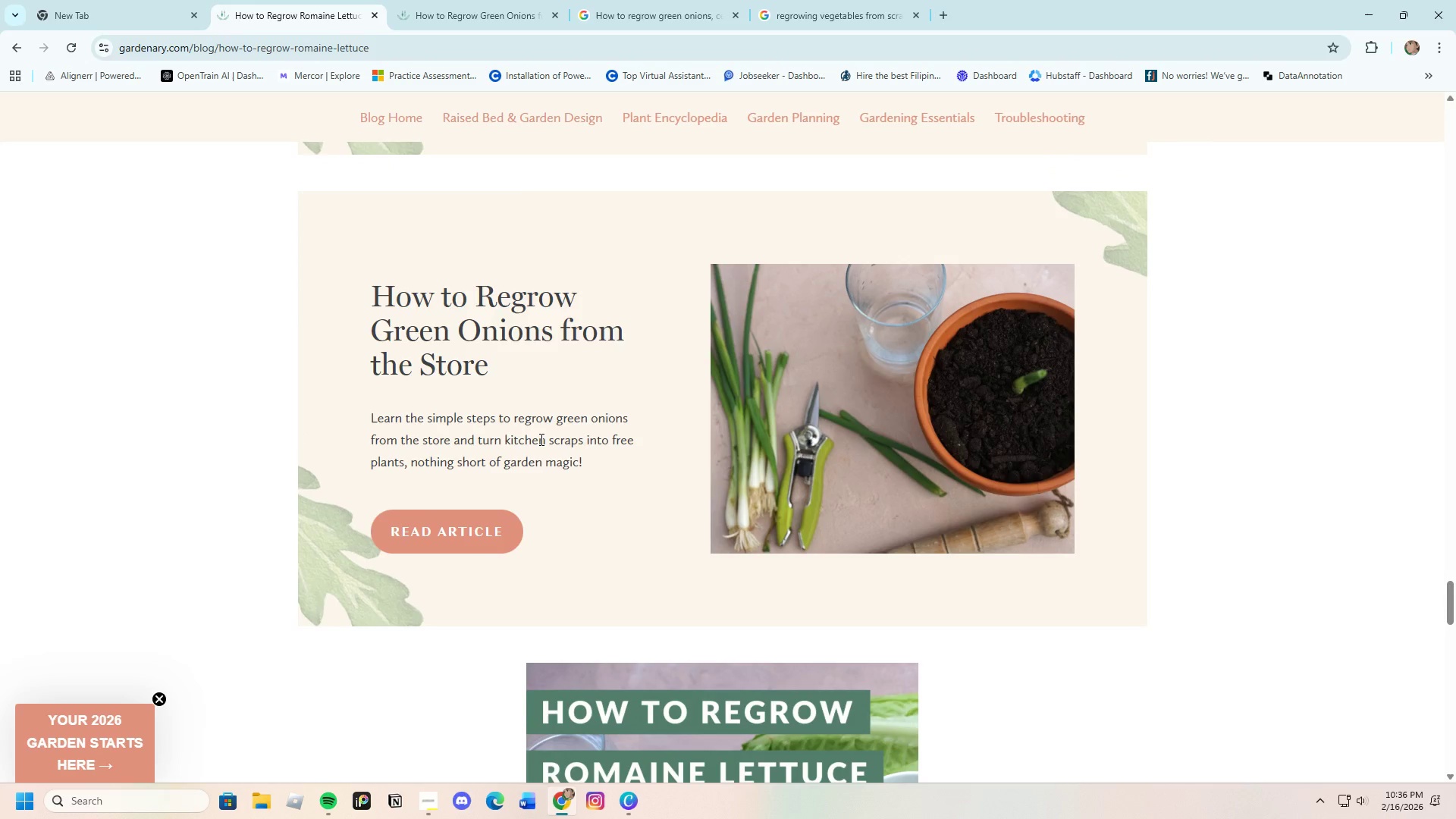 
double_click([472, 535])
 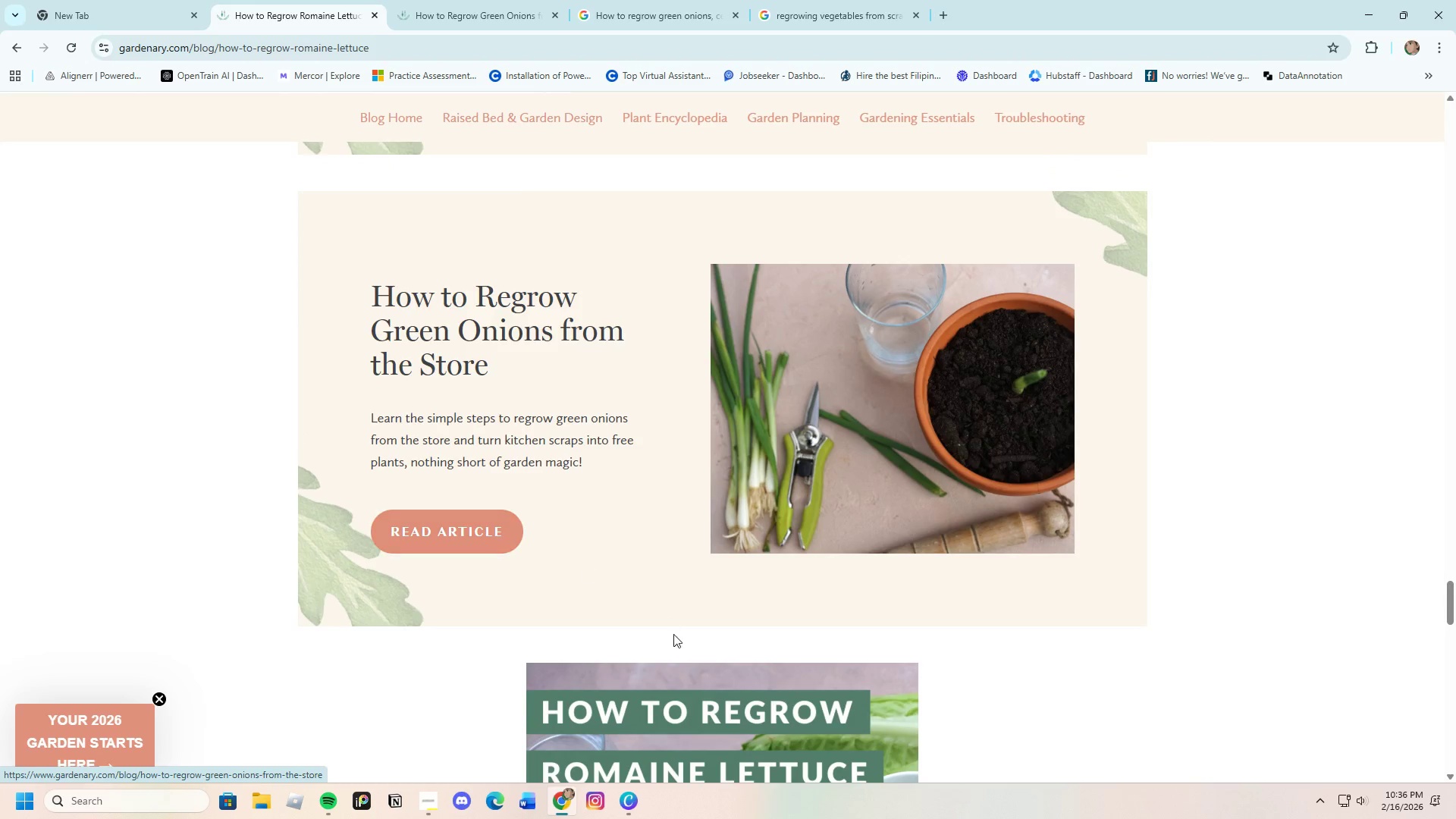 
mouse_move([428, 522])
 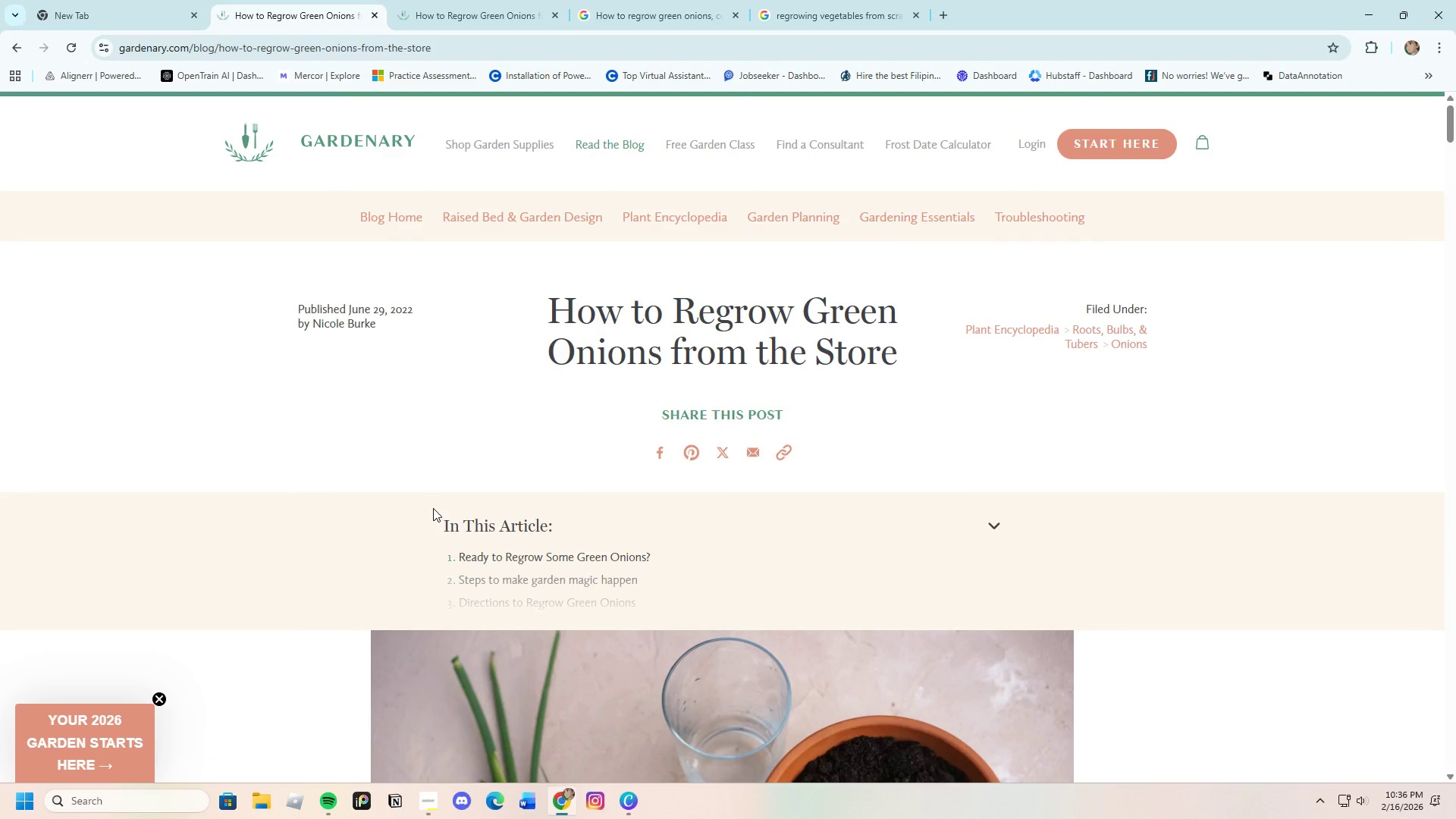 
scroll: coordinate [431, 524], scroll_direction: down, amount: 10.0
 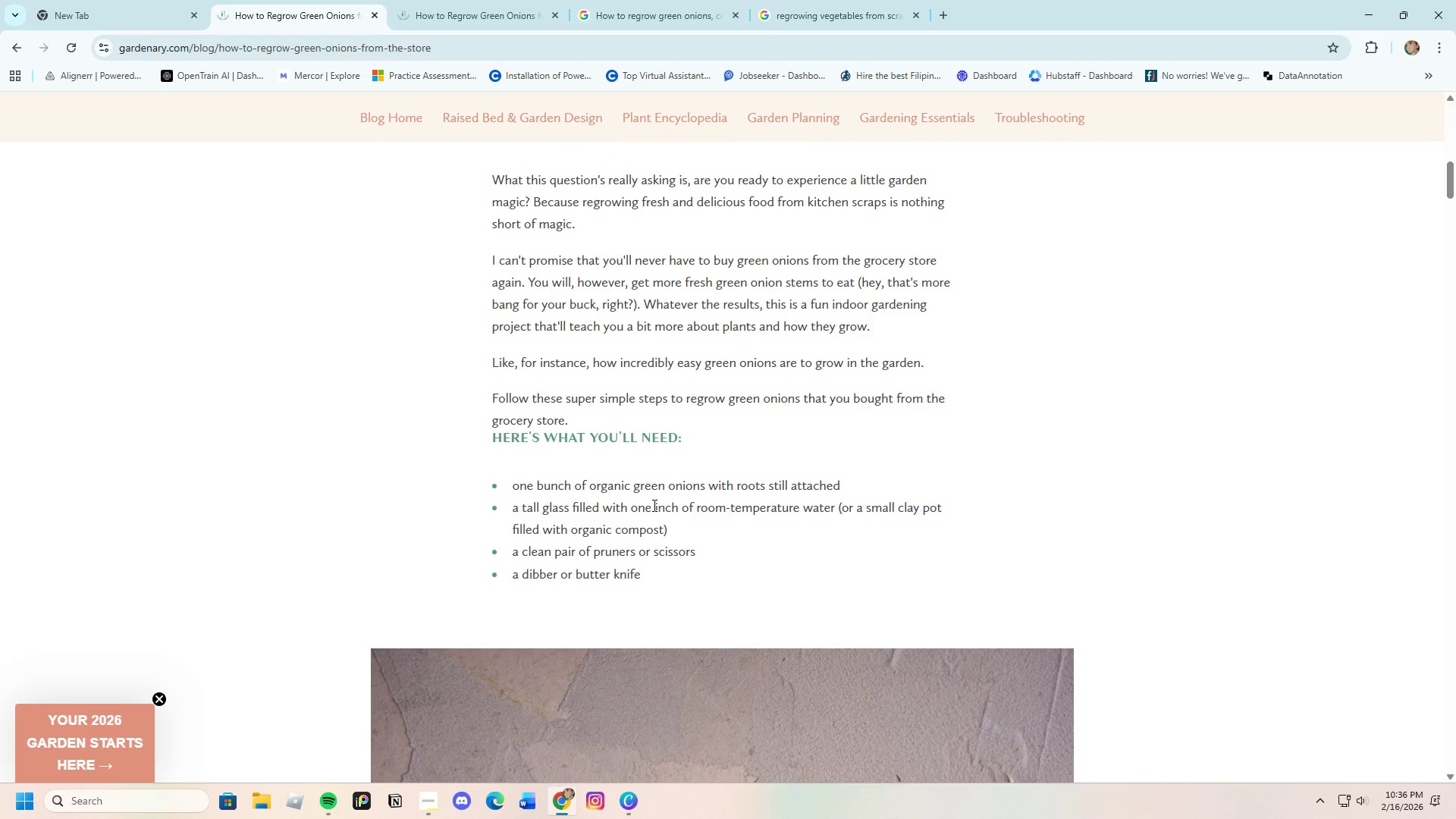 
wait(6.33)
 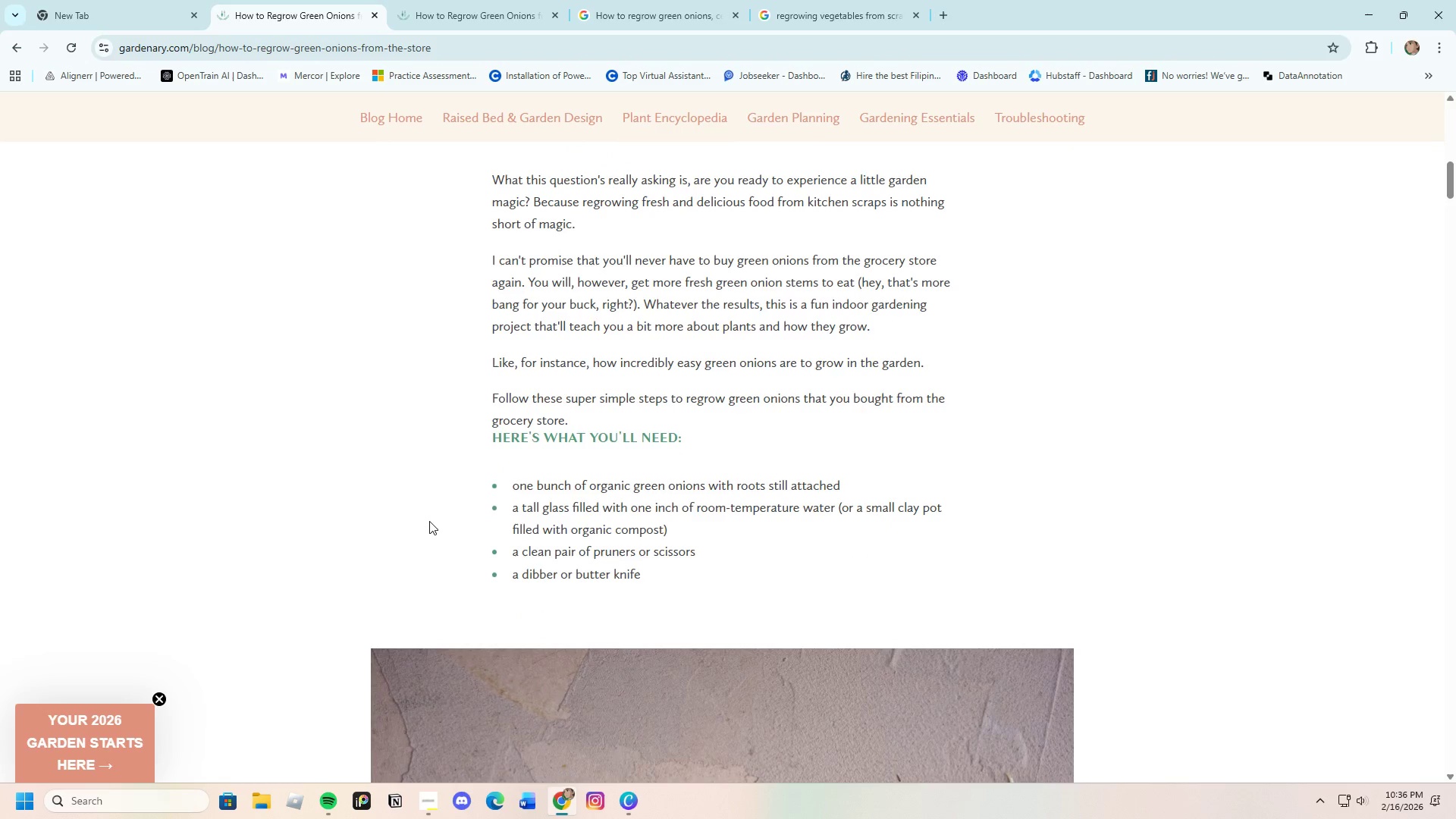 
scroll: coordinate [649, 578], scroll_direction: down, amount: 8.0
 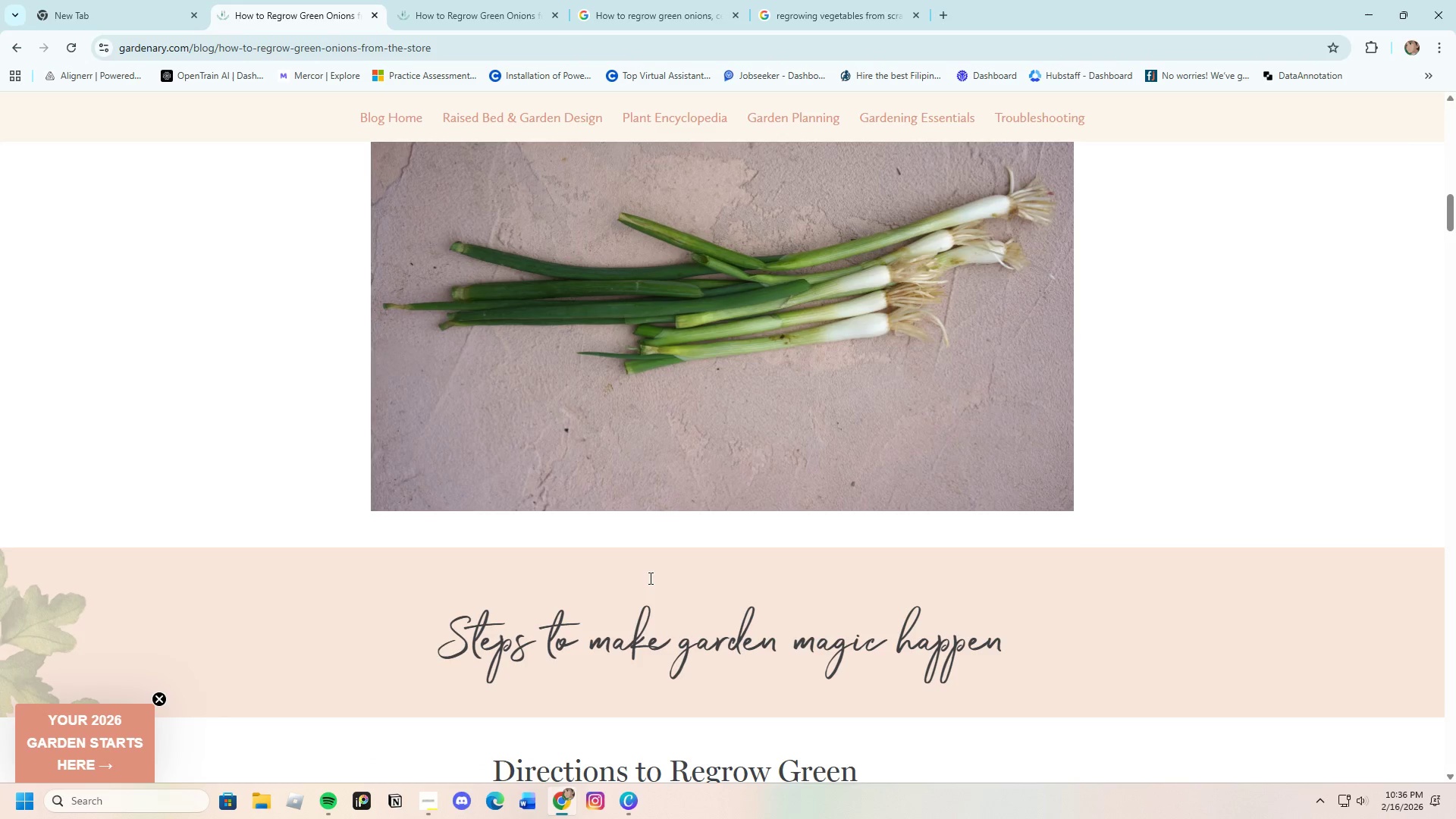 
scroll: coordinate [650, 575], scroll_direction: up, amount: 4.0
 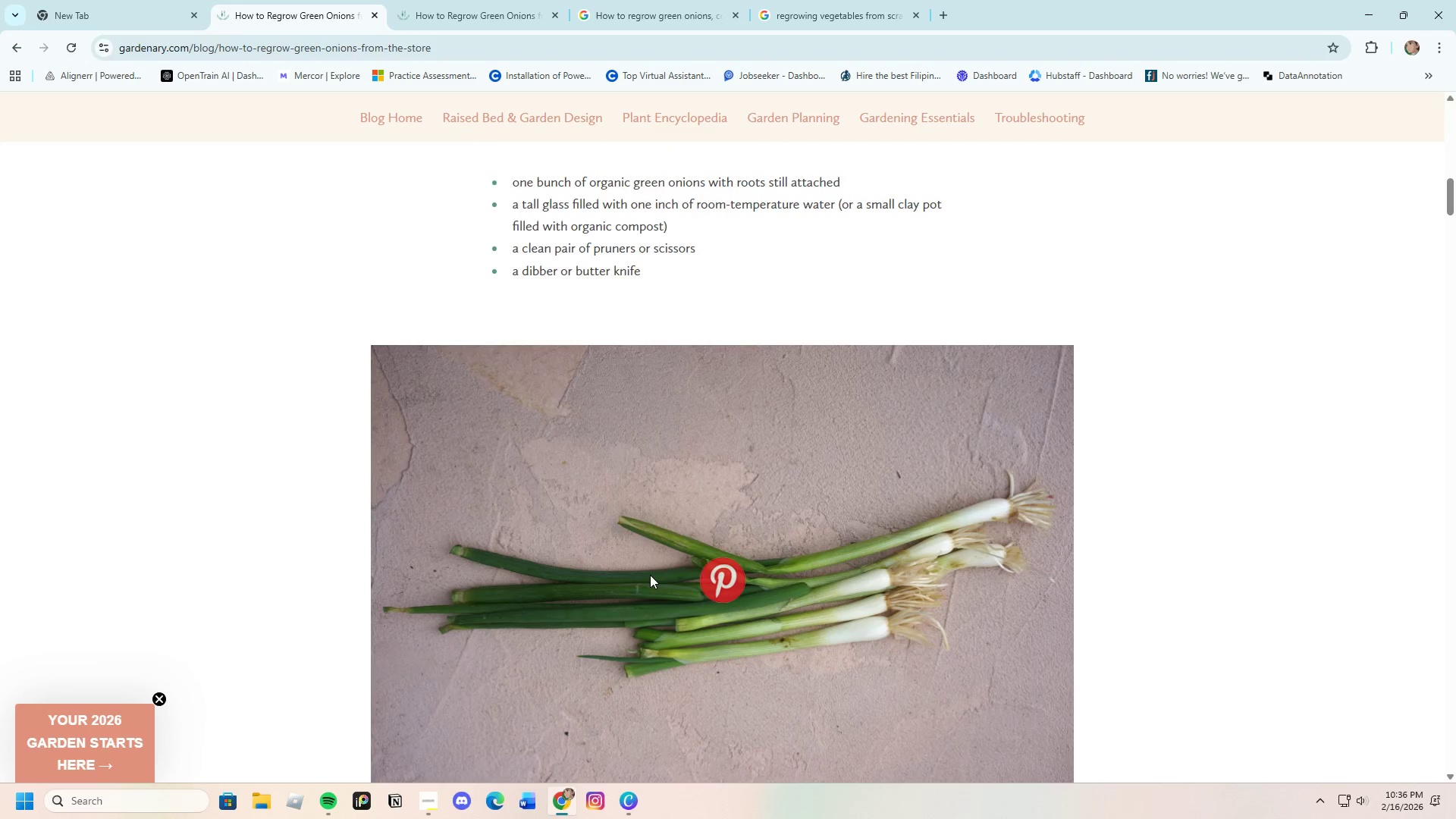 
scroll: coordinate [650, 575], scroll_direction: down, amount: 11.0
 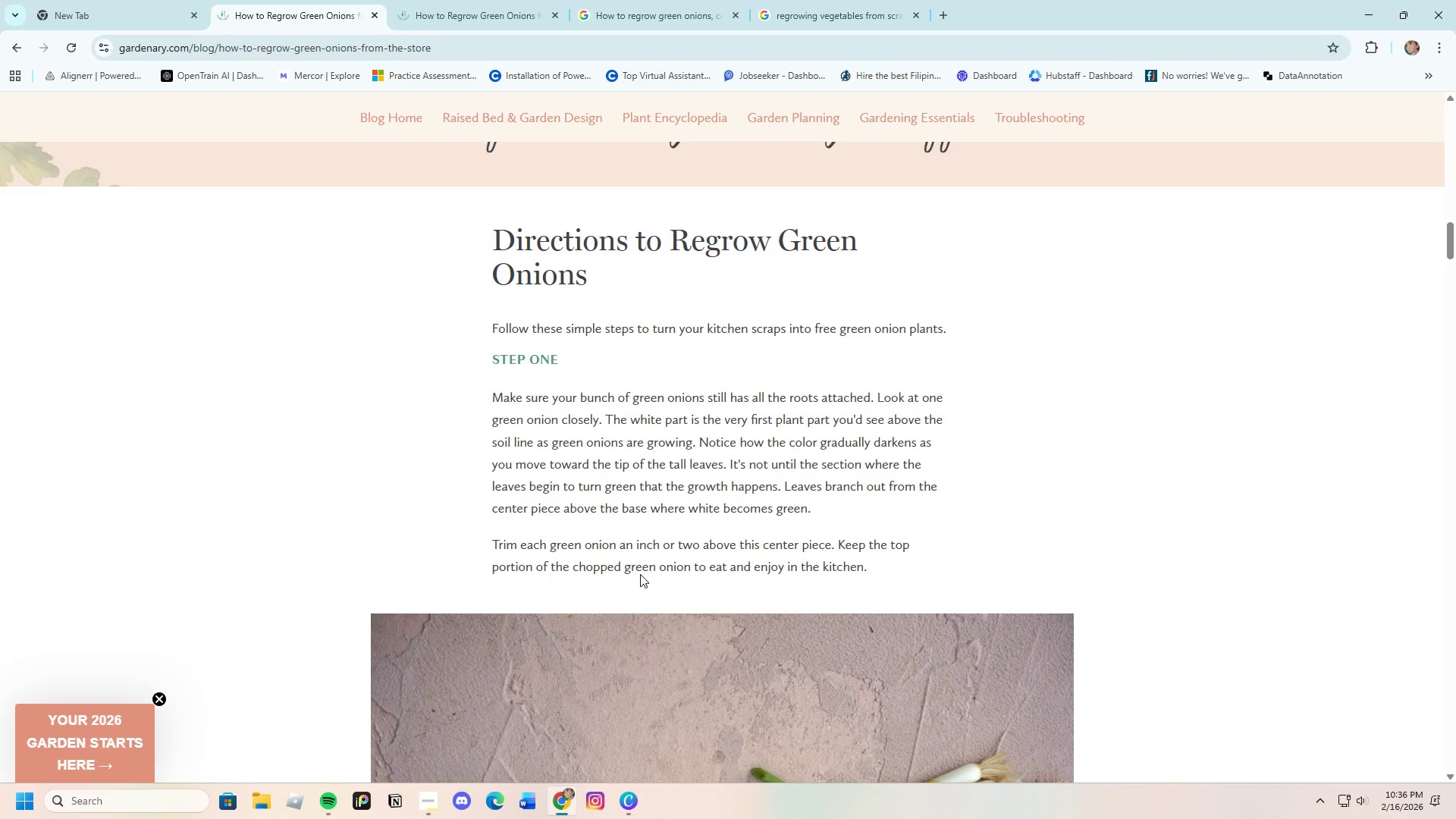 
wait(15.32)
 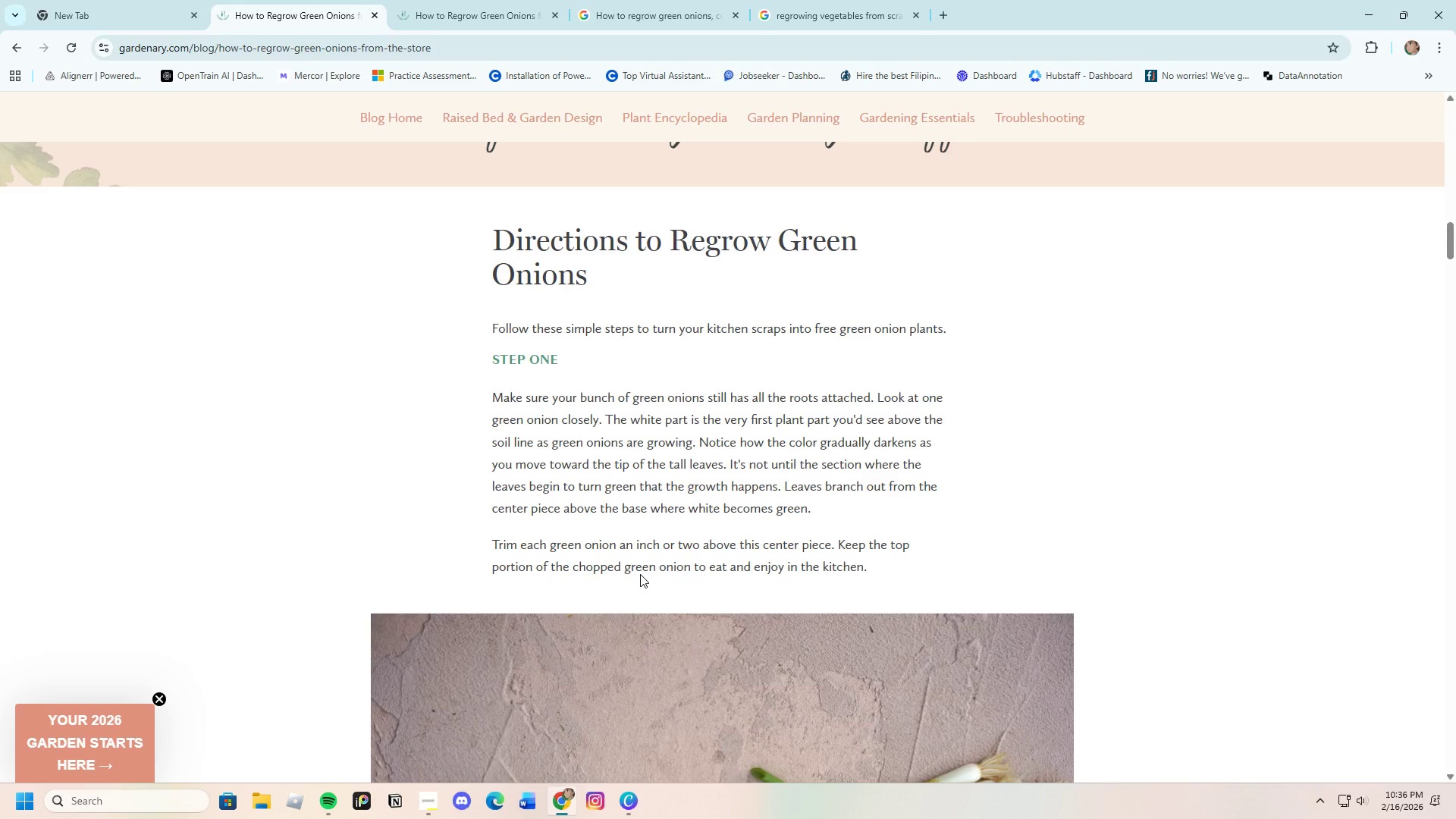 
scroll: coordinate [640, 574], scroll_direction: down, amount: 7.0
 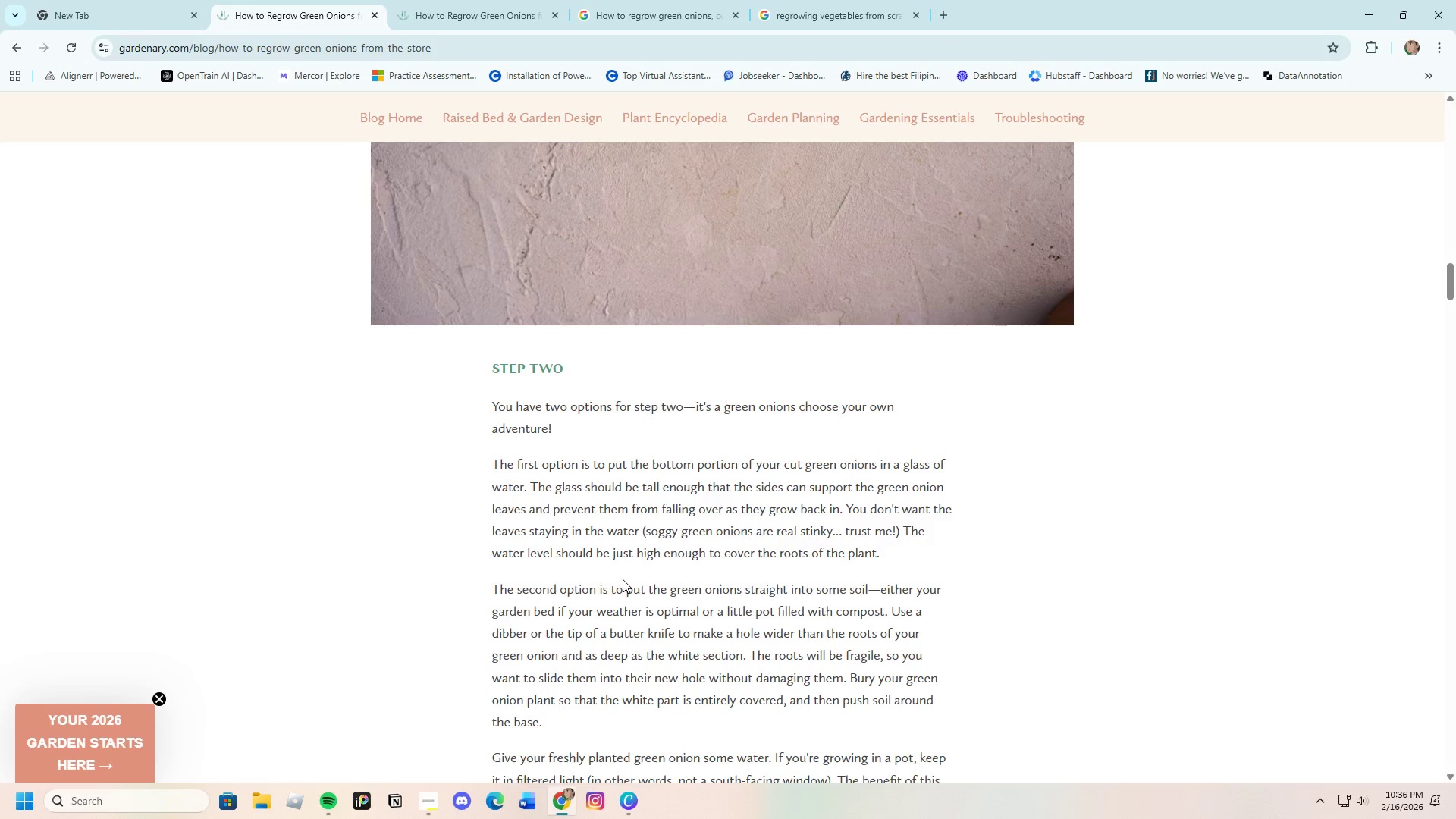 
wait(17.08)
 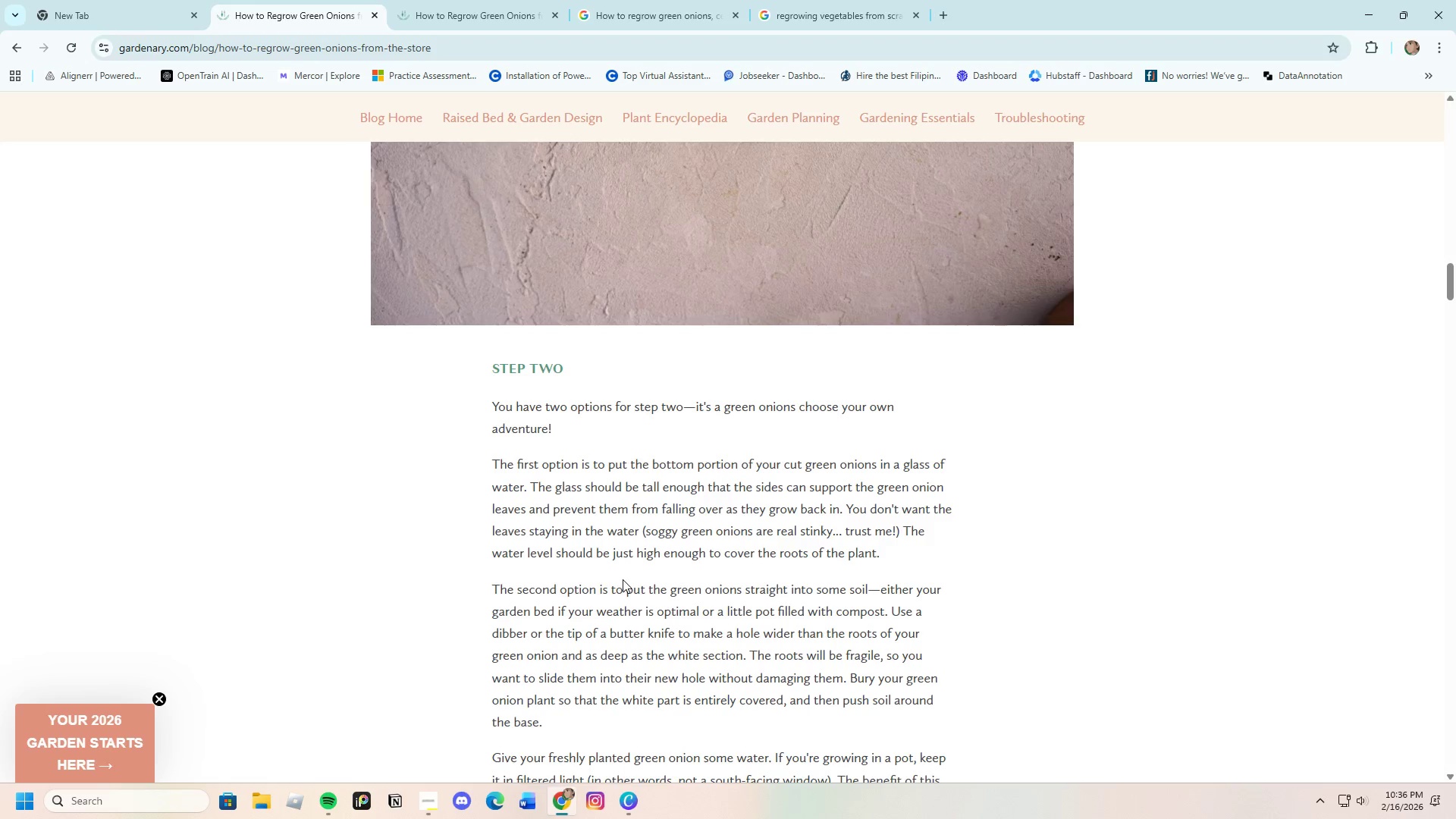 
scroll: coordinate [632, 566], scroll_direction: up, amount: 9.0
 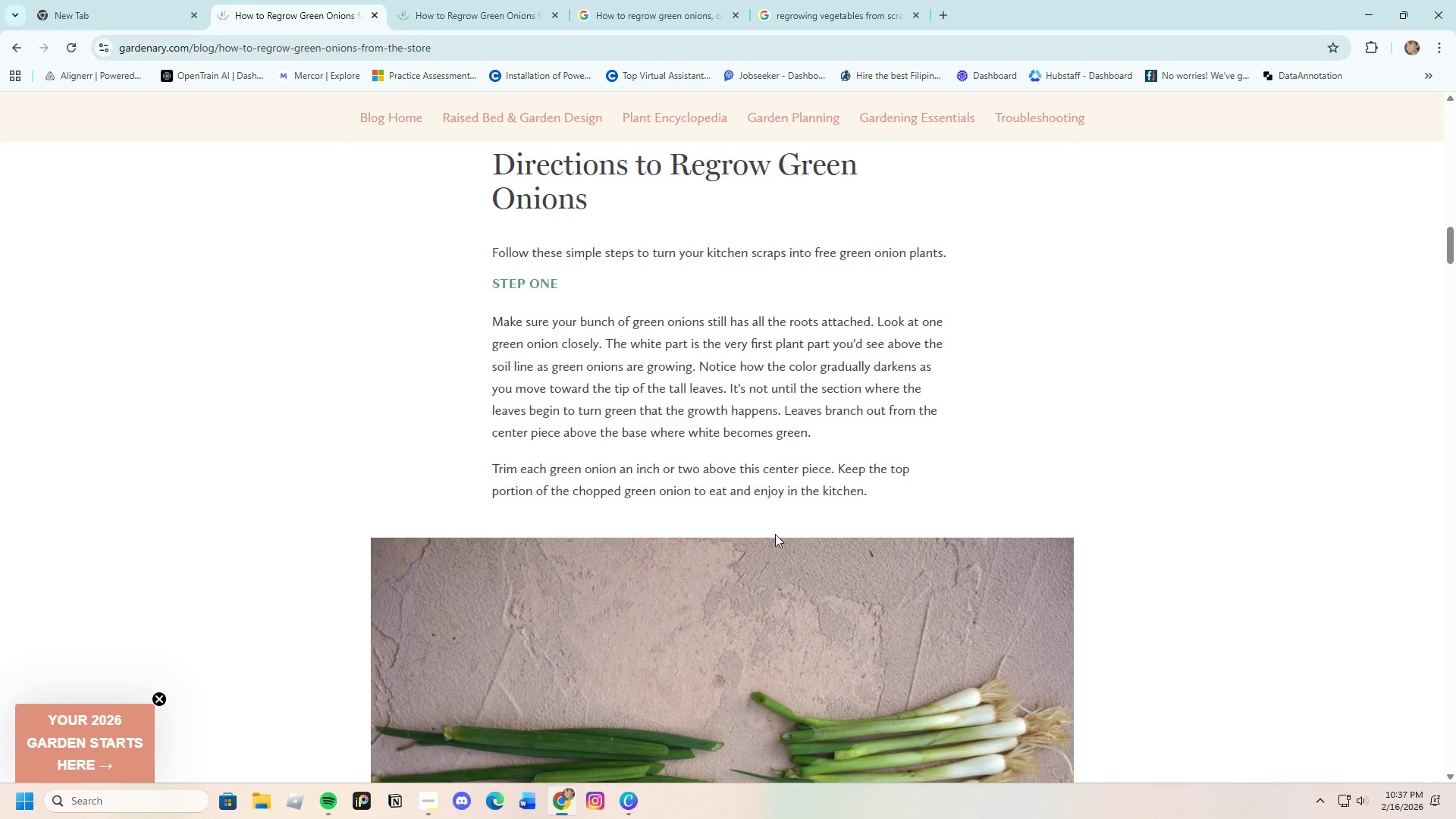 
wait(14.82)
 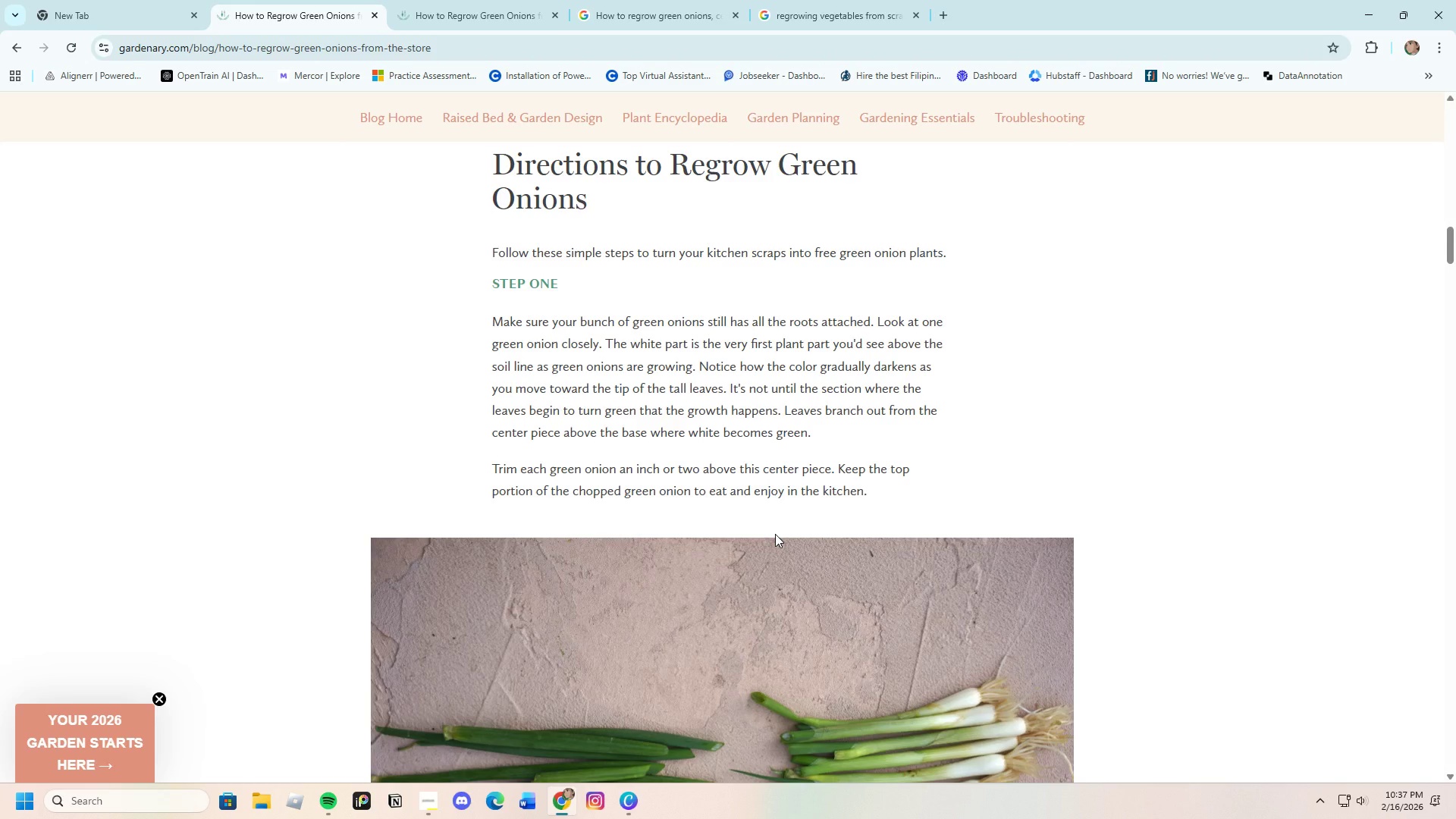 
scroll: coordinate [743, 577], scroll_direction: down, amount: 20.0
 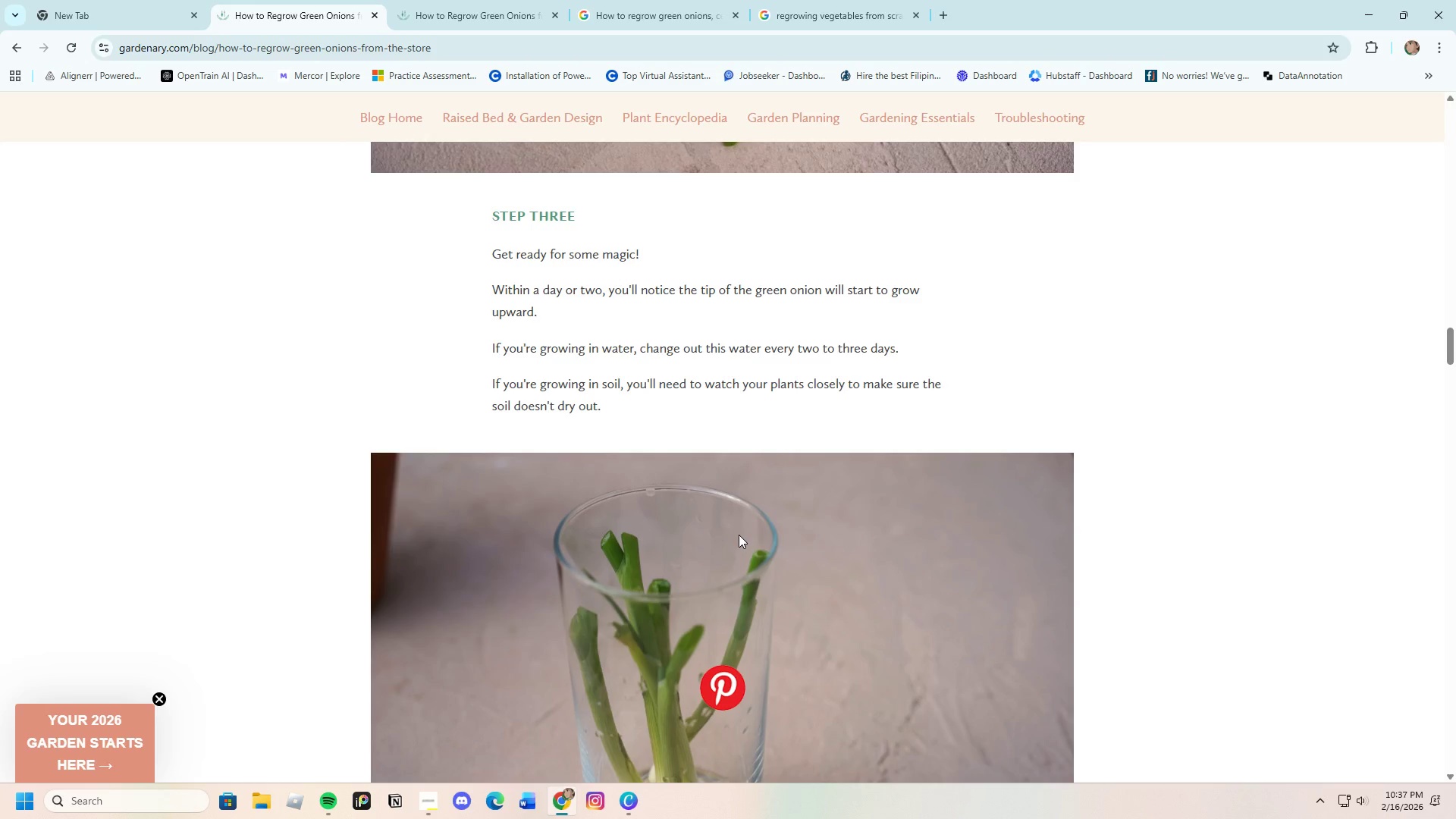 
wait(9.09)
 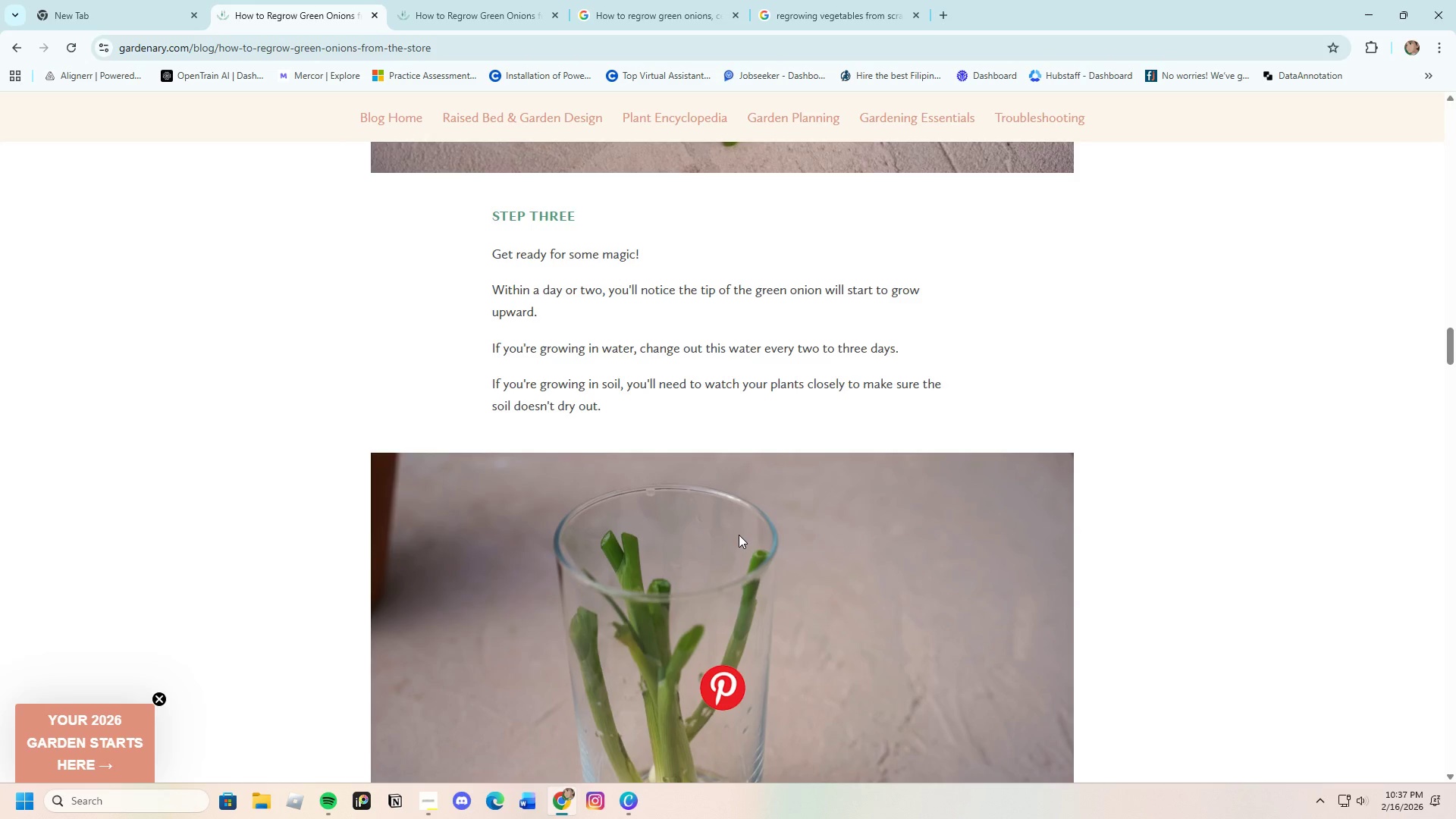 
scroll: coordinate [824, 505], scroll_direction: down, amount: 20.0
 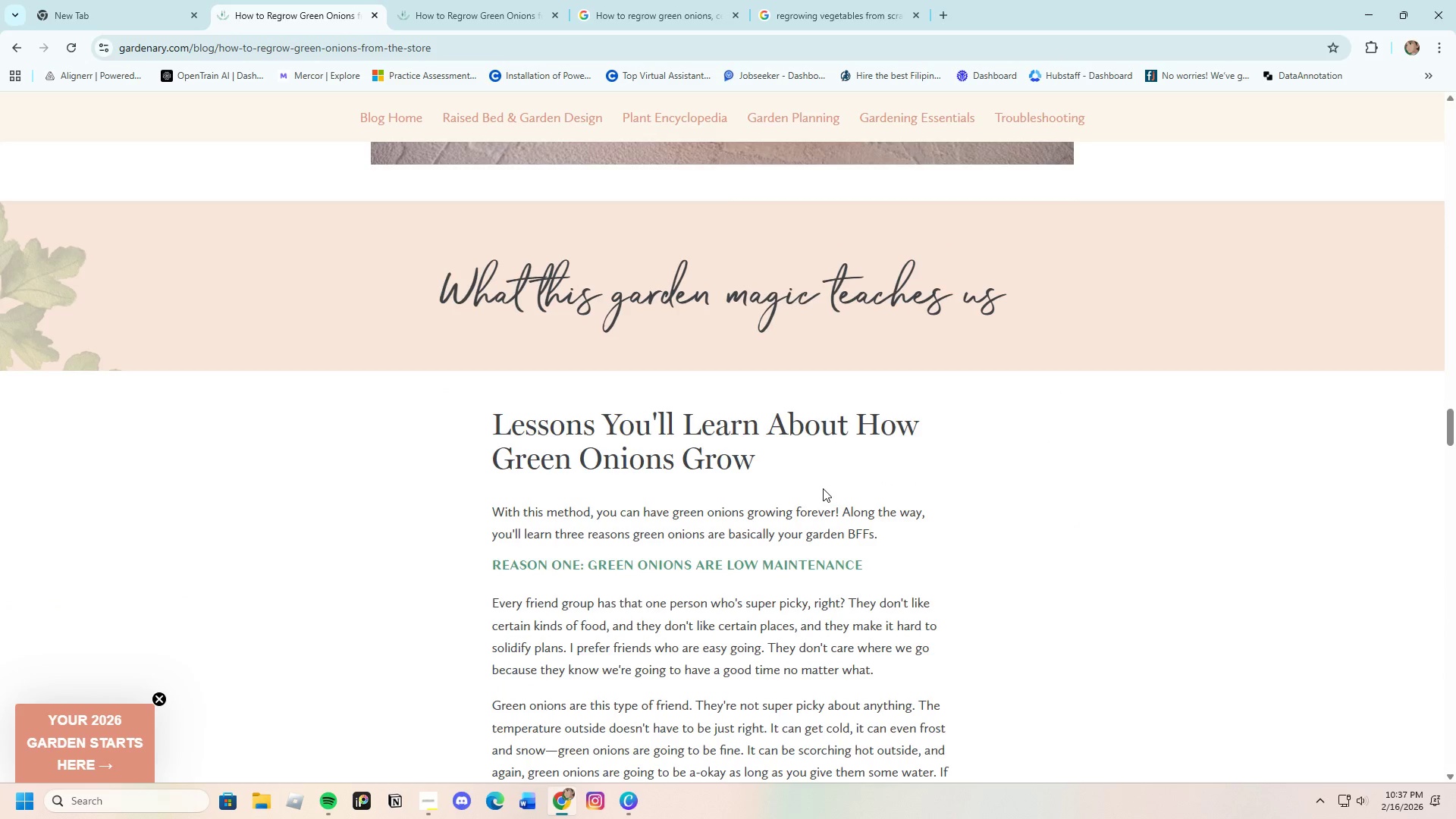 
scroll: coordinate [817, 430], scroll_direction: up, amount: 76.0
 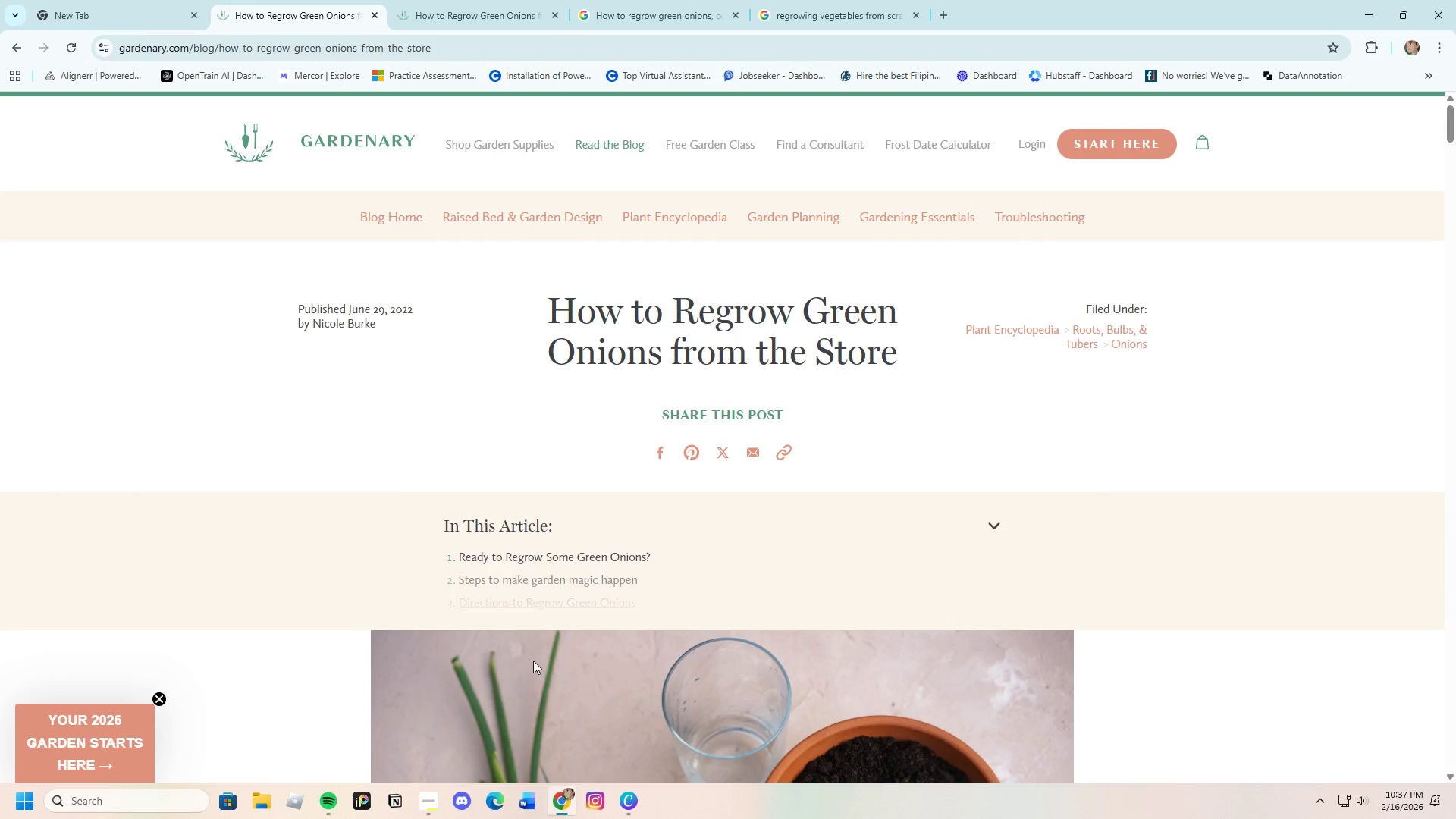 
wait(5.05)
 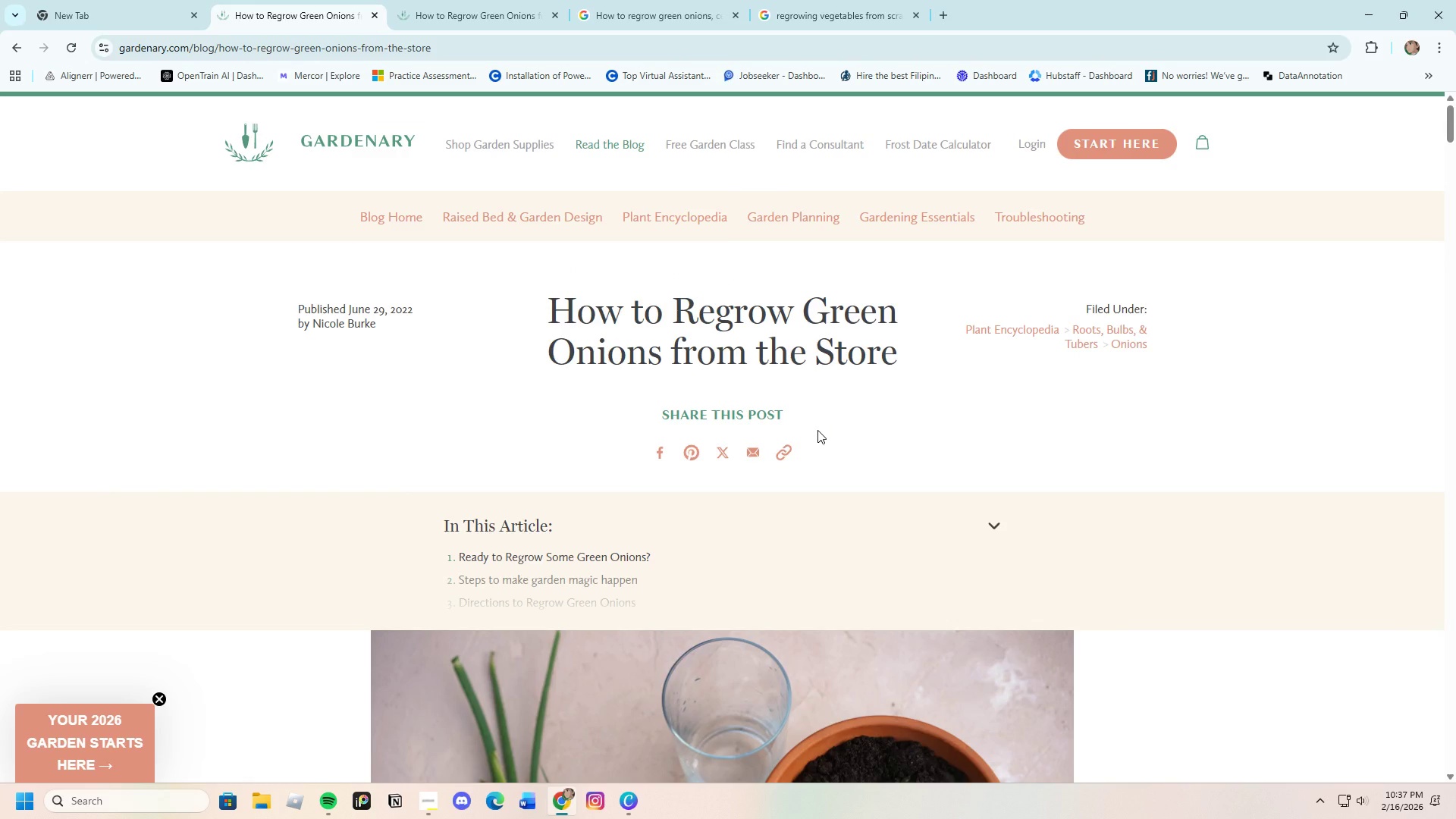 
left_click([990, 526])
 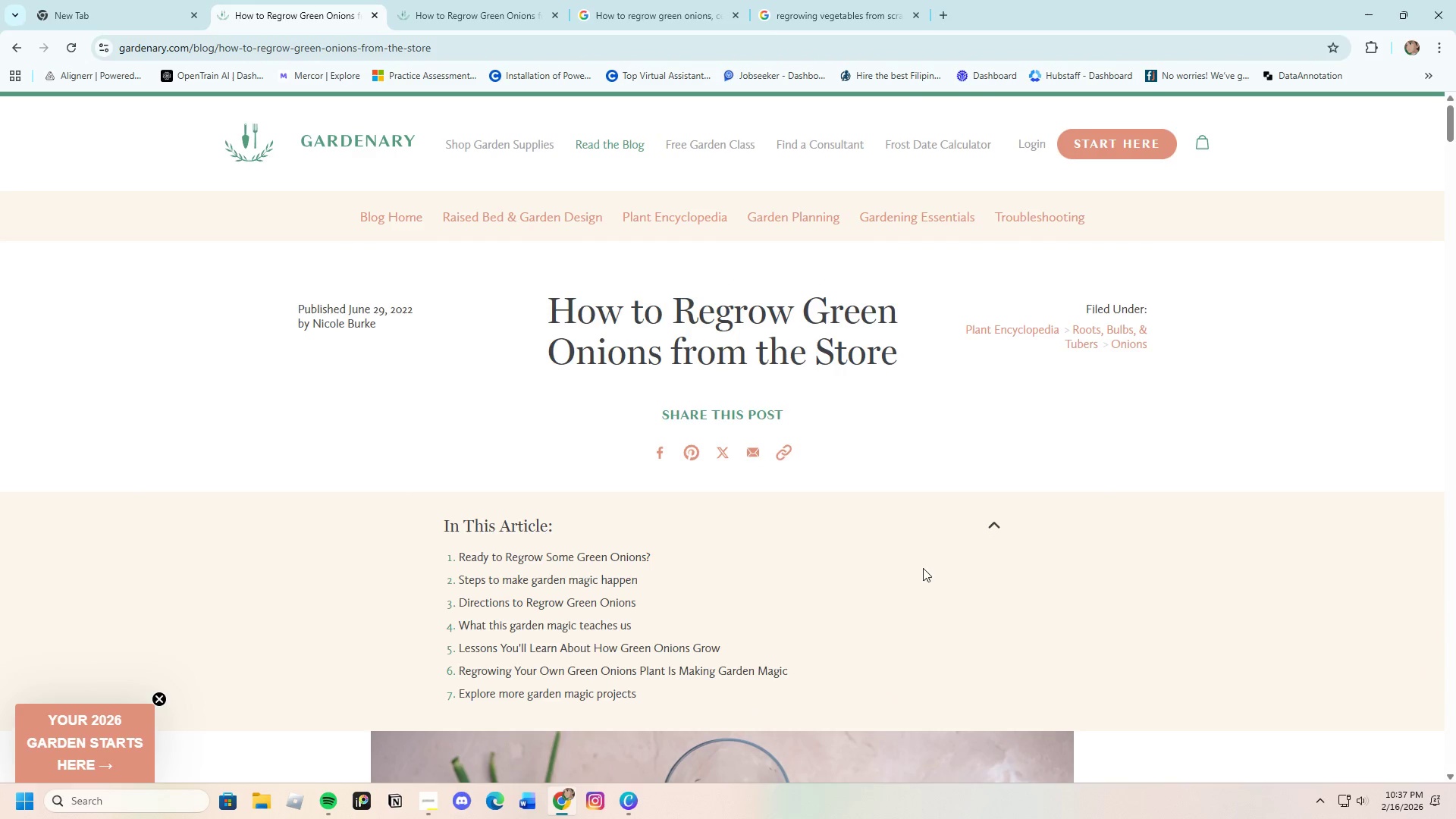 
scroll: coordinate [827, 676], scroll_direction: down, amount: 11.0
 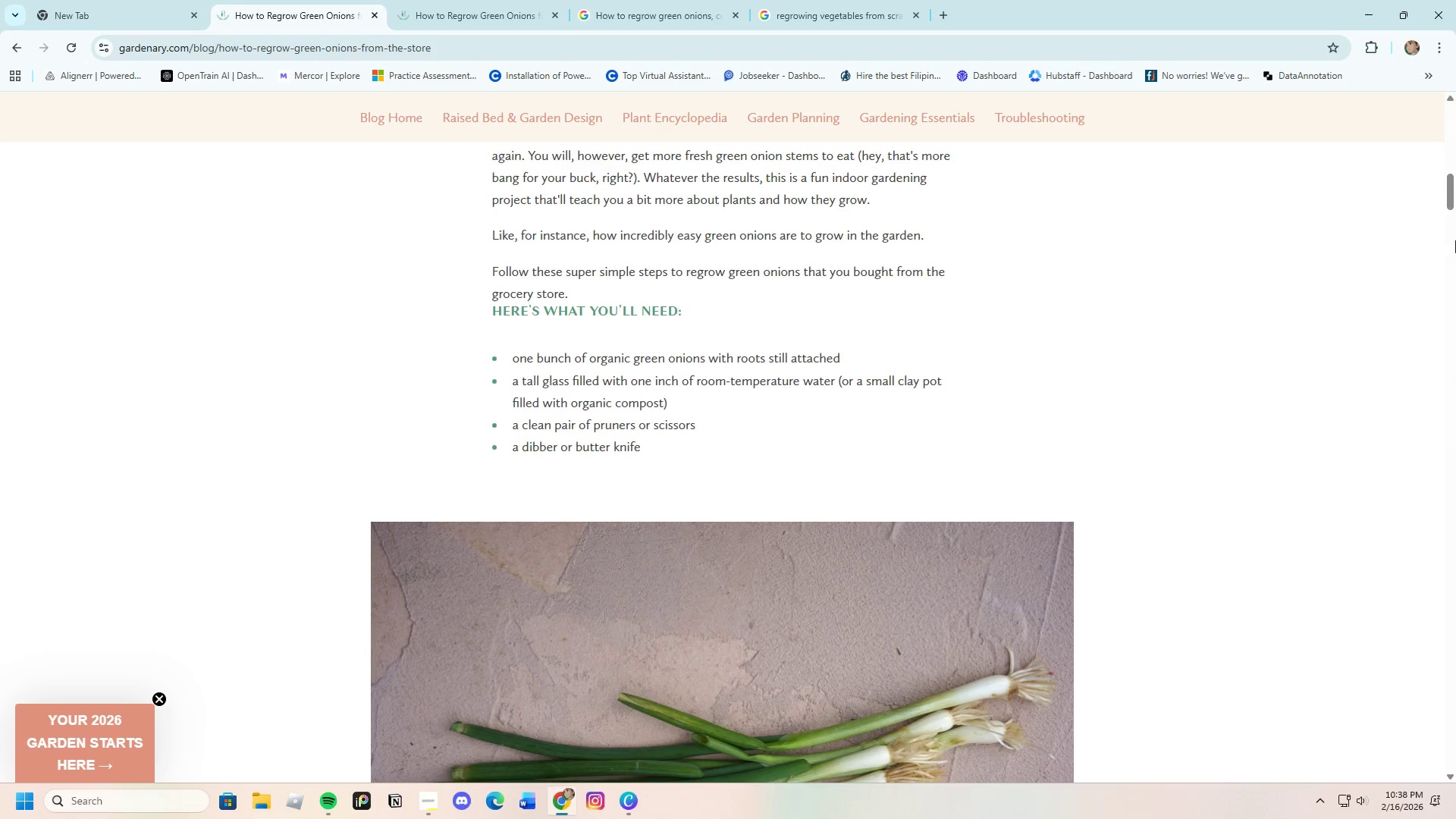 
left_click_drag(start_coordinate=[1447, 193], to_coordinate=[1431, 115])
 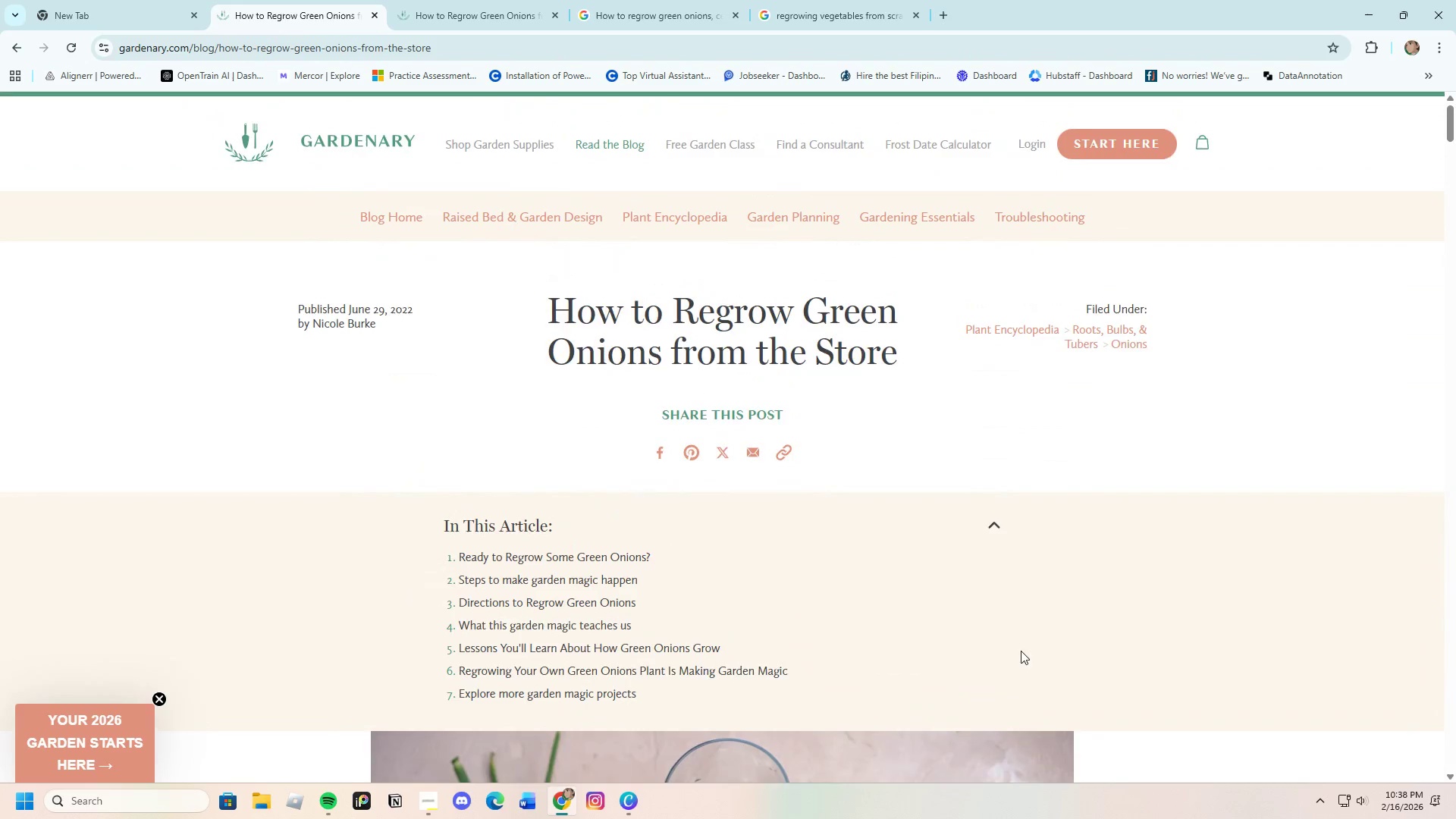 
scroll: coordinate [970, 610], scroll_direction: down, amount: 31.0
 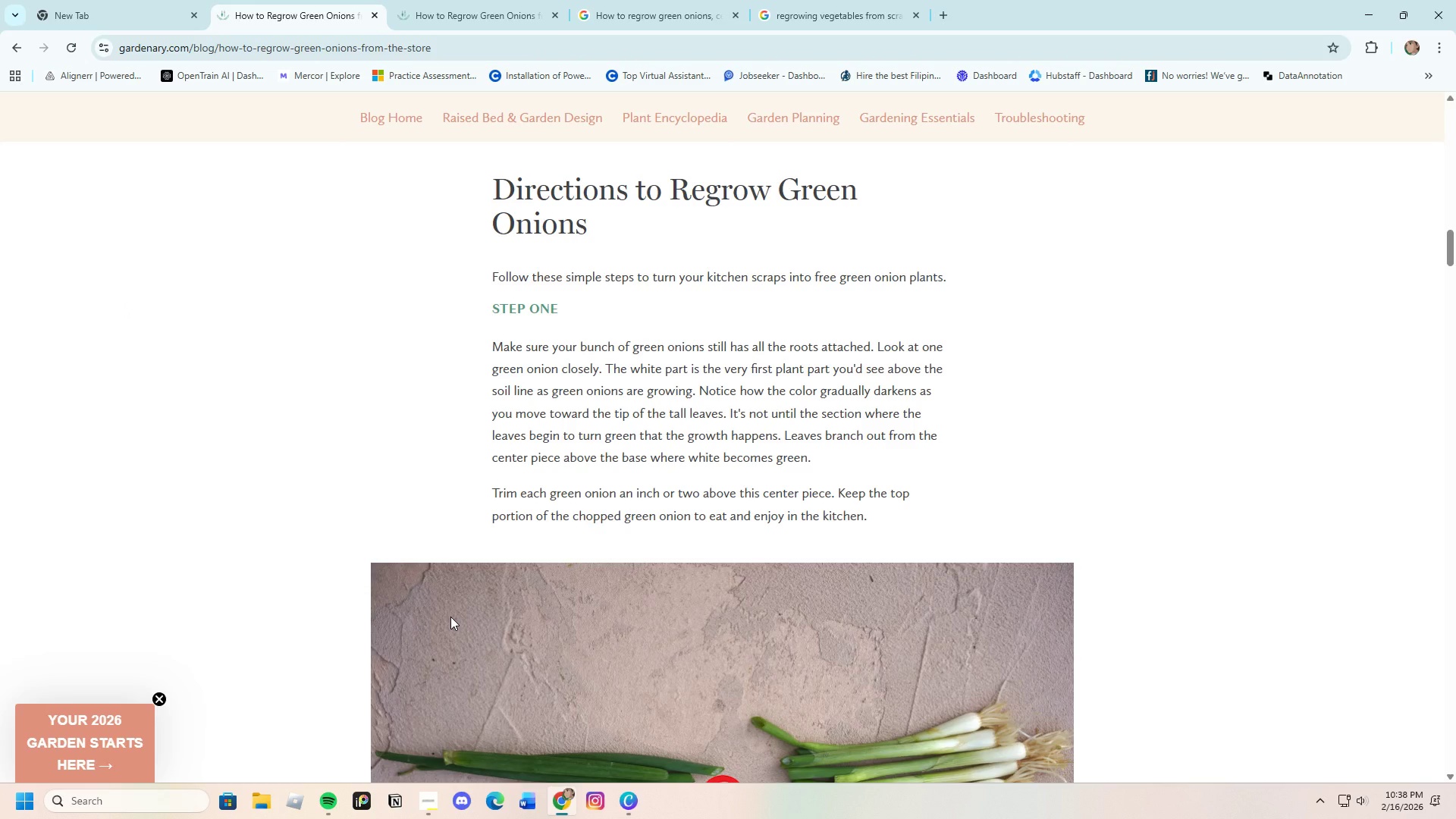 
wait(12.22)
 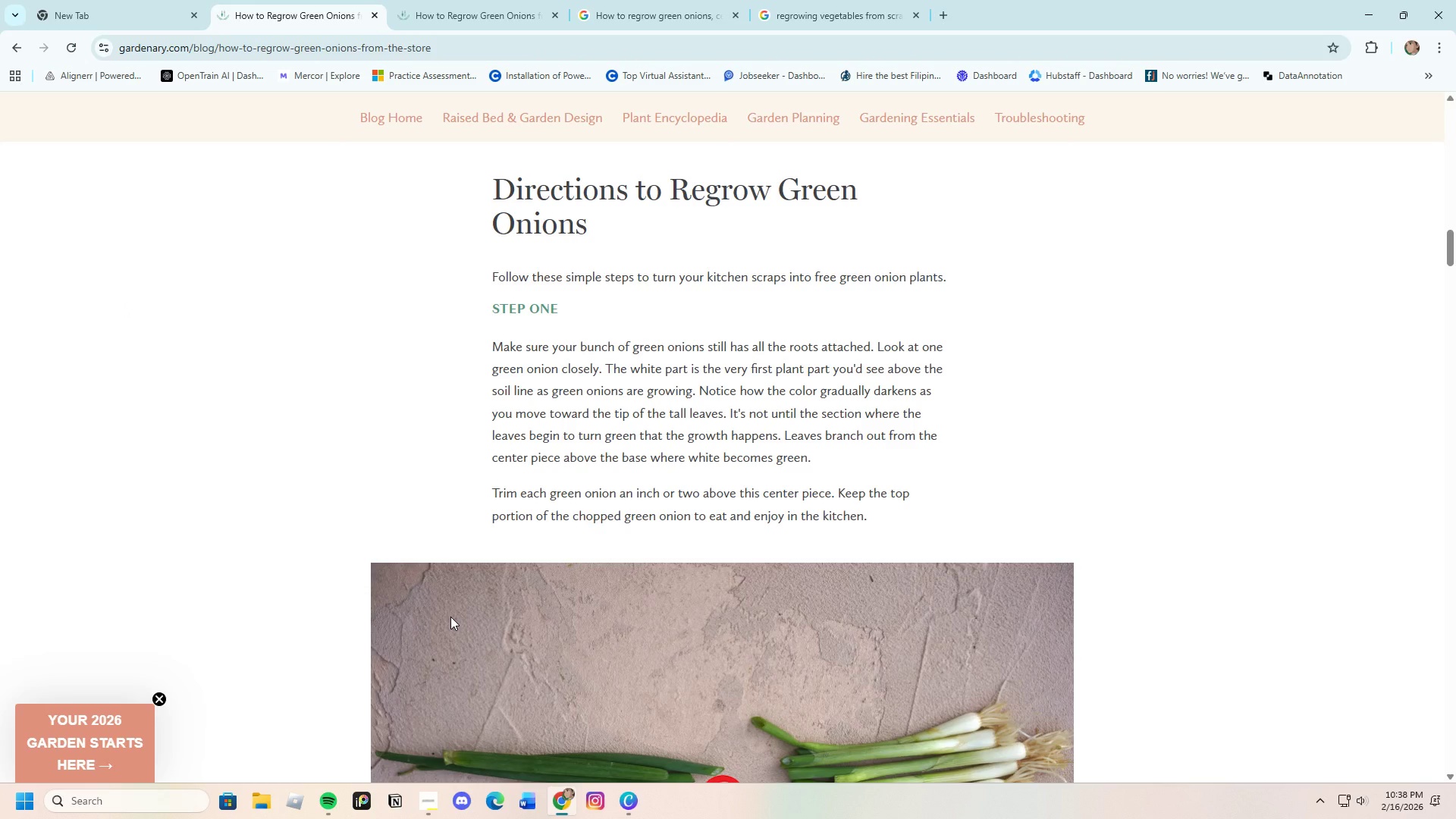 
scroll: coordinate [689, 513], scroll_direction: down, amount: 3.0
 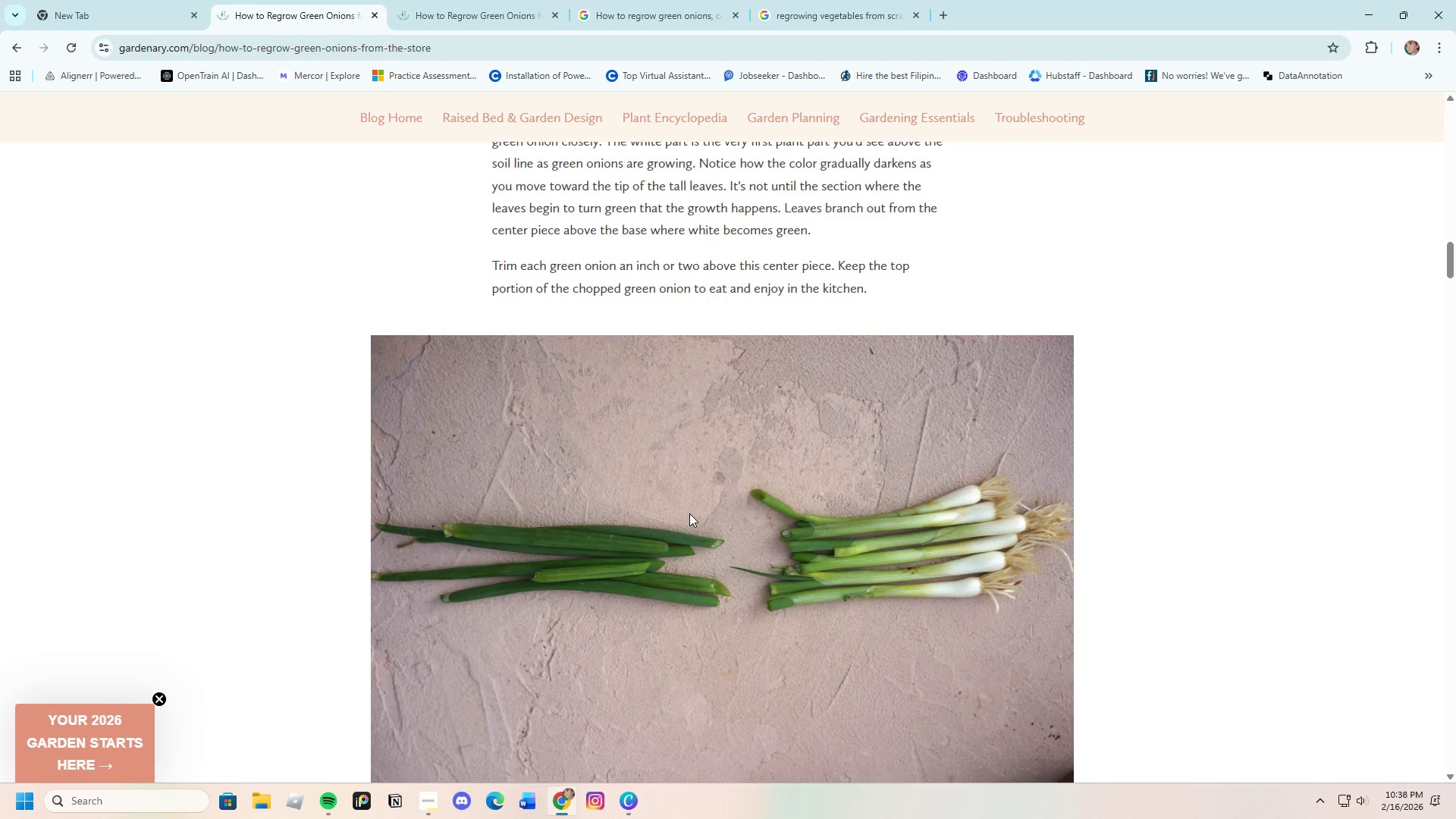 
scroll: coordinate [689, 513], scroll_direction: up, amount: 1.0
 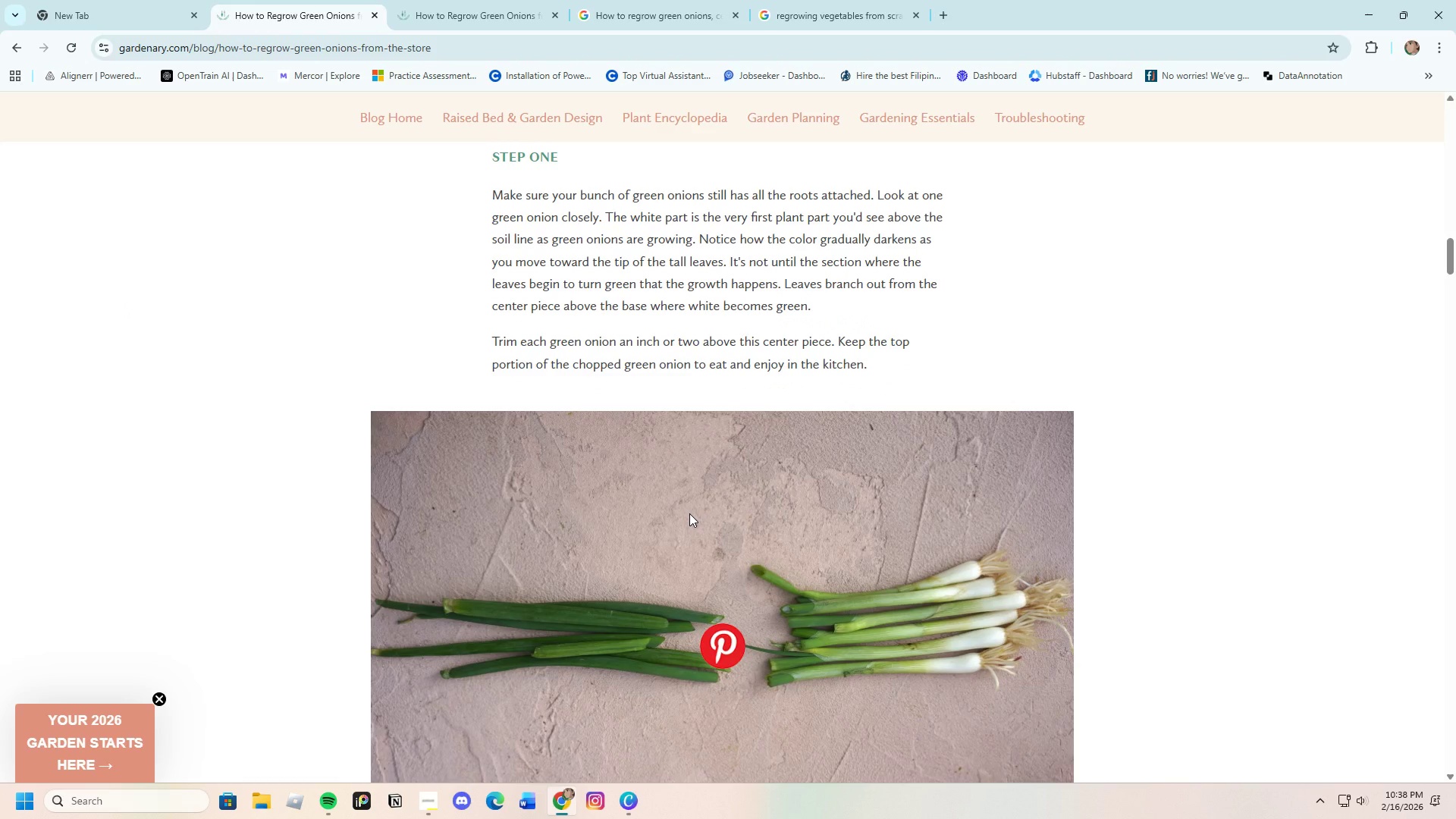 
scroll: coordinate [689, 514], scroll_direction: down, amount: 7.0
 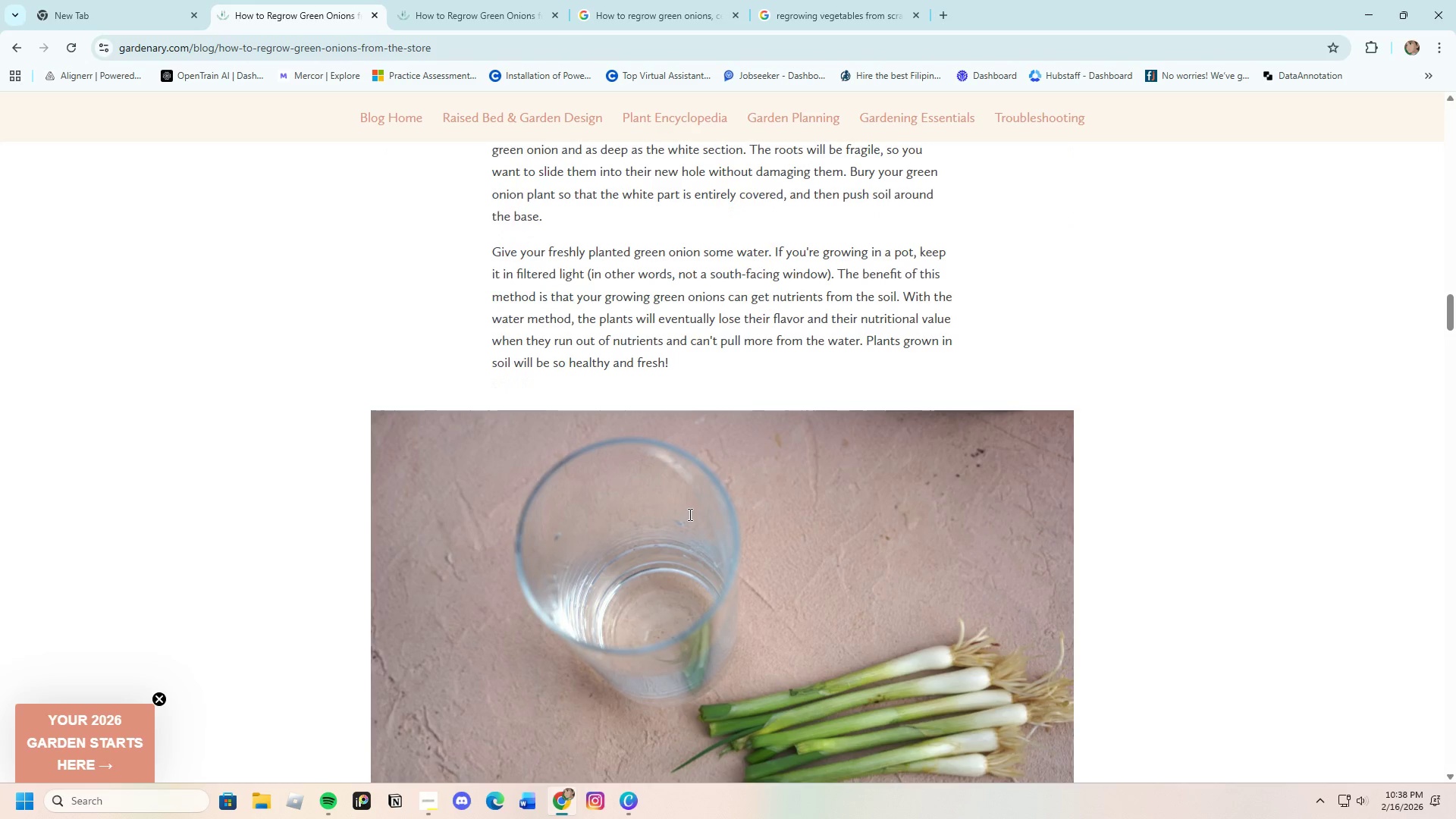 
scroll: coordinate [686, 513], scroll_direction: up, amount: 4.0
 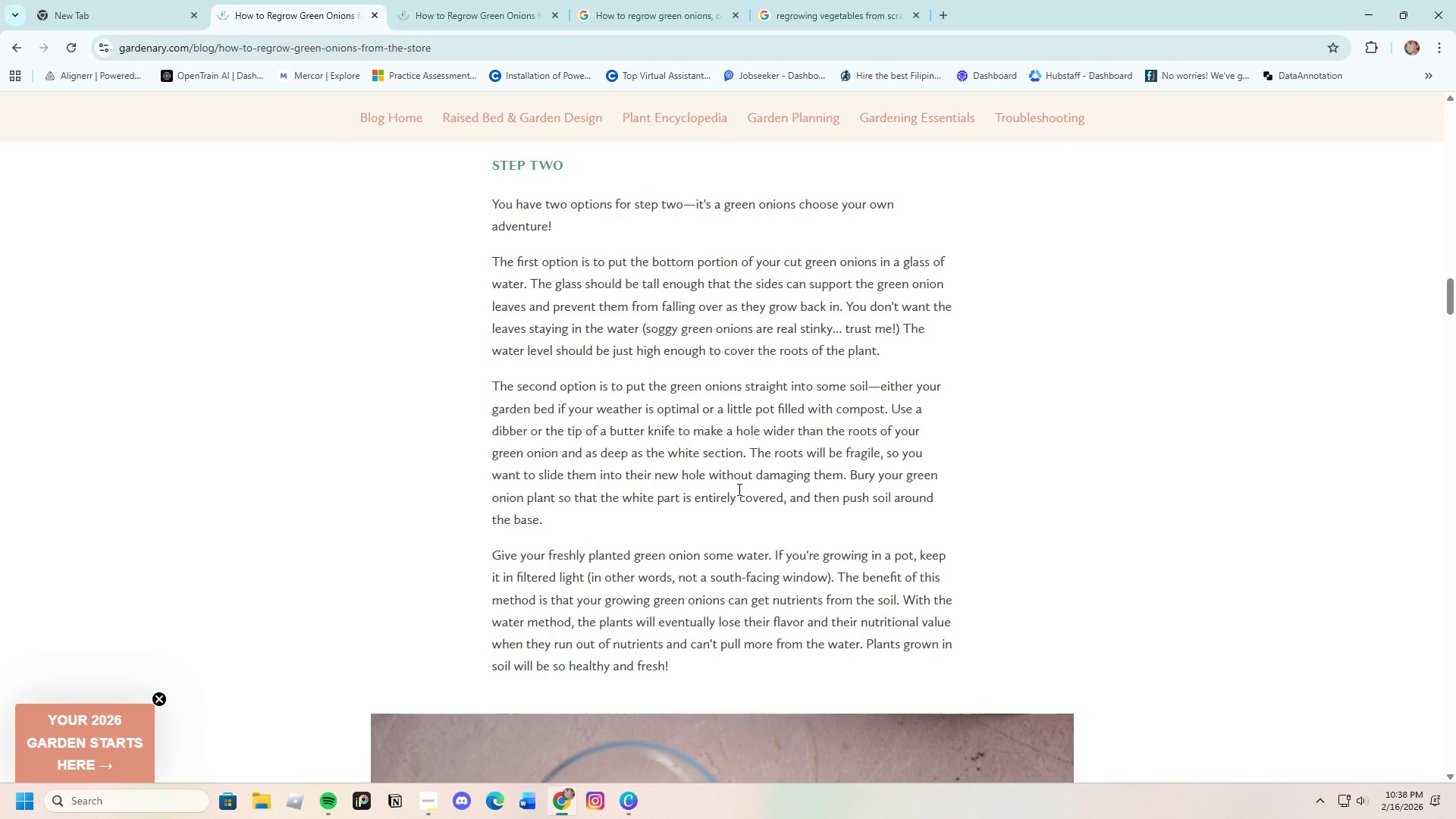 
wait(12.89)
 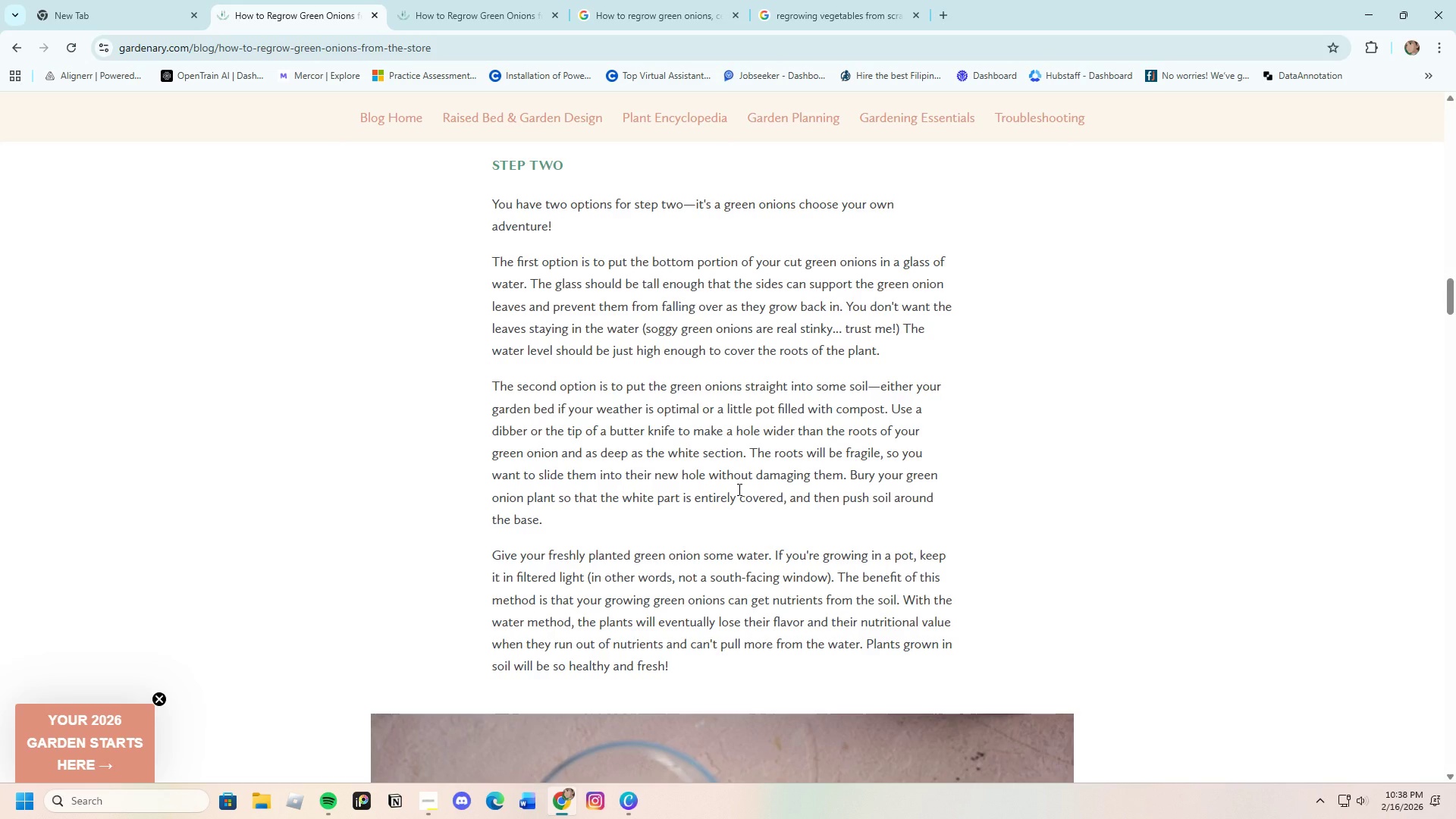 
scroll: coordinate [770, 618], scroll_direction: down, amount: 14.0
 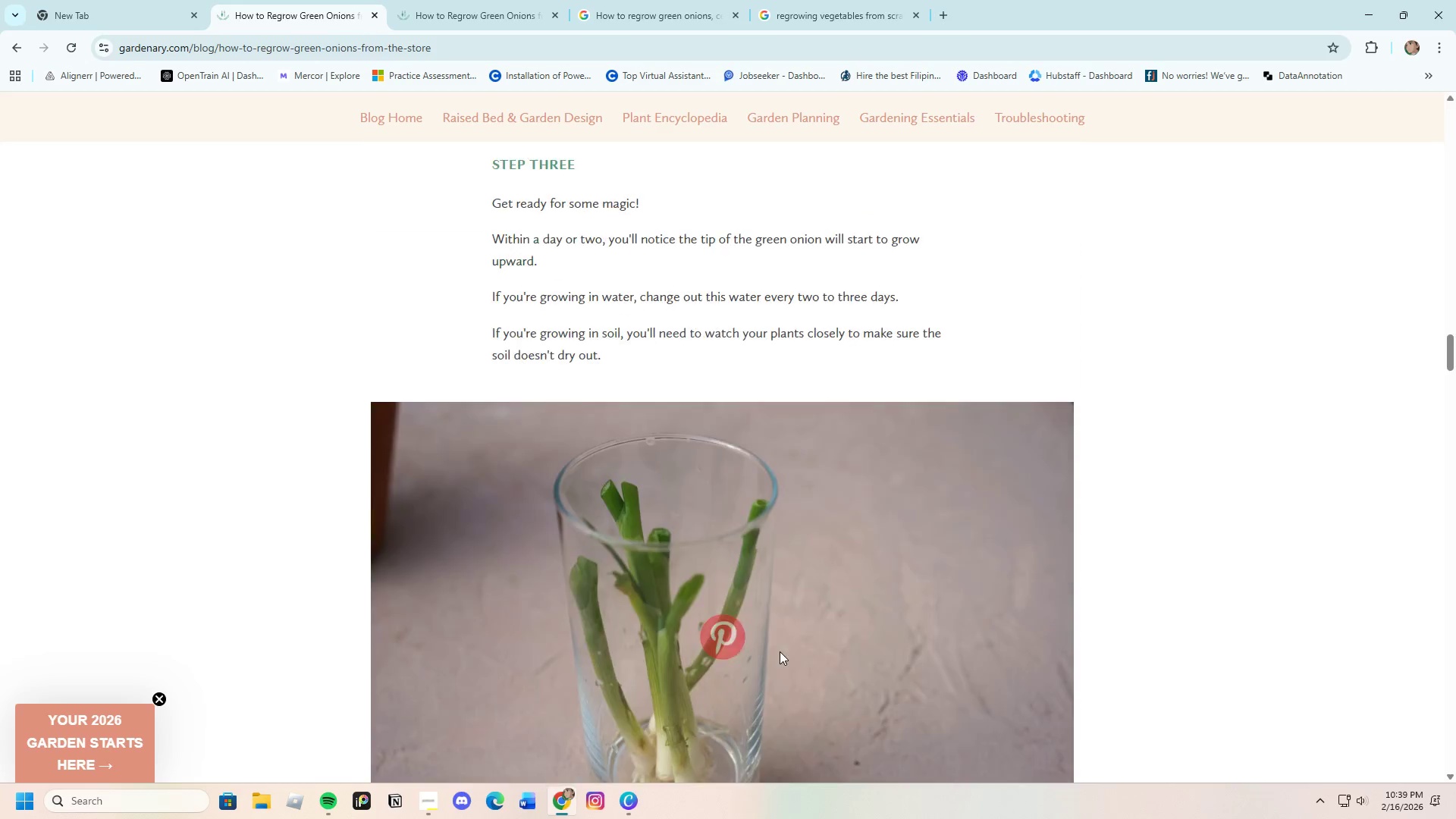 
mouse_move([764, 662])
 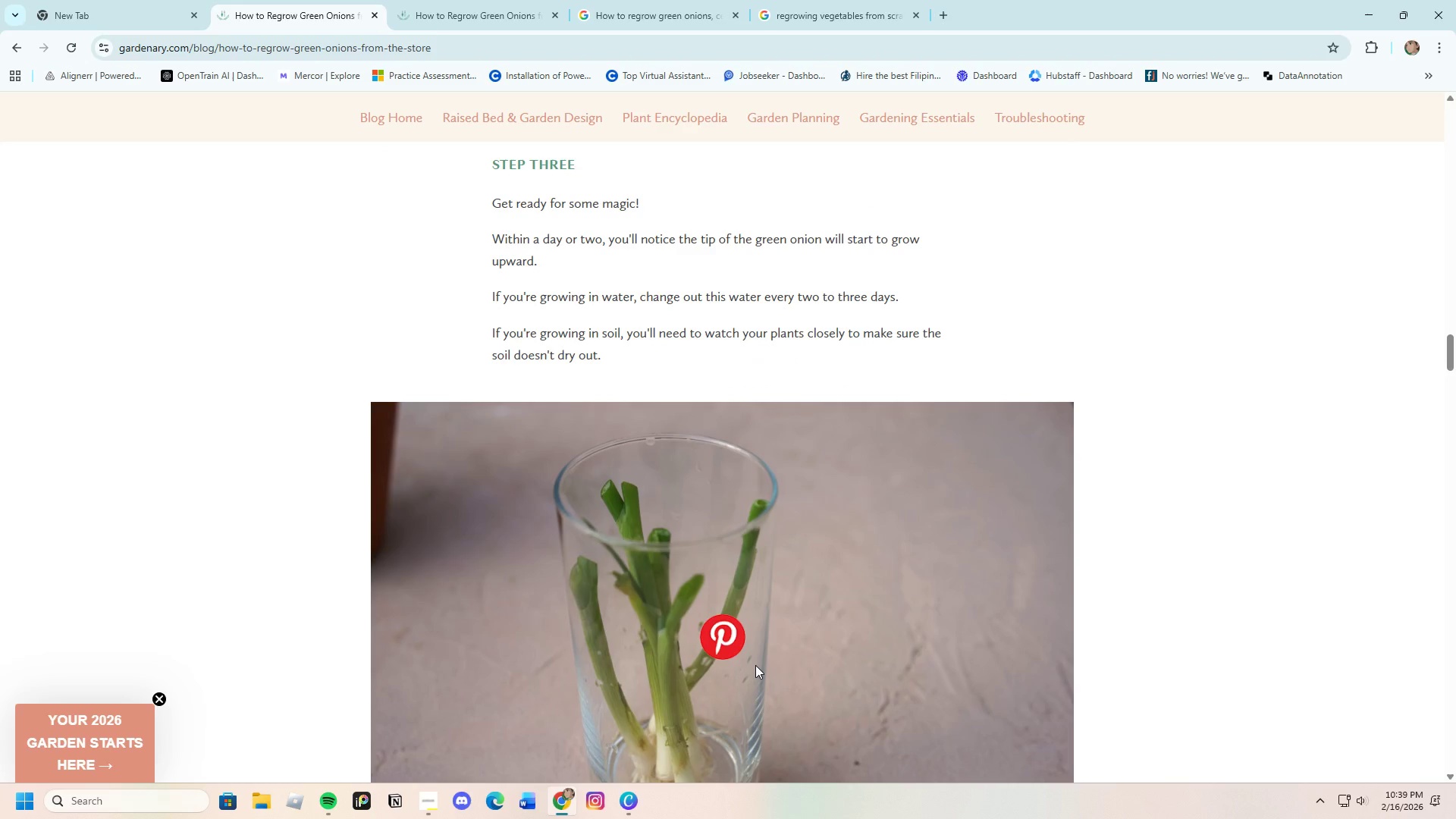 
wait(9.11)
 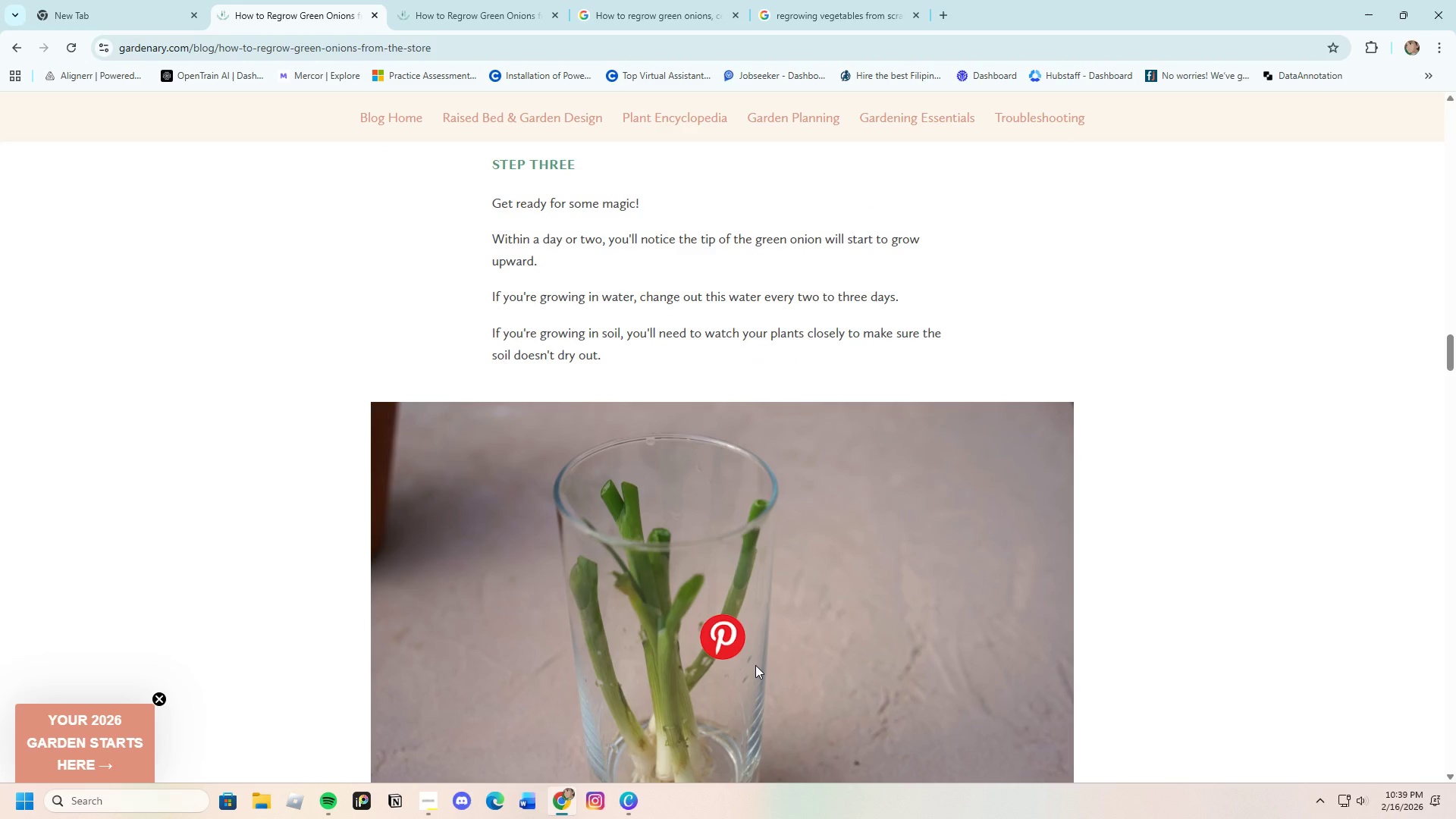 
scroll: coordinate [739, 670], scroll_direction: down, amount: 7.0
 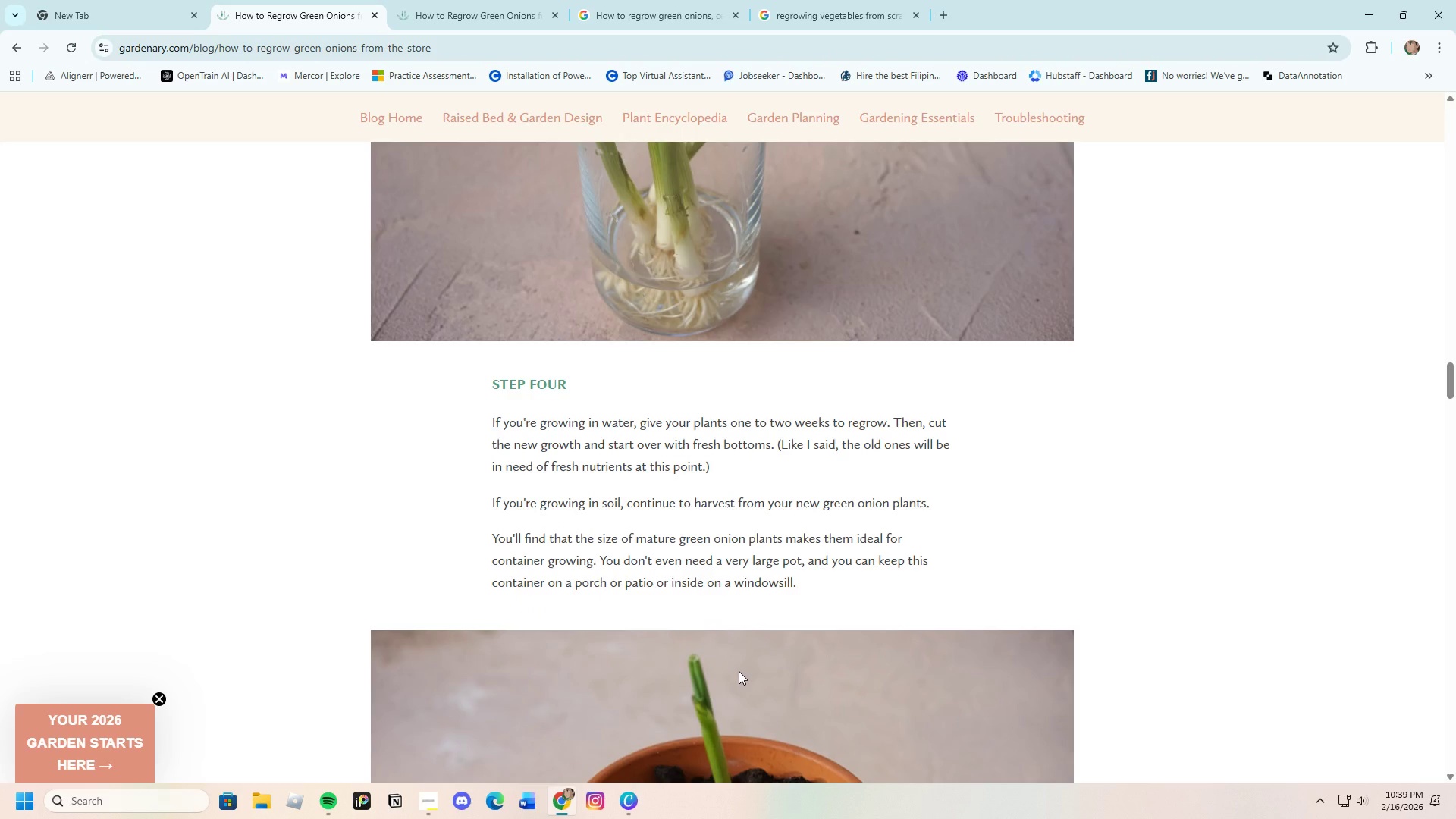 
wait(15.24)
 